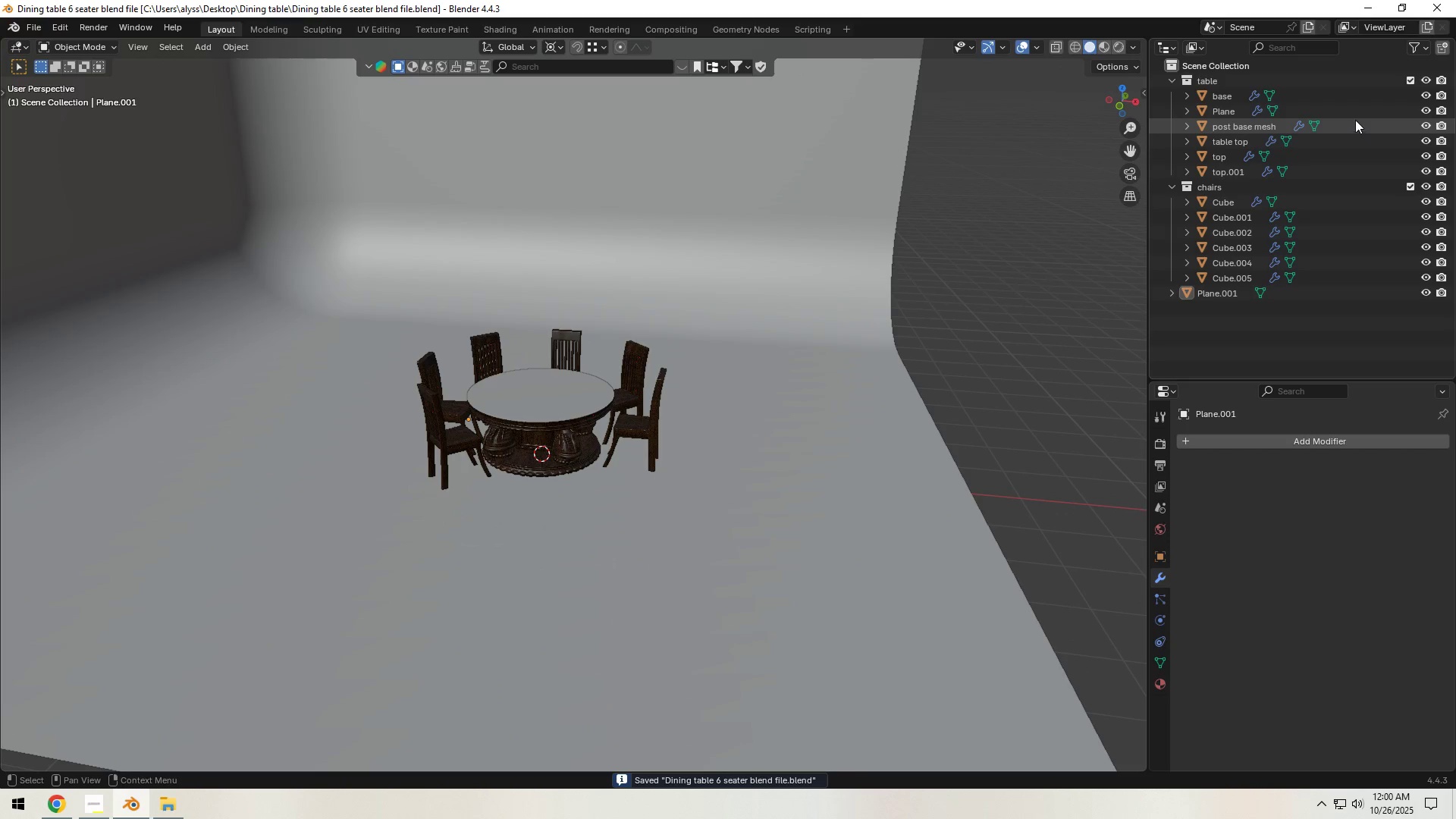 
left_click([1410, 76])
 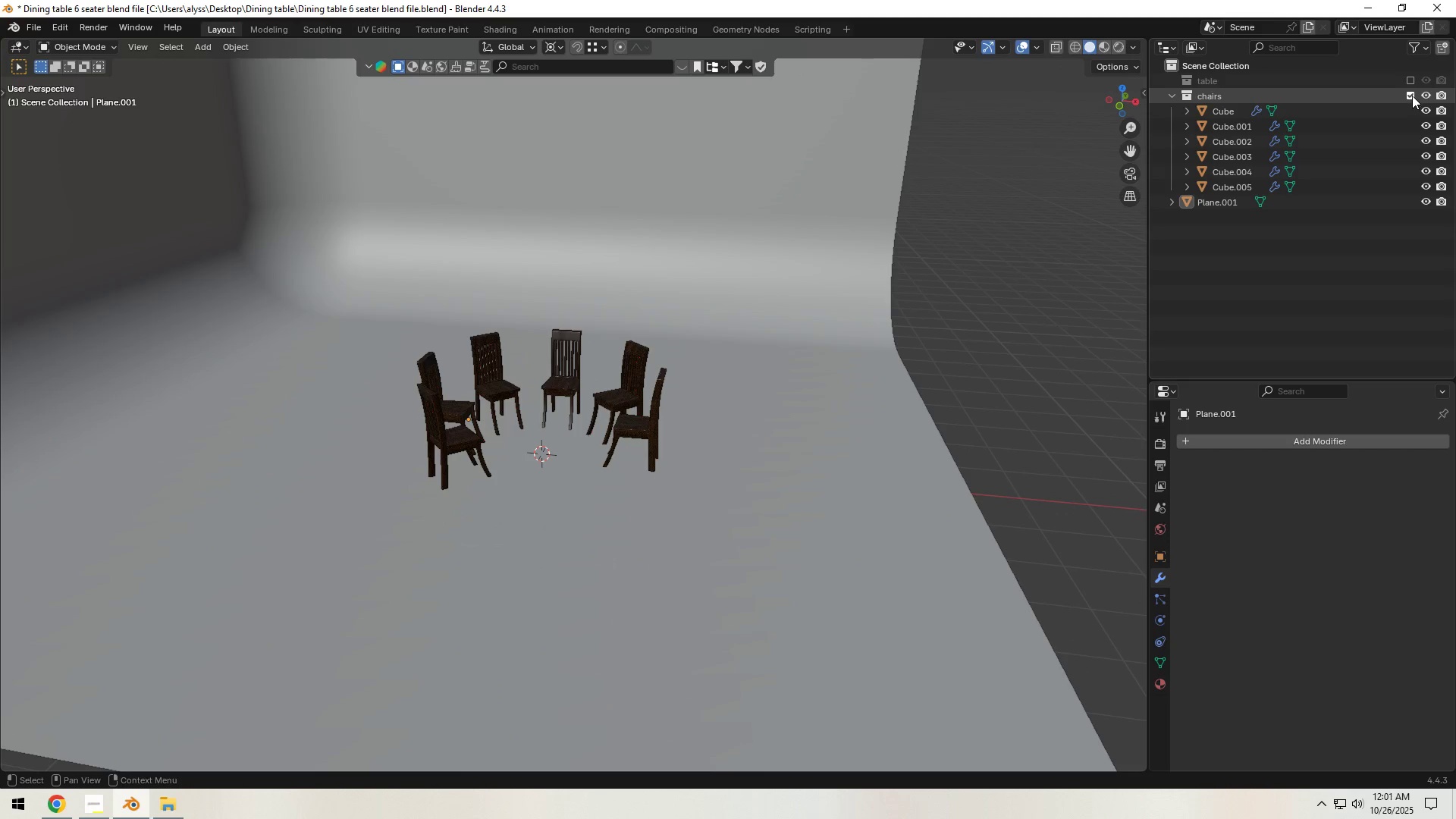 
left_click([1412, 94])
 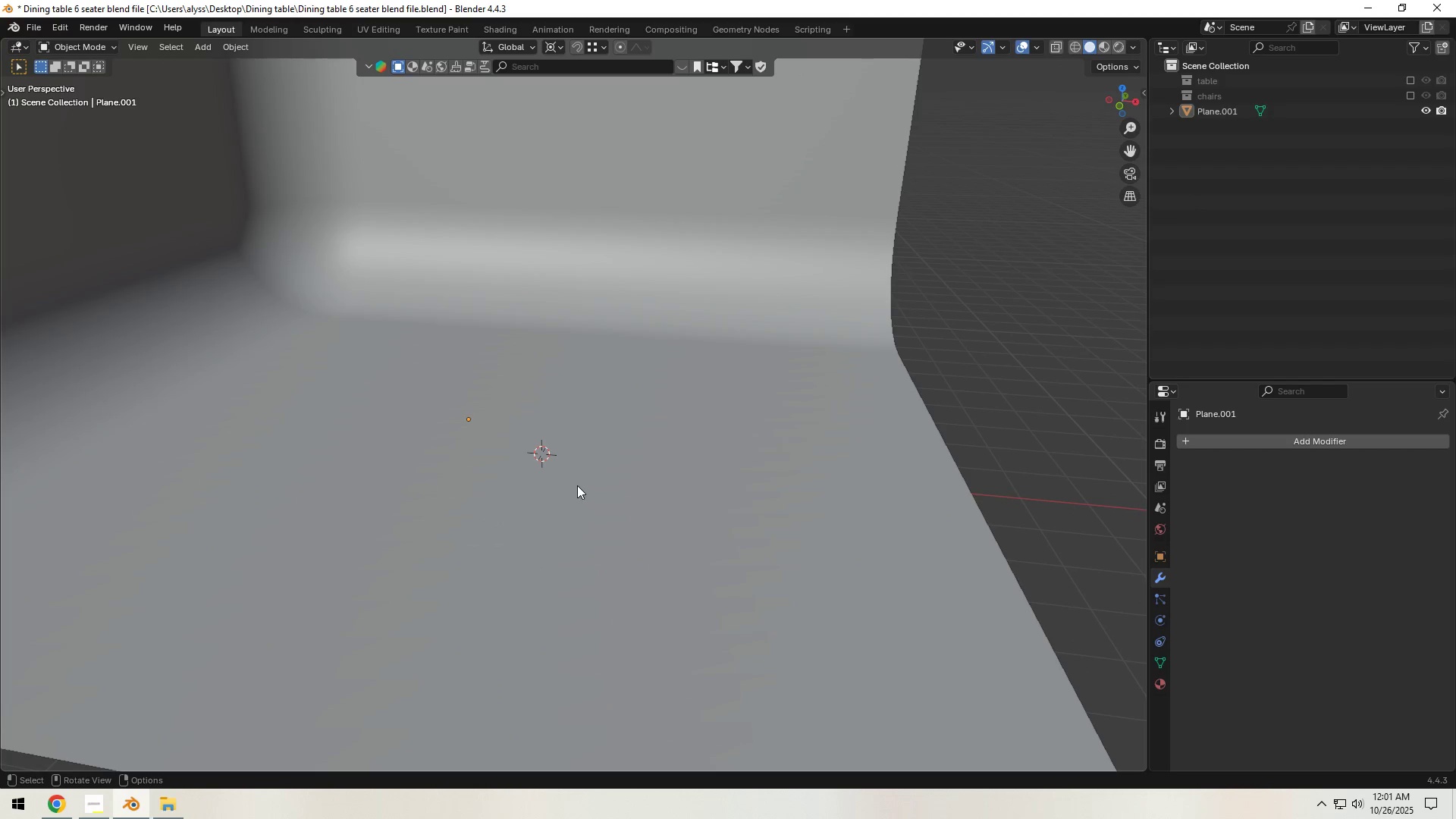 
key(Shift+A)
 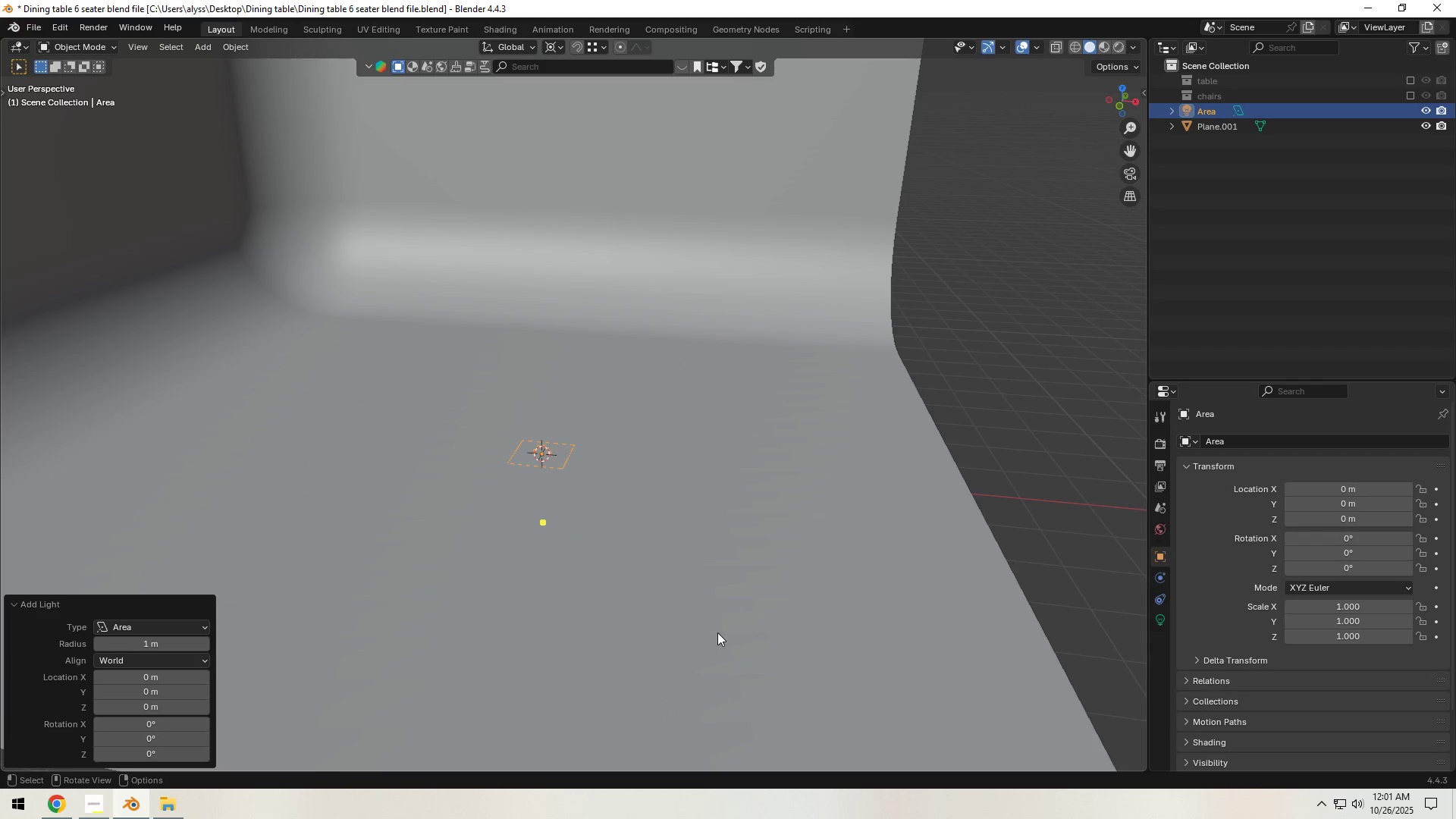 
wait(7.83)
 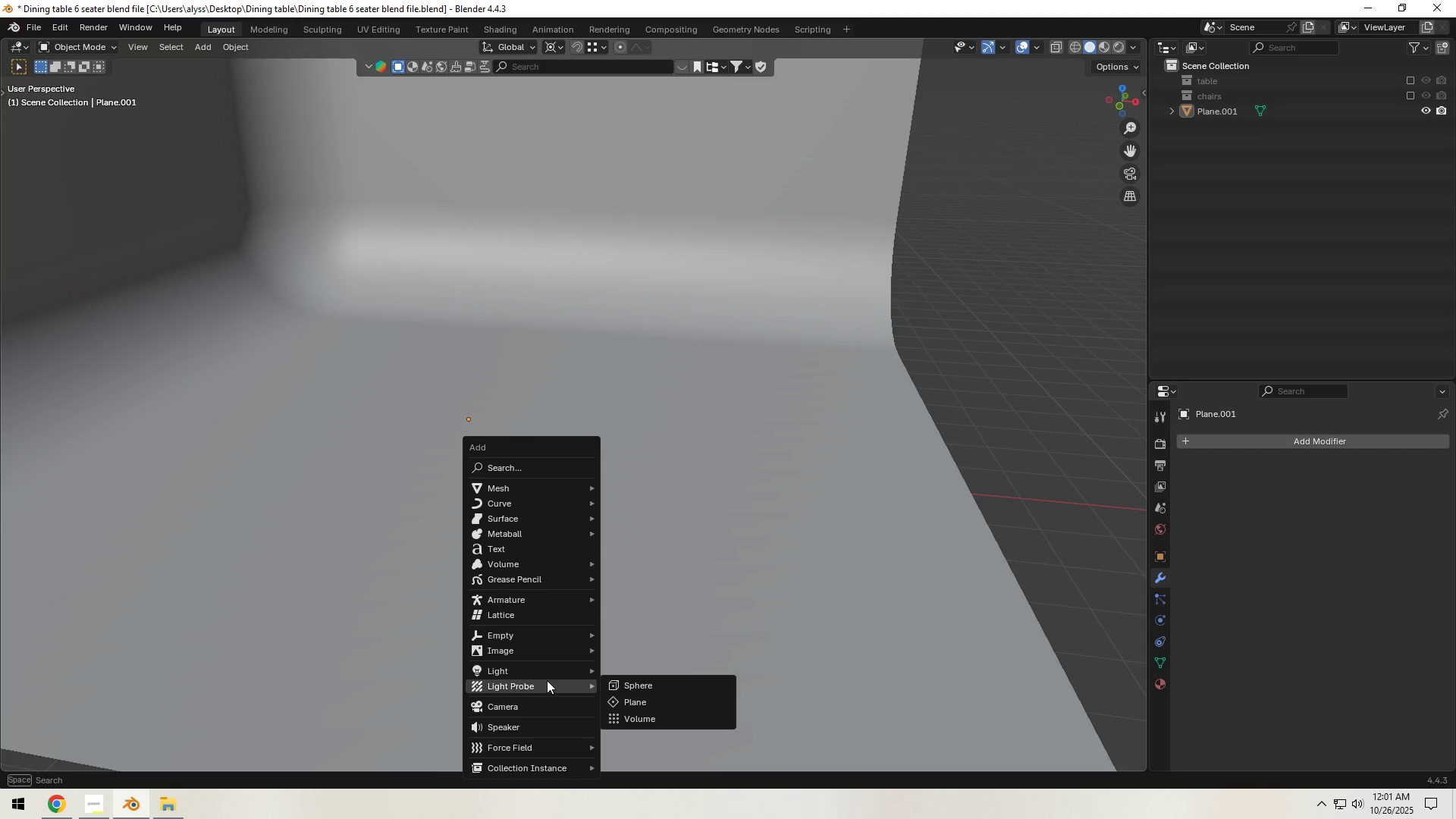 
type(ry90)
key(NumpadEnter)
 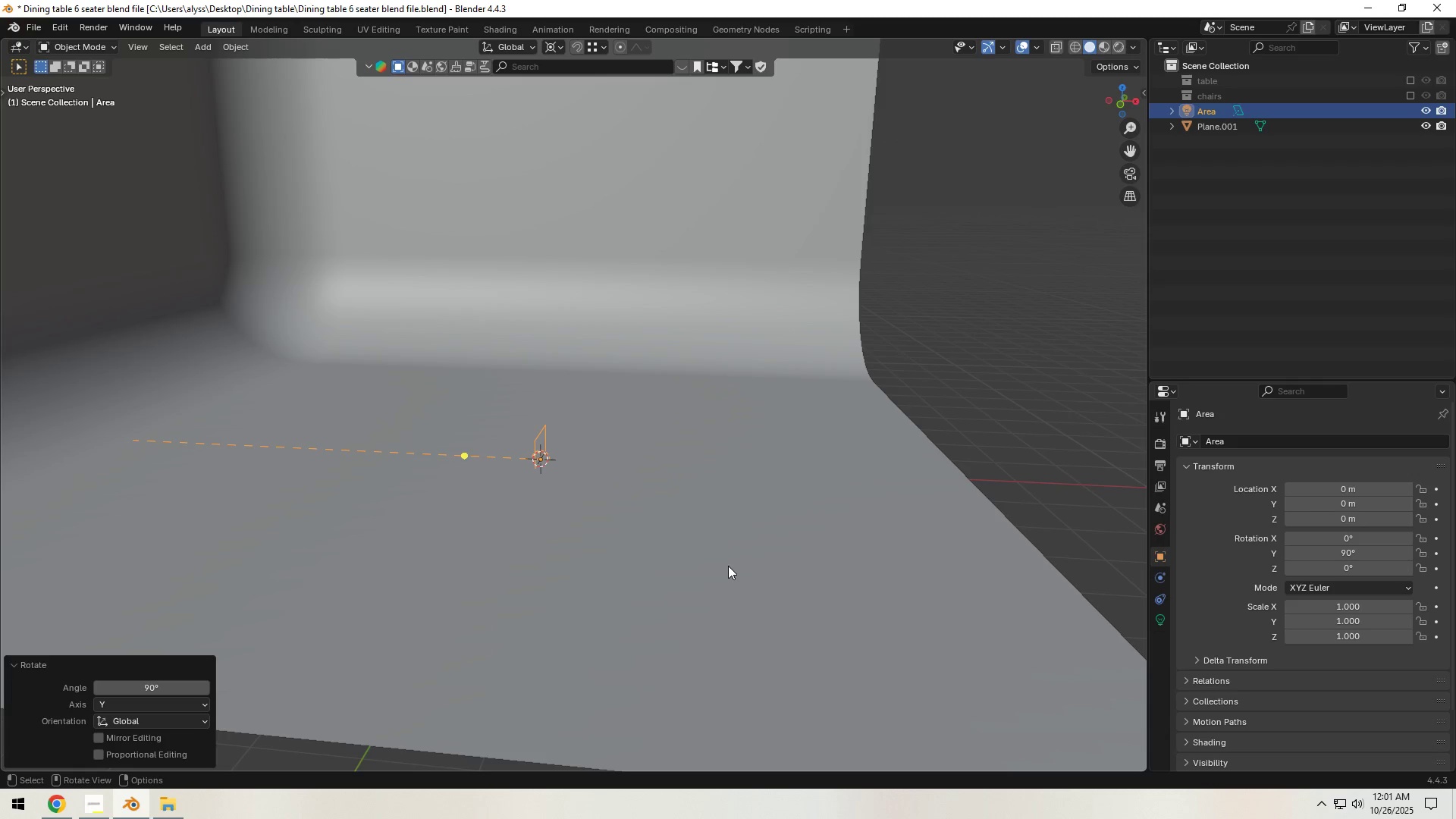 
hold_key(key=Backquote, duration=0.43)
 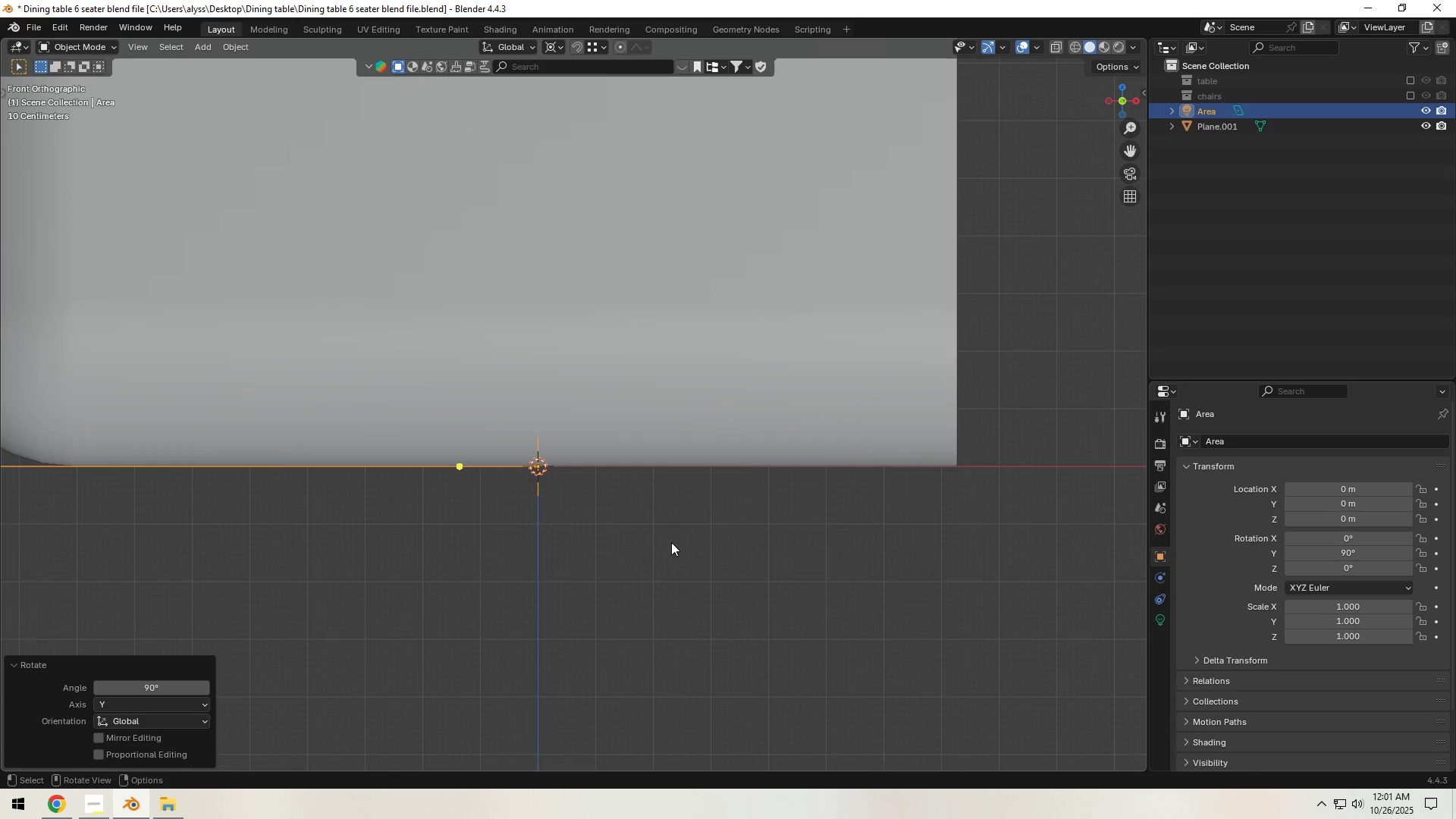 
type(gz)
 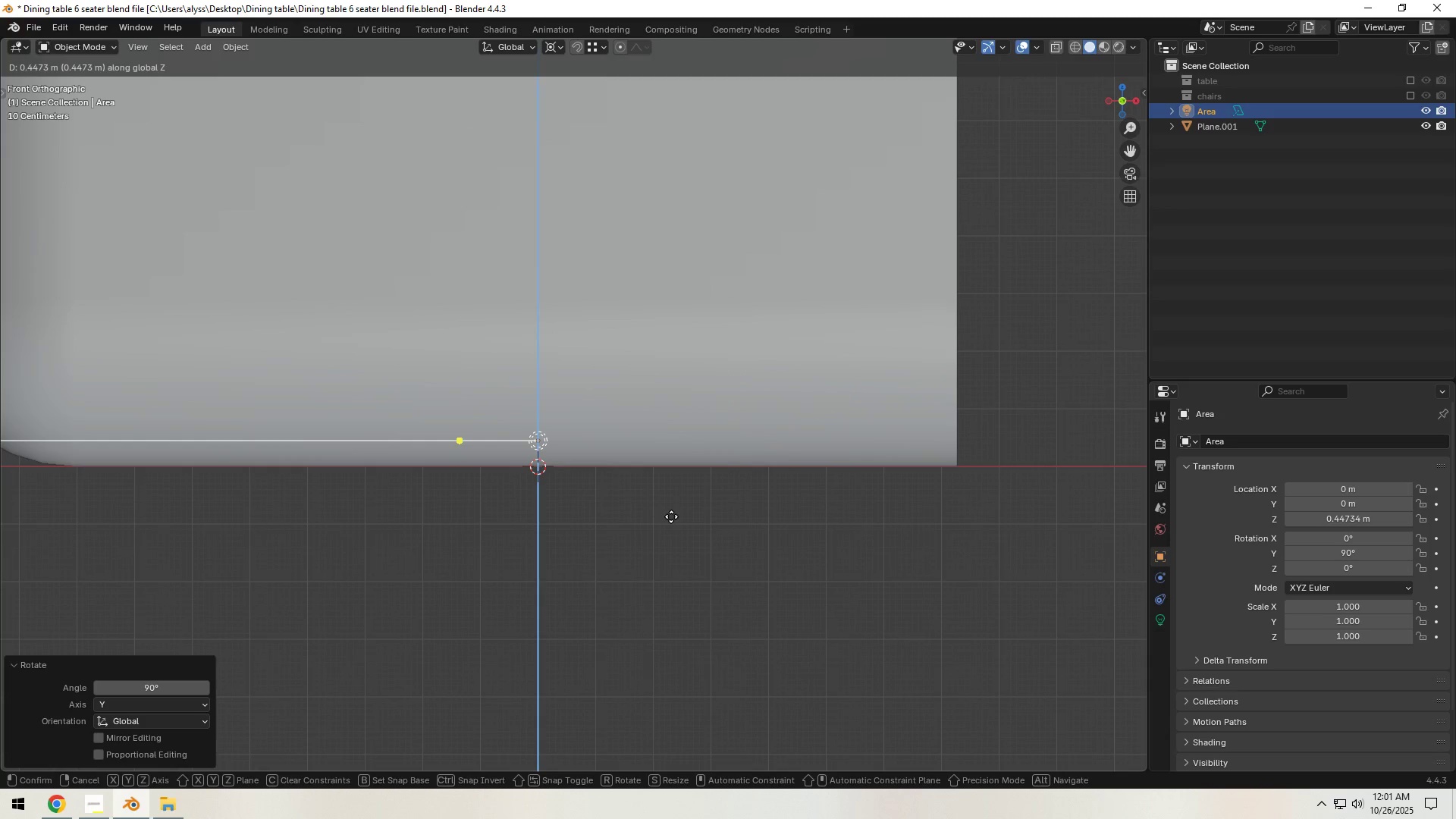 
left_click([671, 516])
 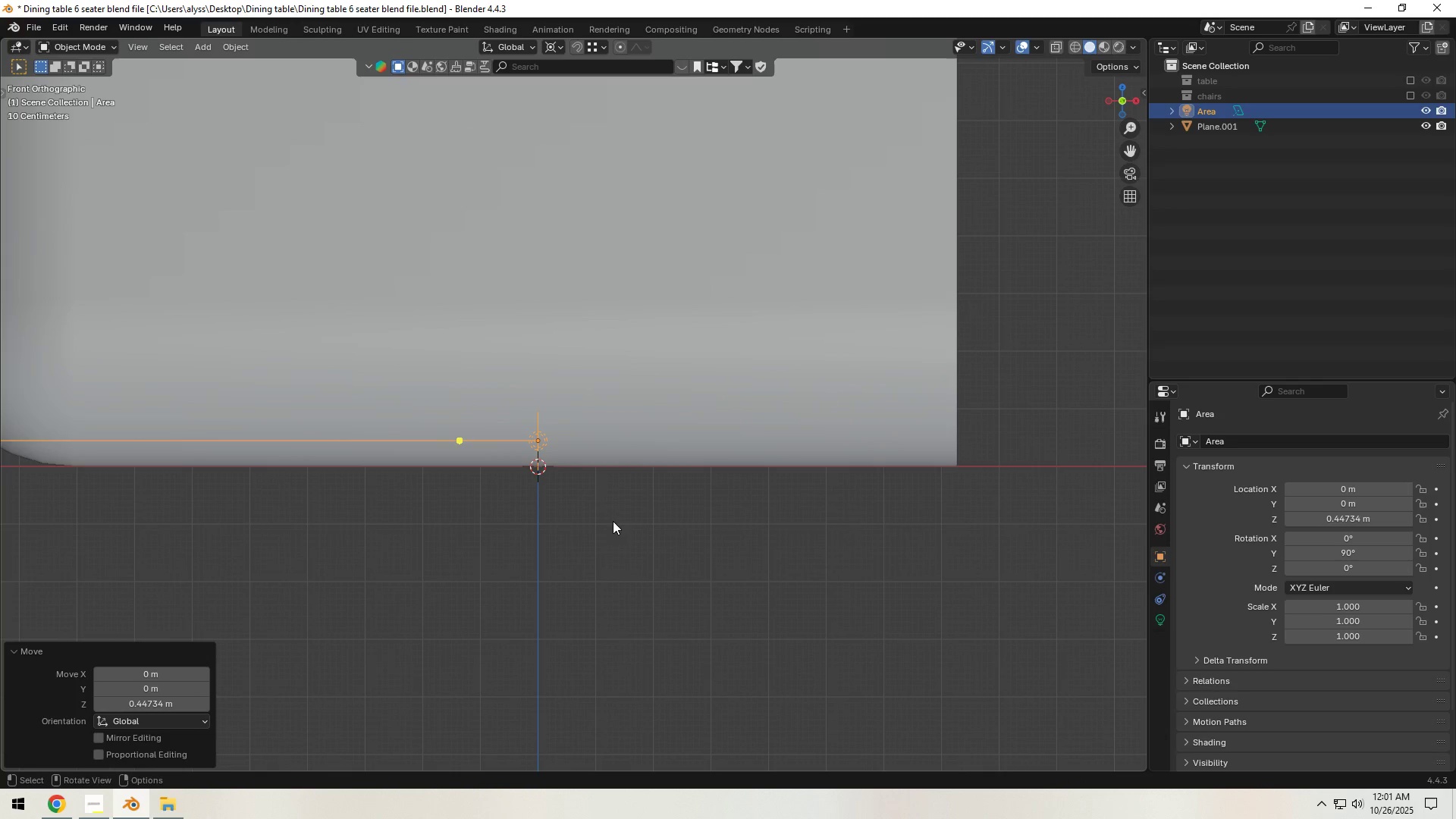 
type(gx)
 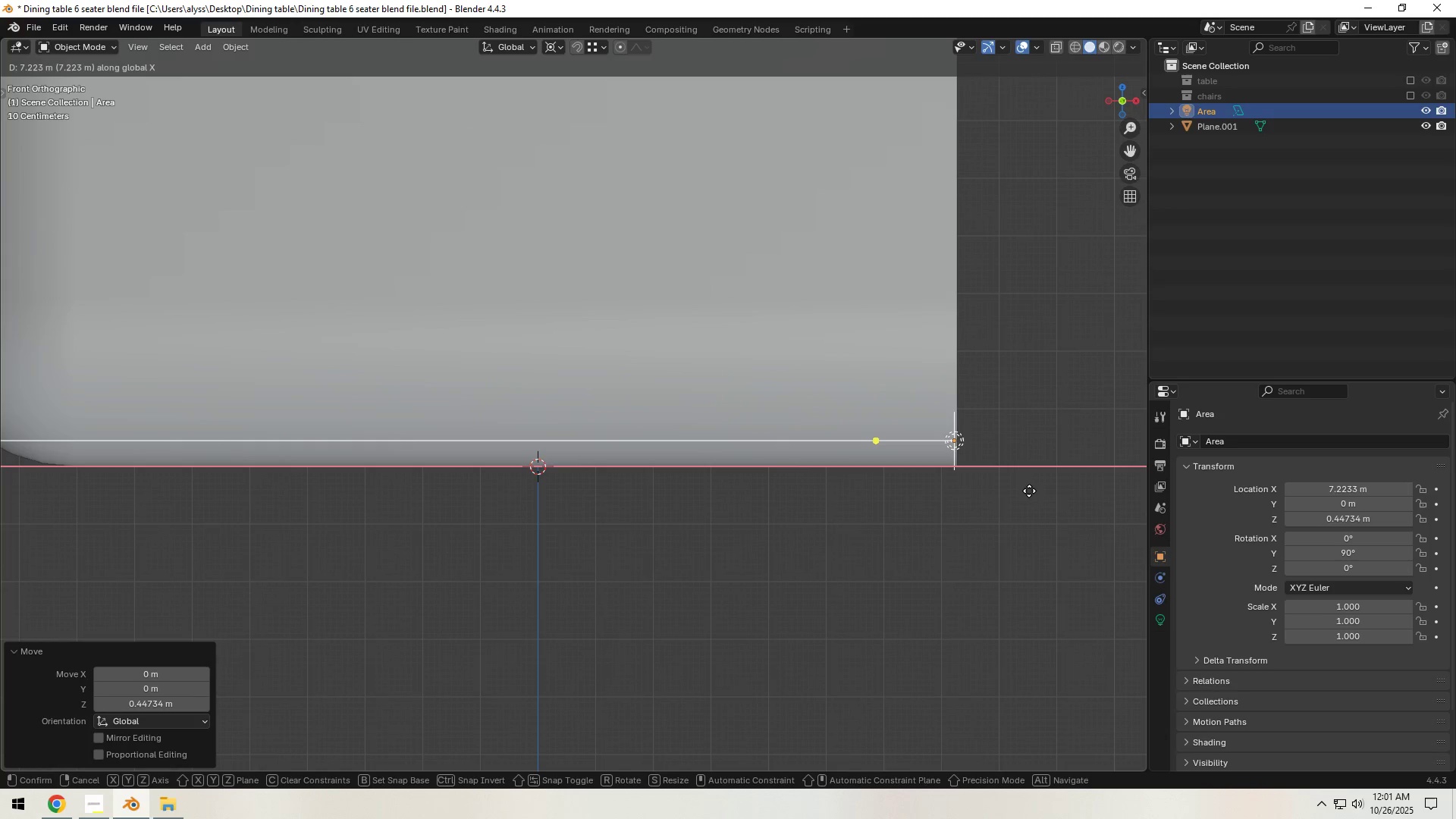 
left_click([1032, 491])
 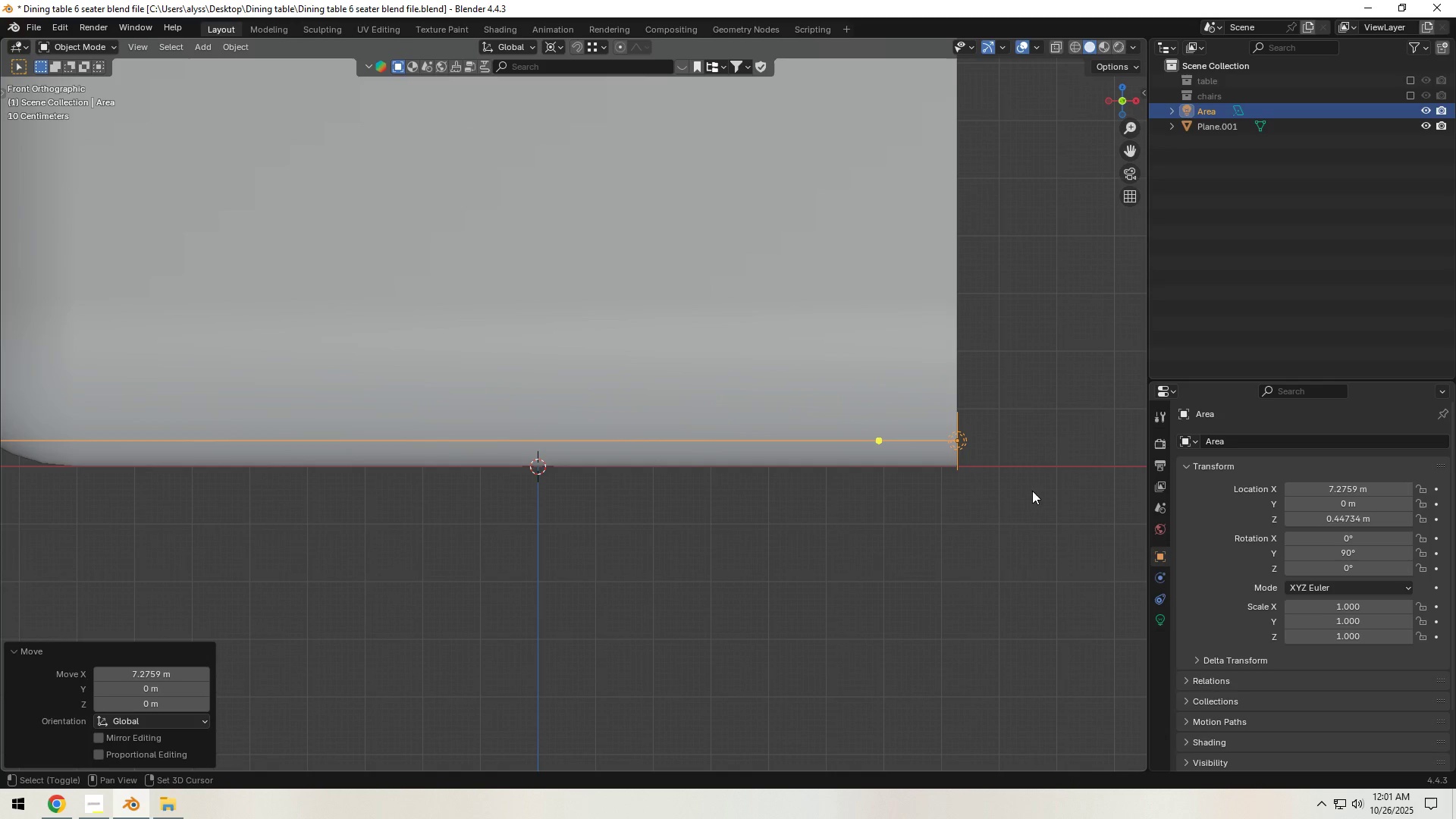 
key(Shift+D)
 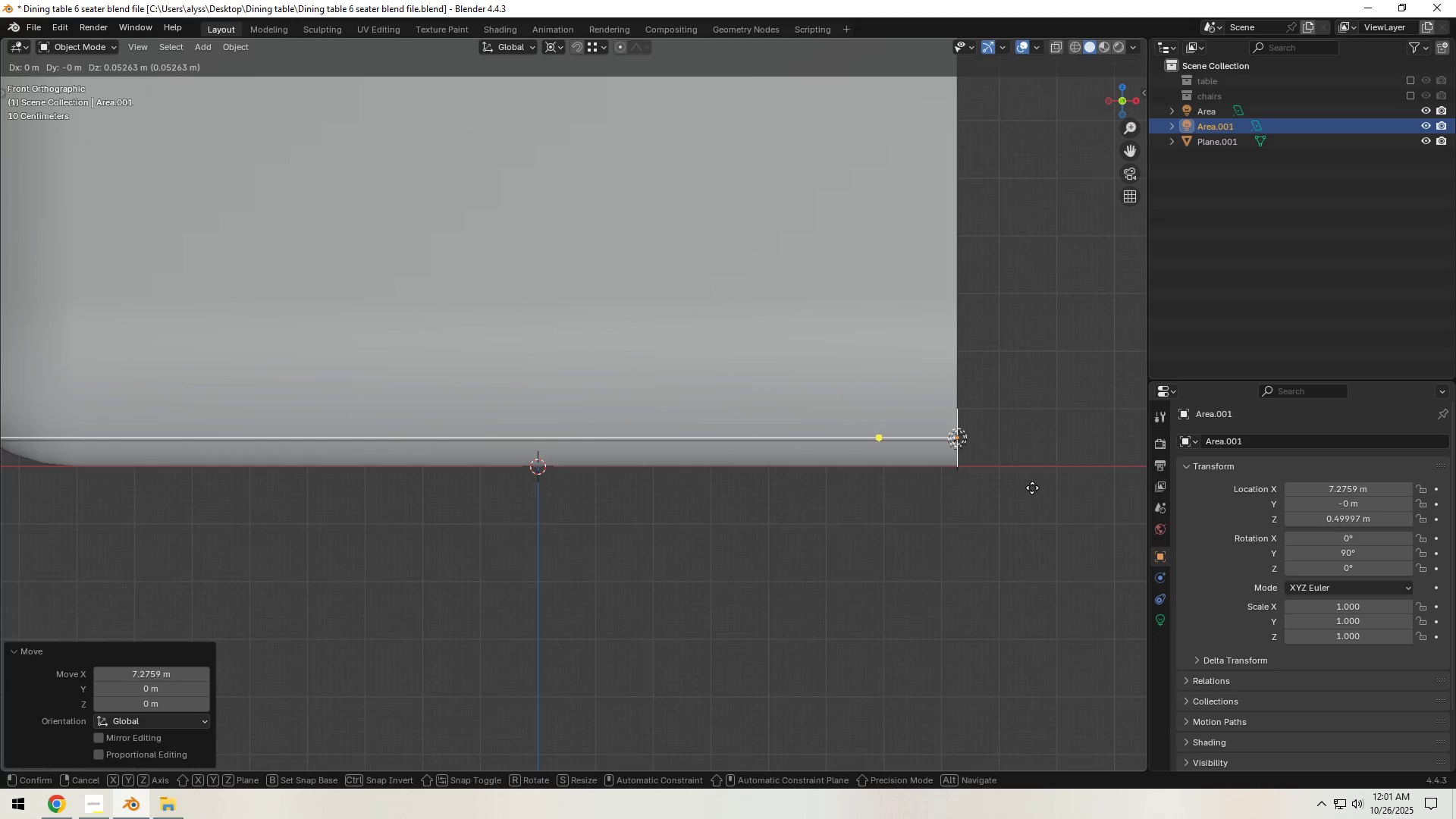 
right_click([1032, 488])
 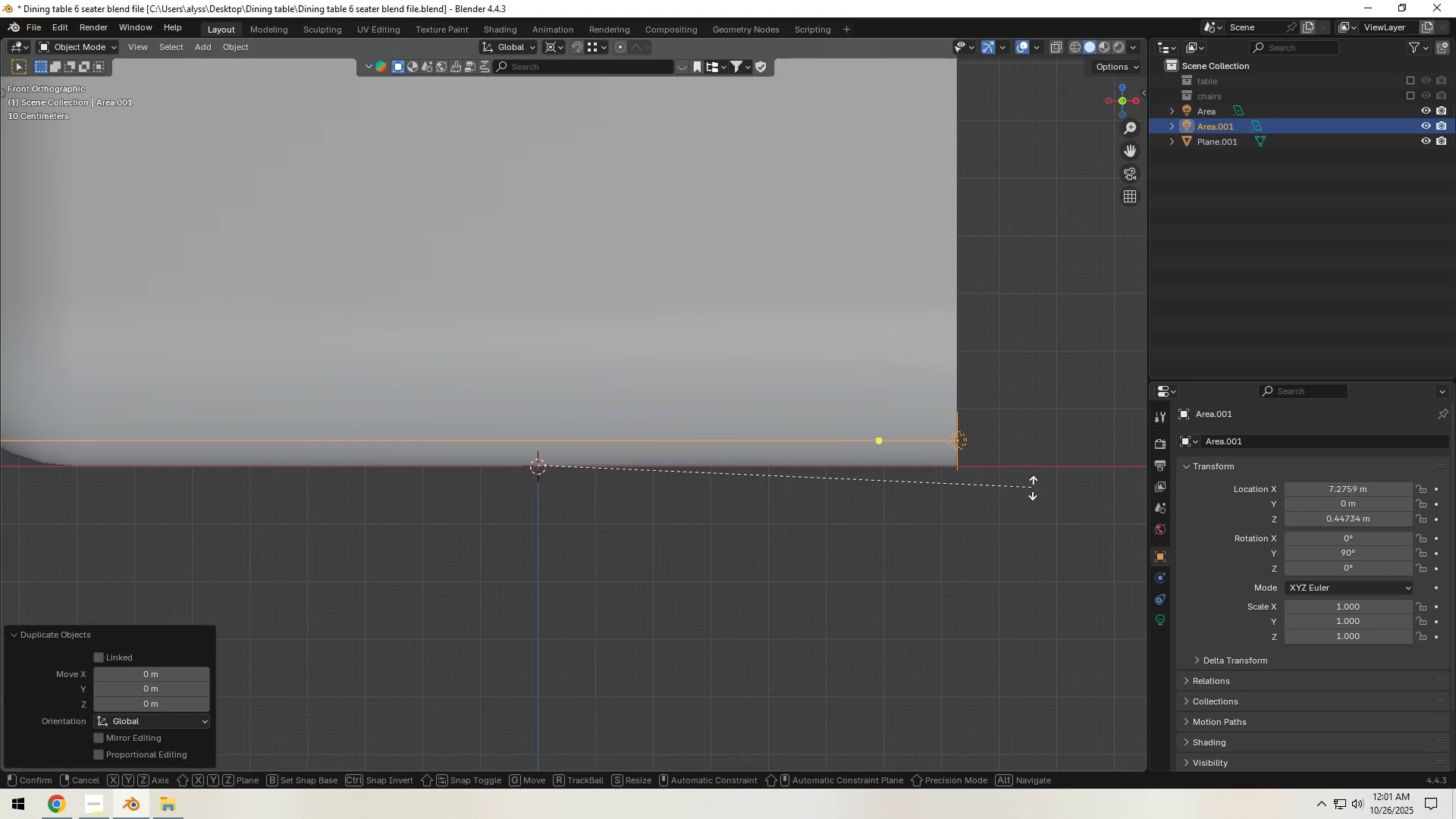 
type(rz180)
key(NumpadEnter)
type(gz)
 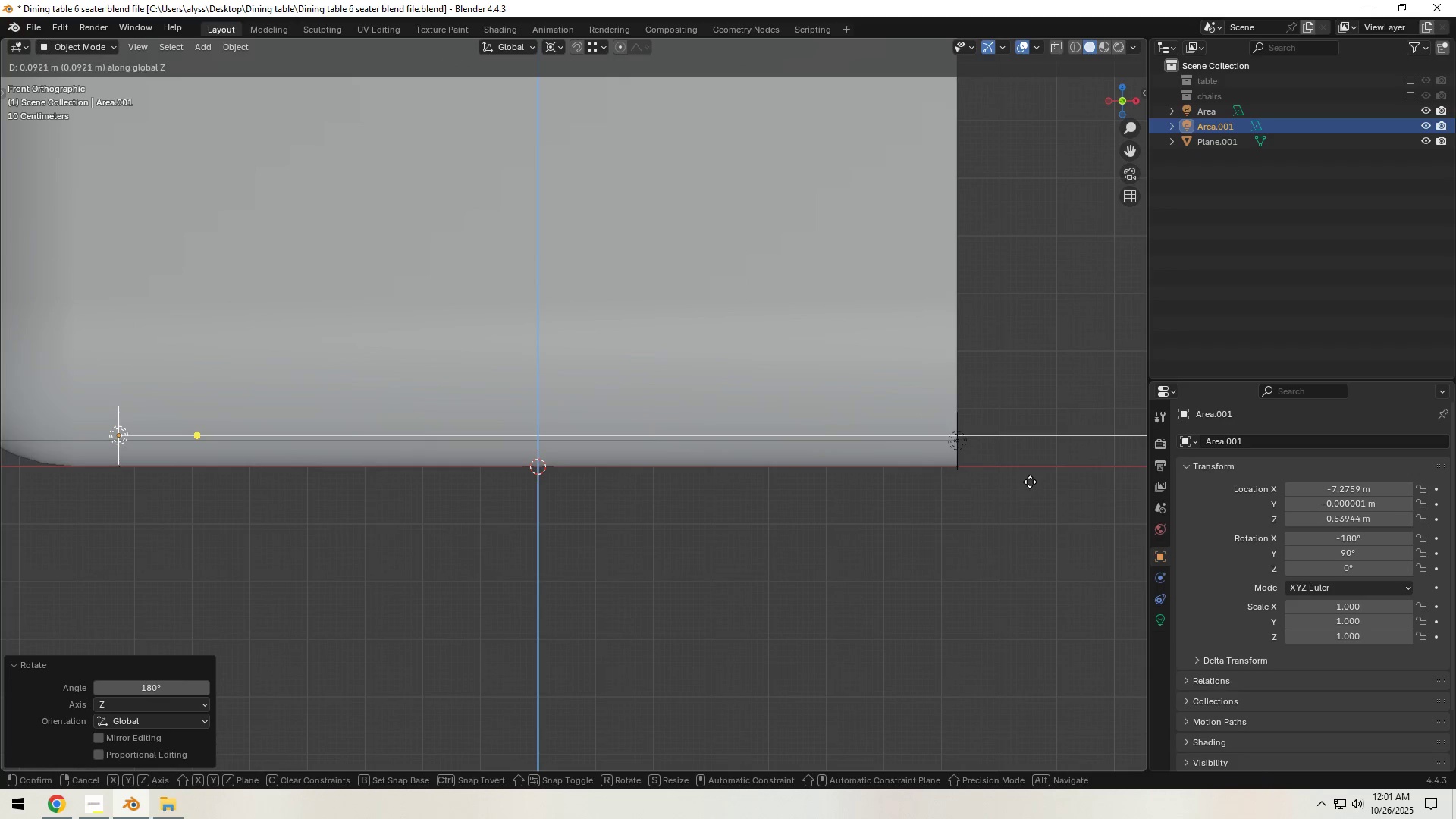 
left_click([1030, 482])
 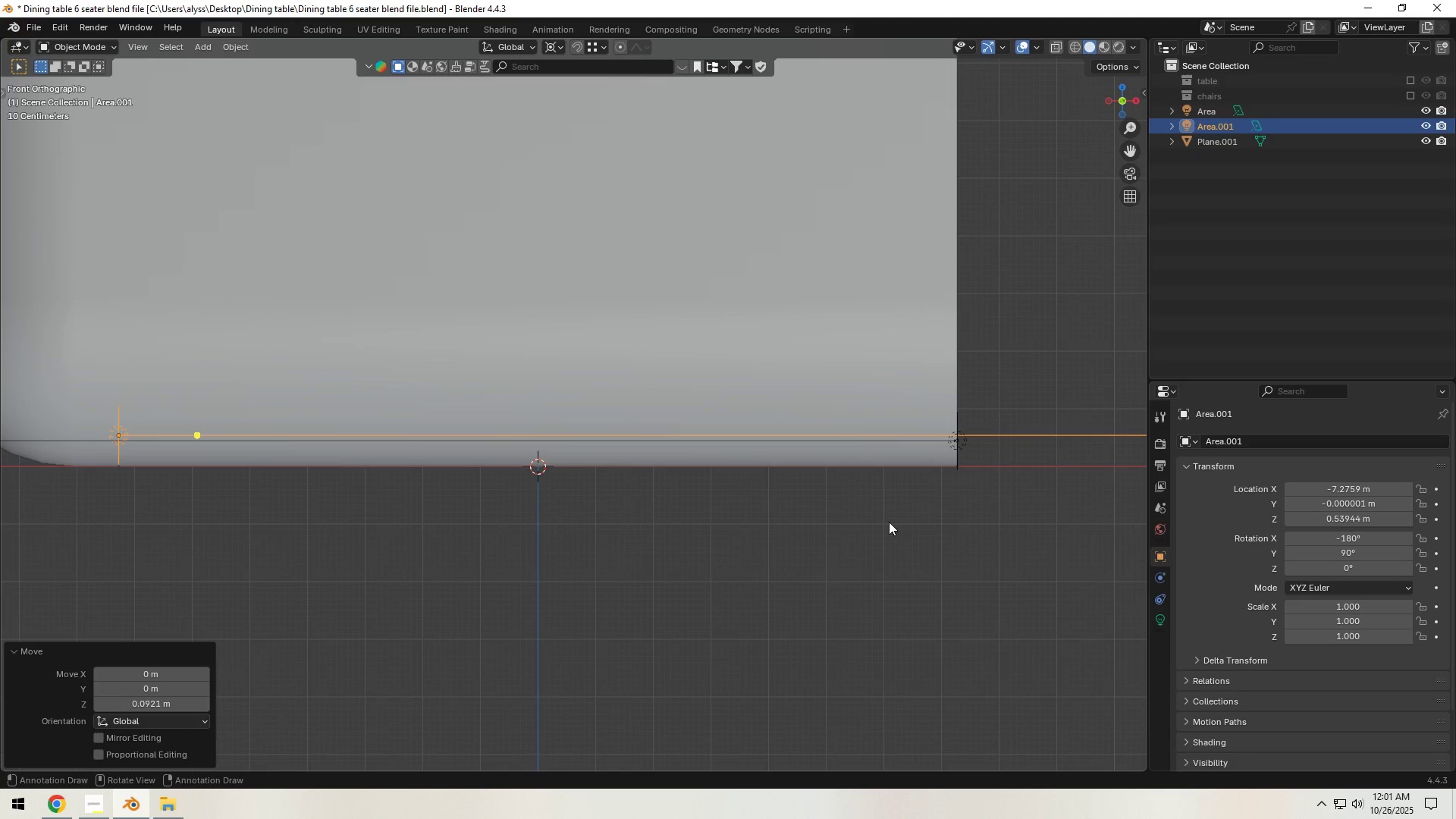 
hold_key(key=ShiftLeft, duration=0.4)
 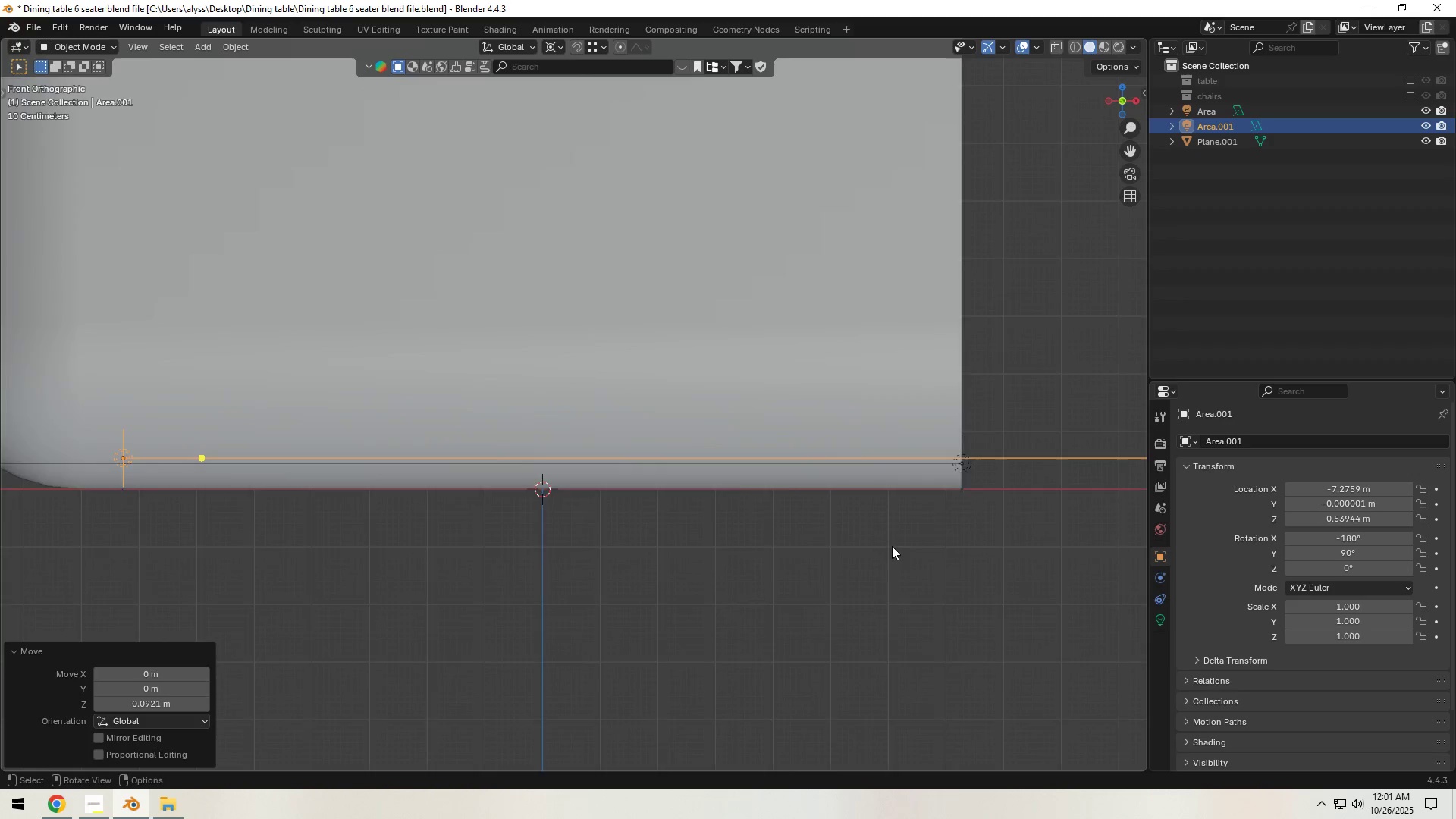 
scroll: coordinate [892, 546], scroll_direction: down, amount: 1.0
 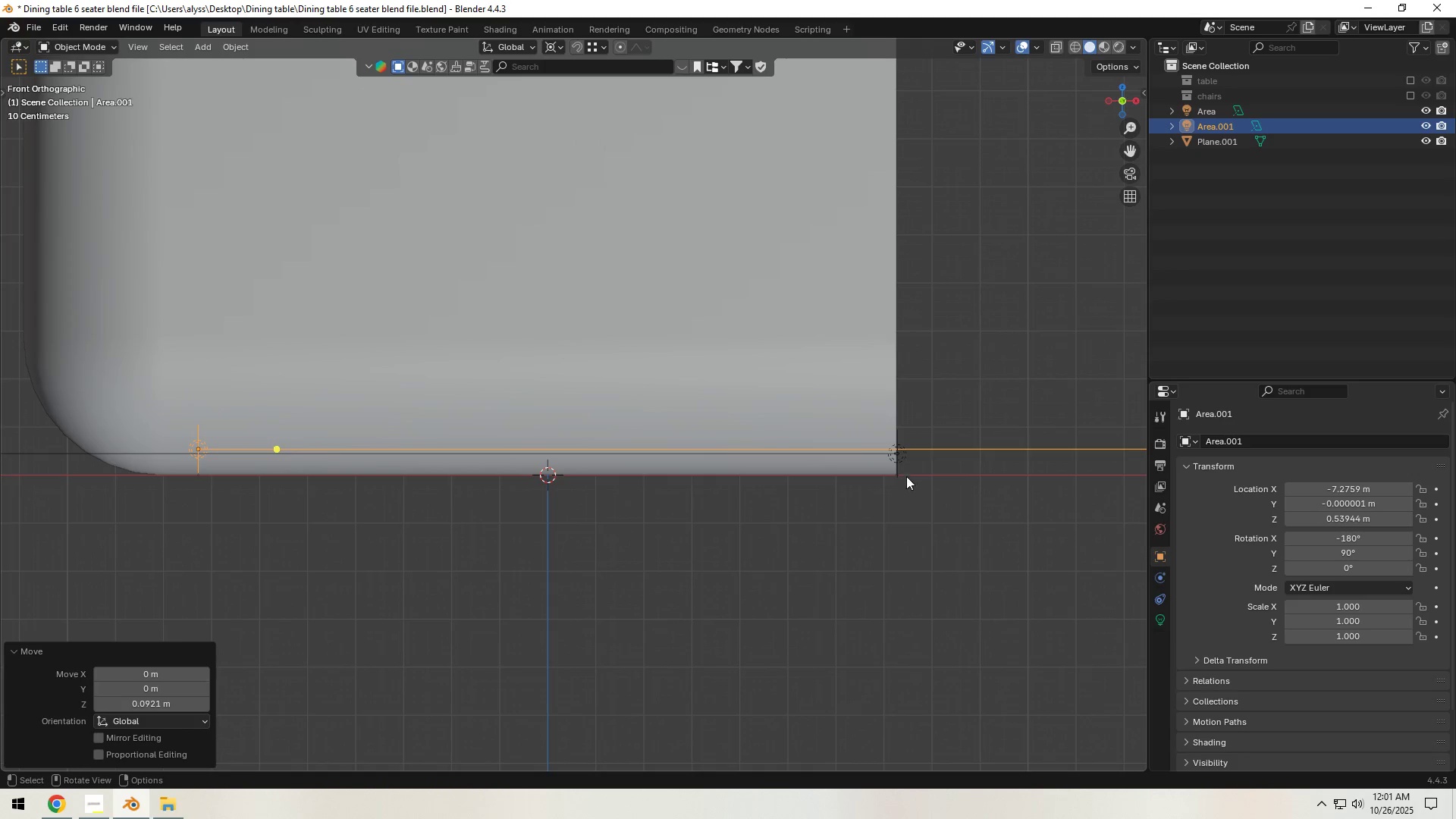 
left_click([904, 463])
 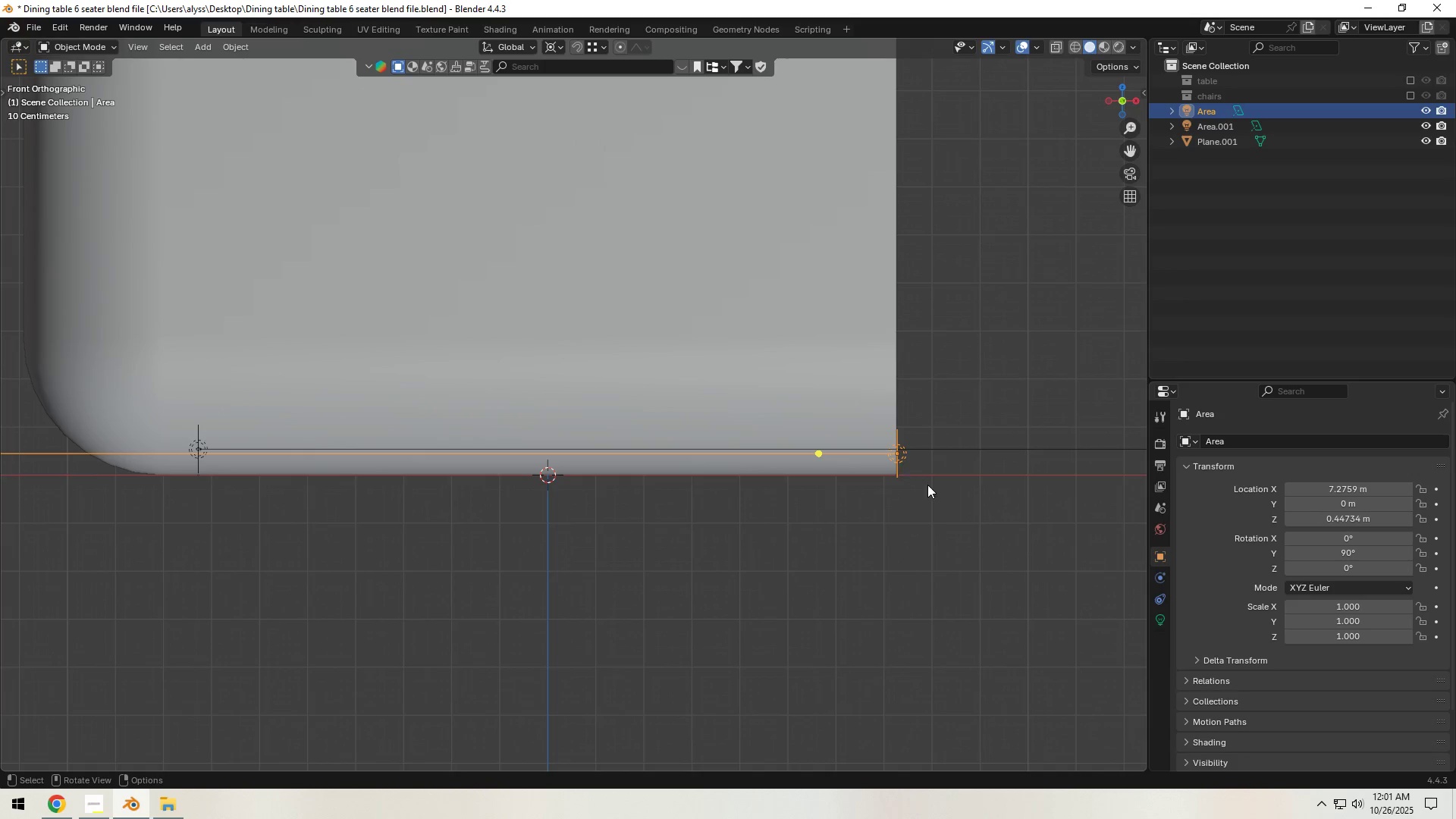 
key(Shift+ShiftLeft)
 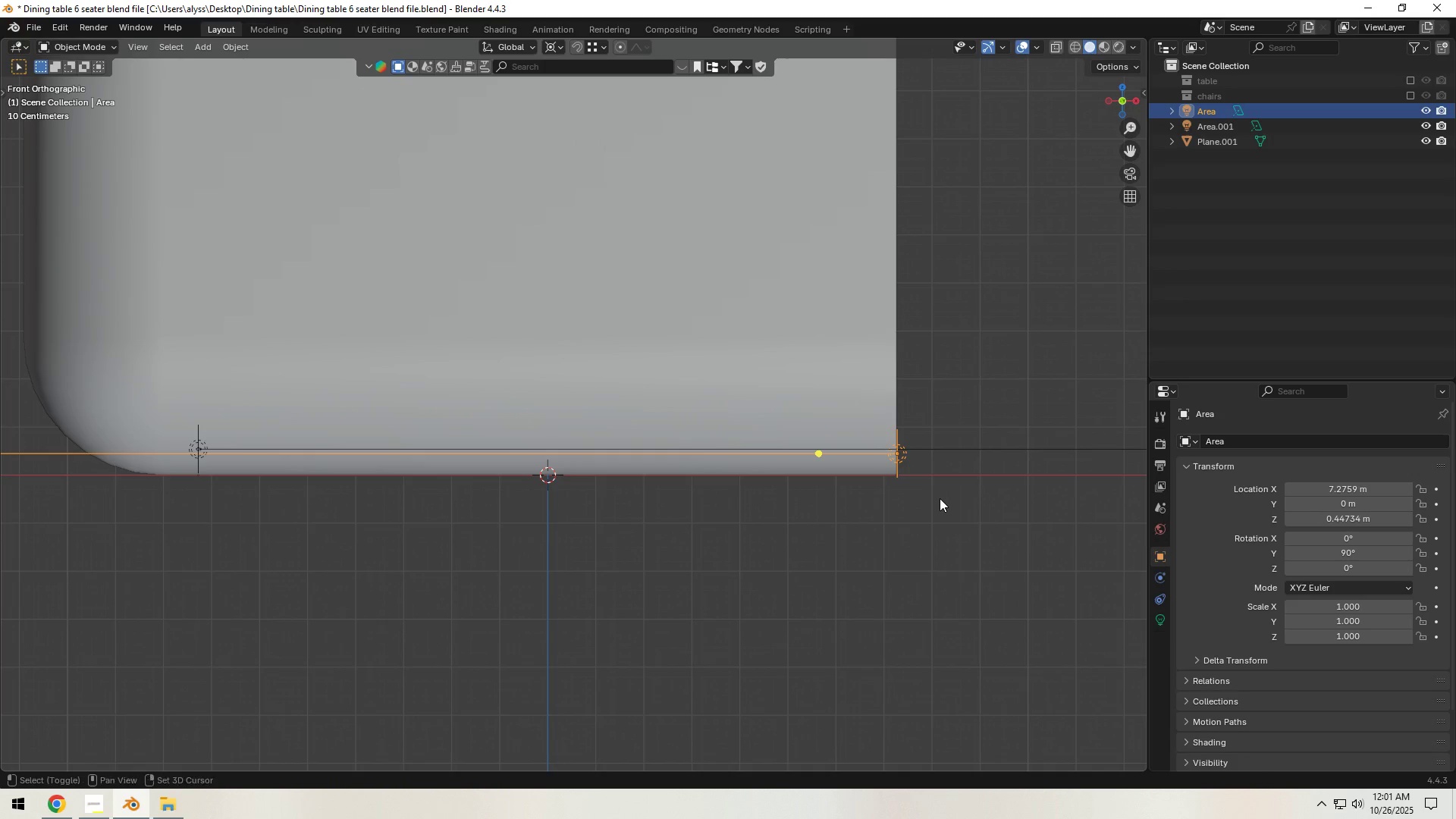 
key(Shift+D)
 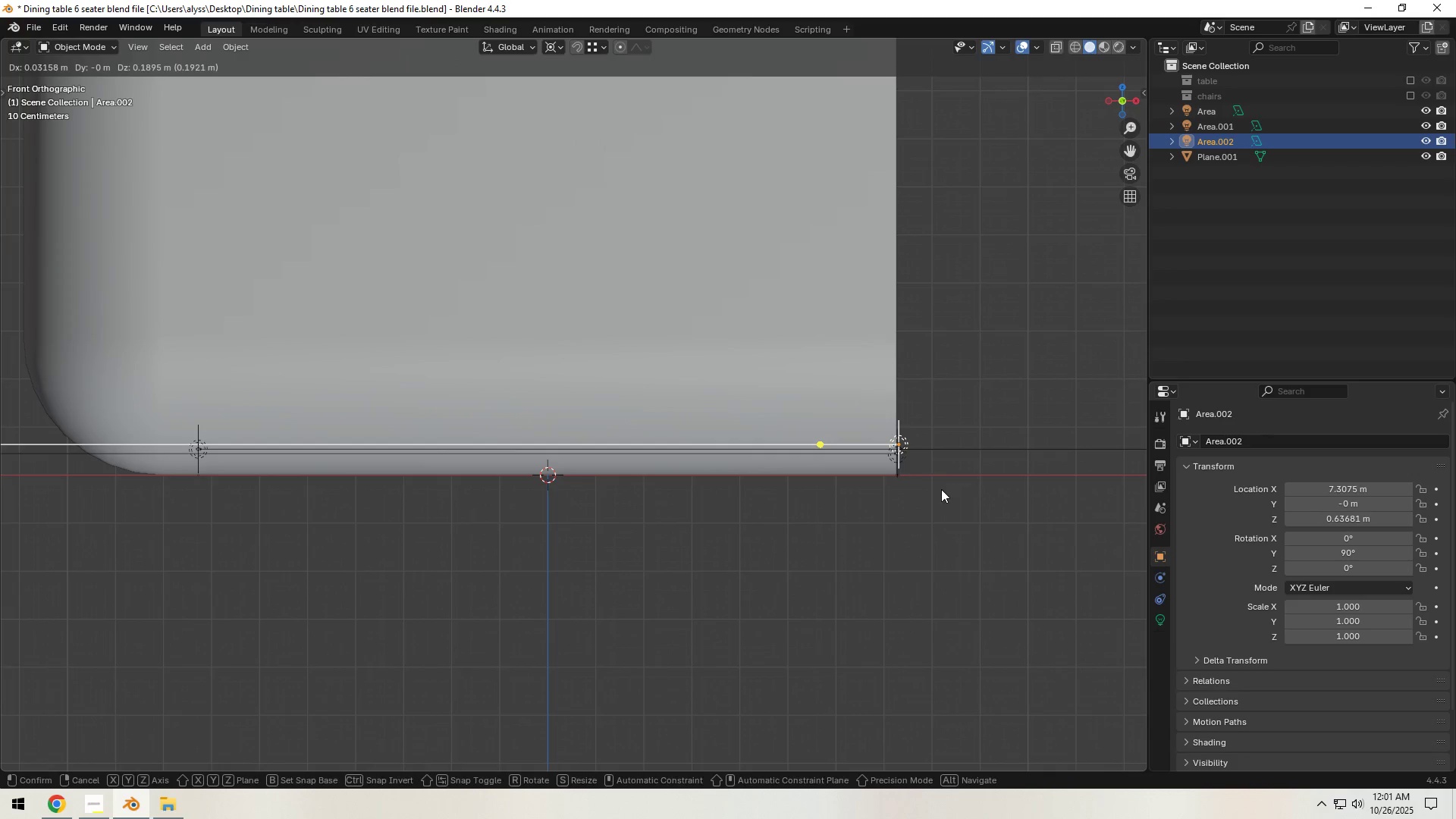 
right_click([941, 489])
 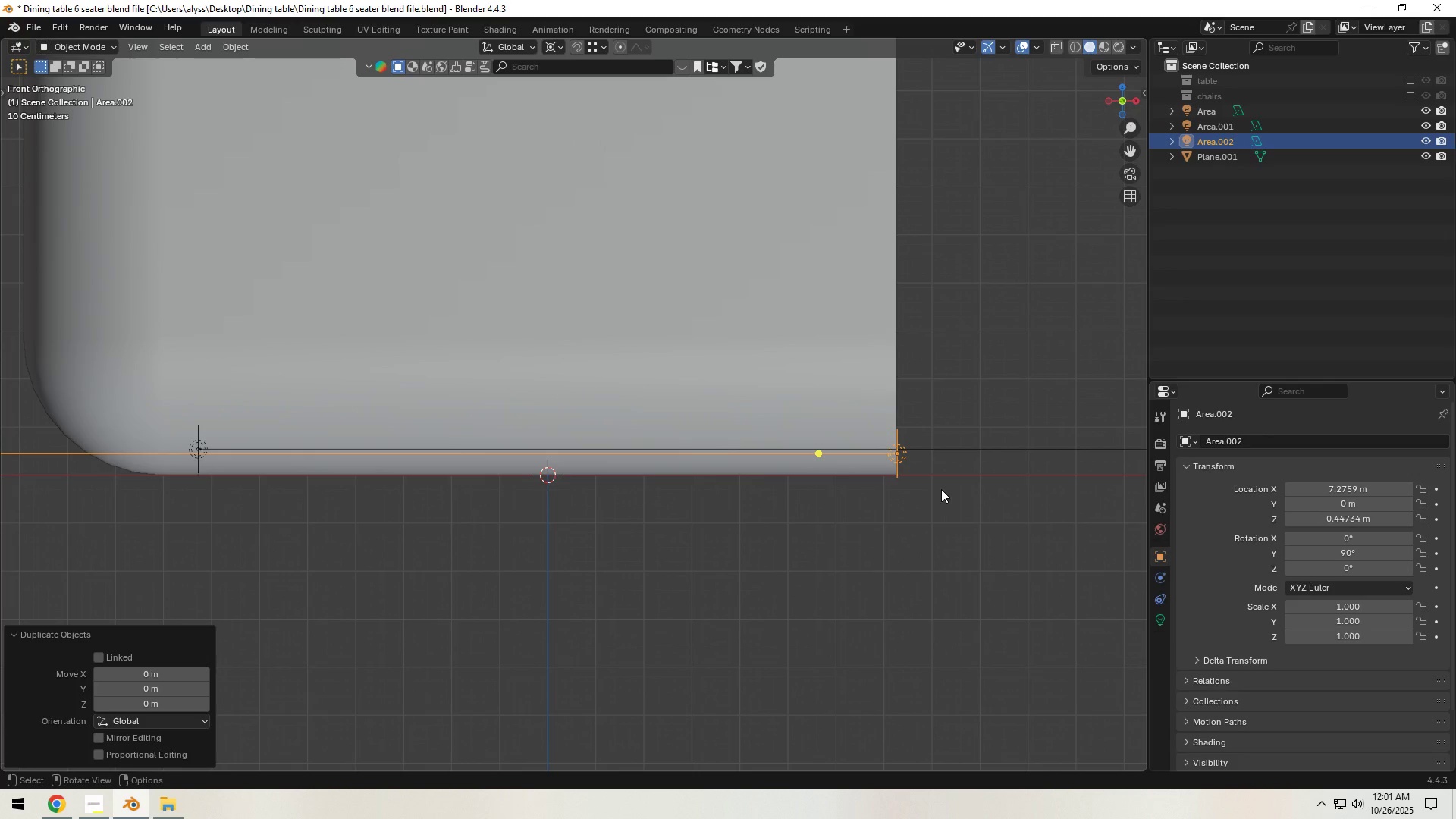 
type(ry90)
key(Backspace)
key(Backspace)
key(Backspace)
type(-90)
key(NumpadEnter)
 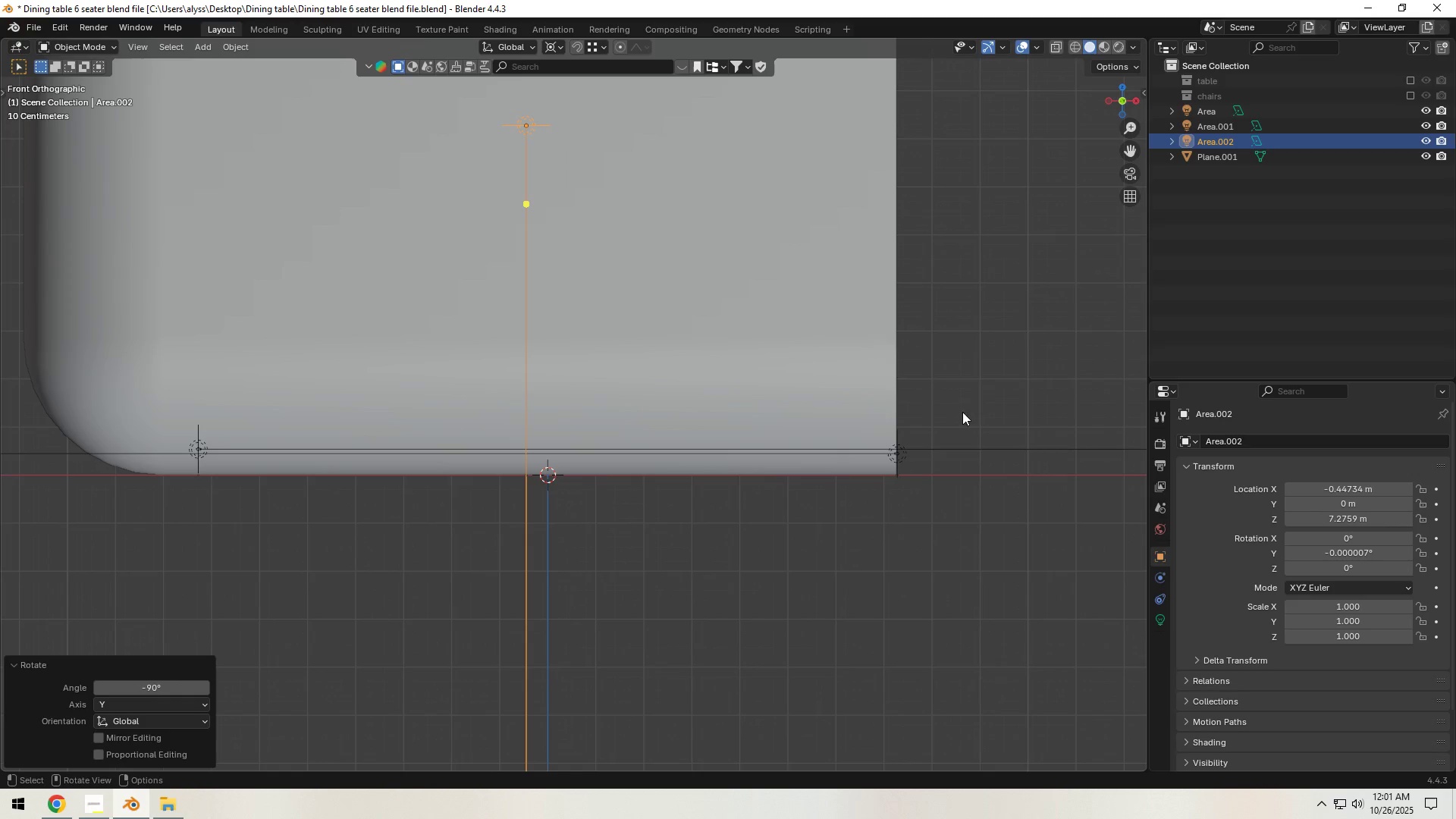 
left_click([976, 388])
 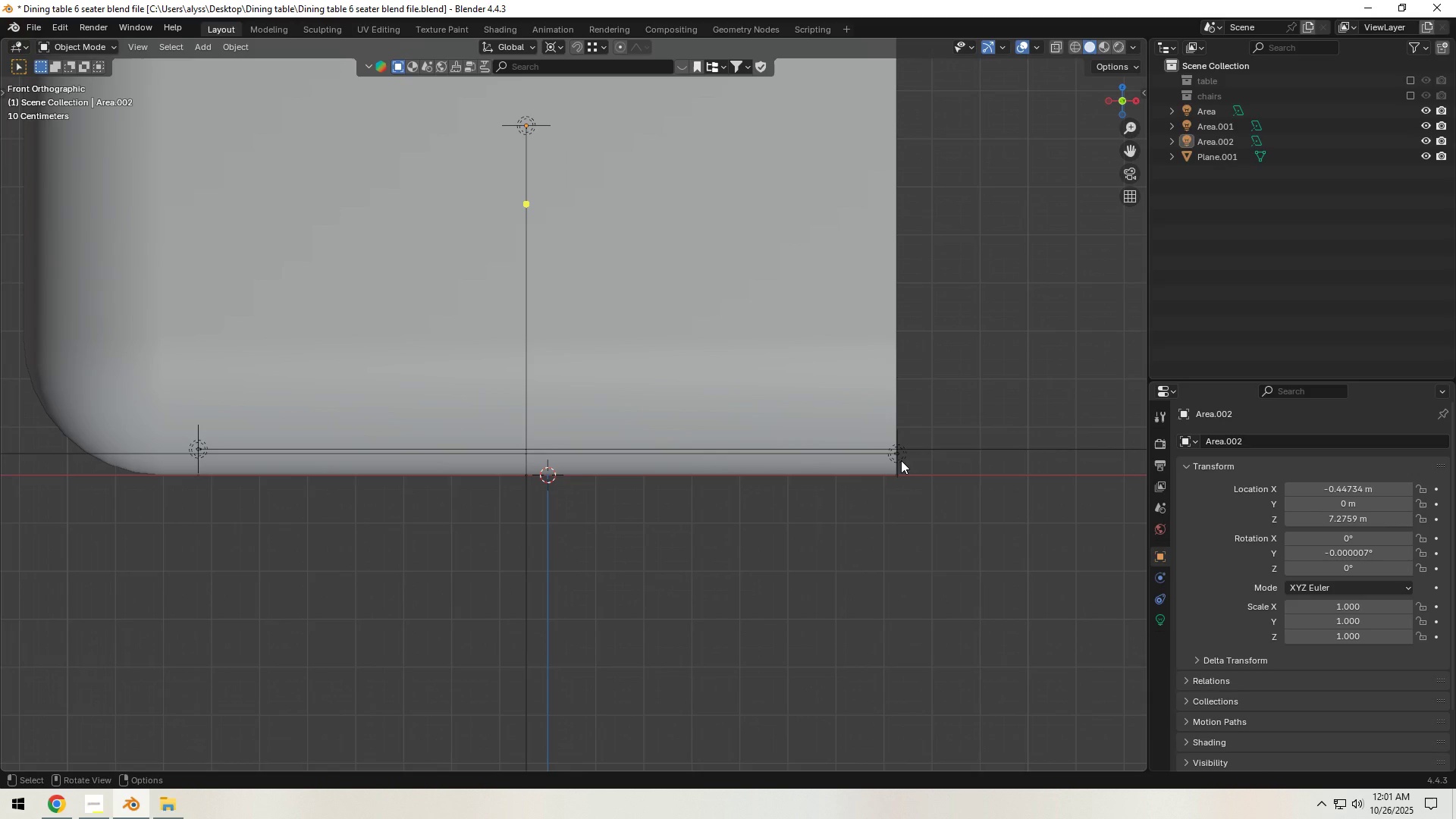 
left_click([901, 460])
 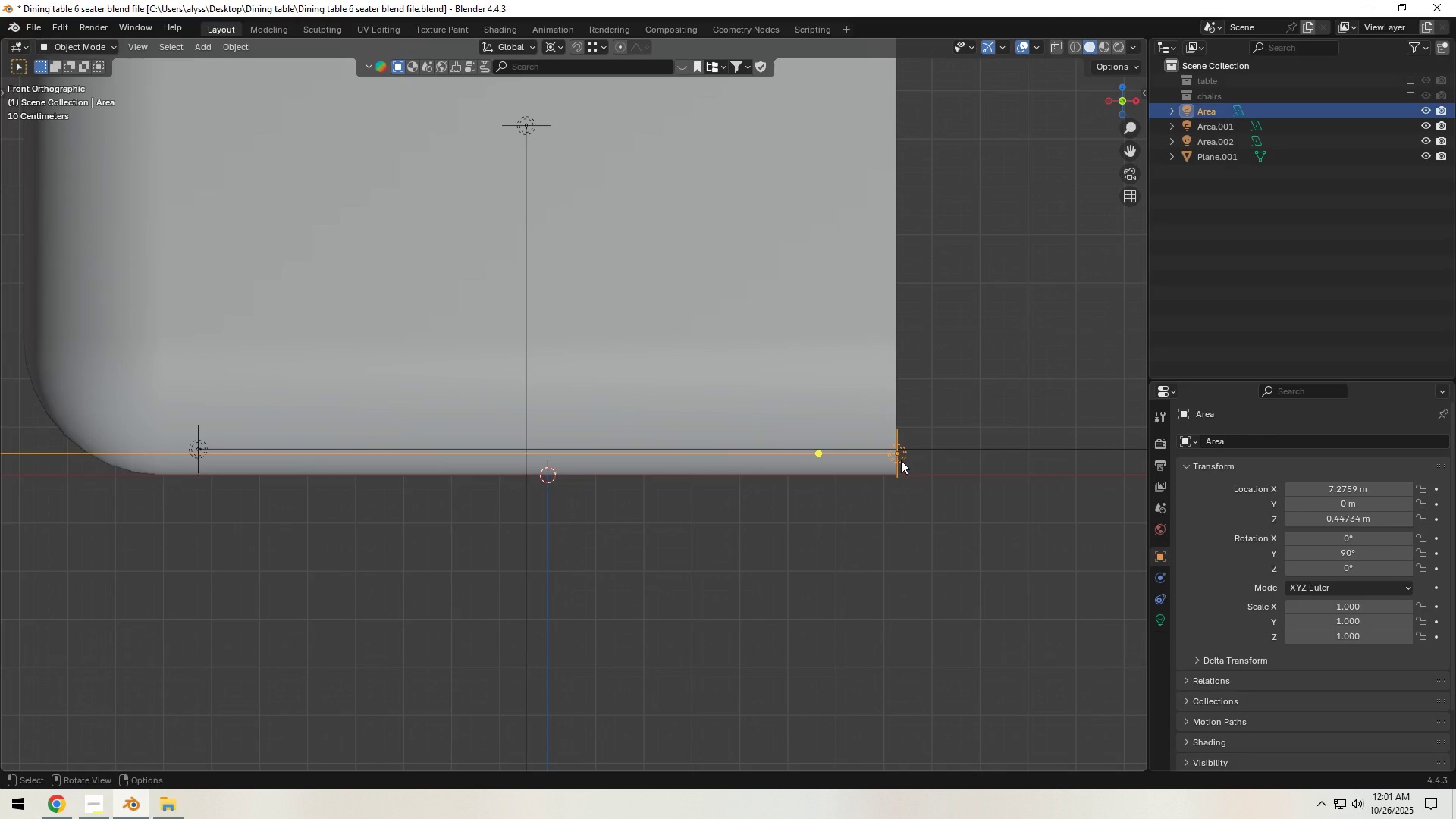 
type([F2]right light)
 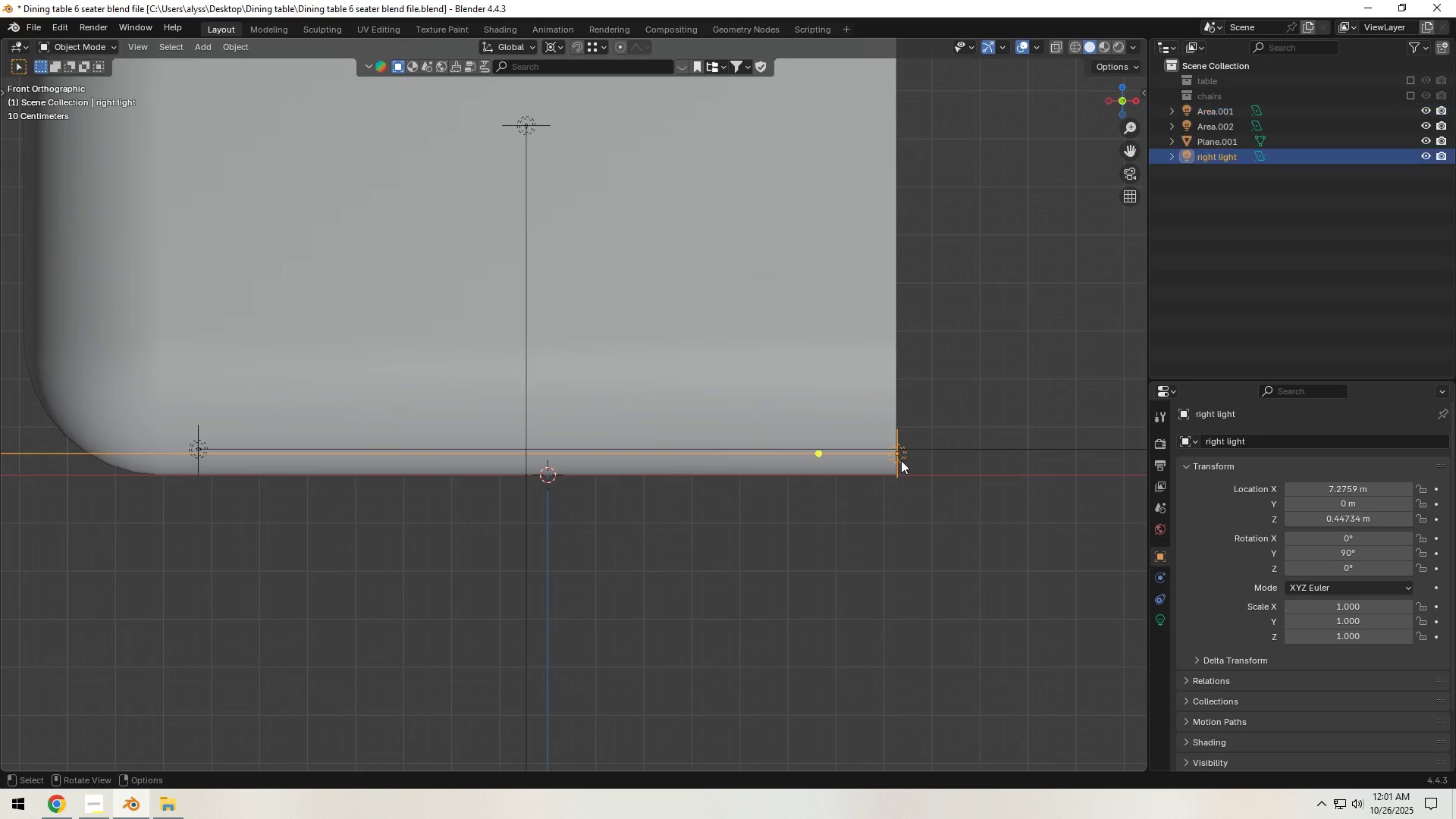 
key(Enter)
 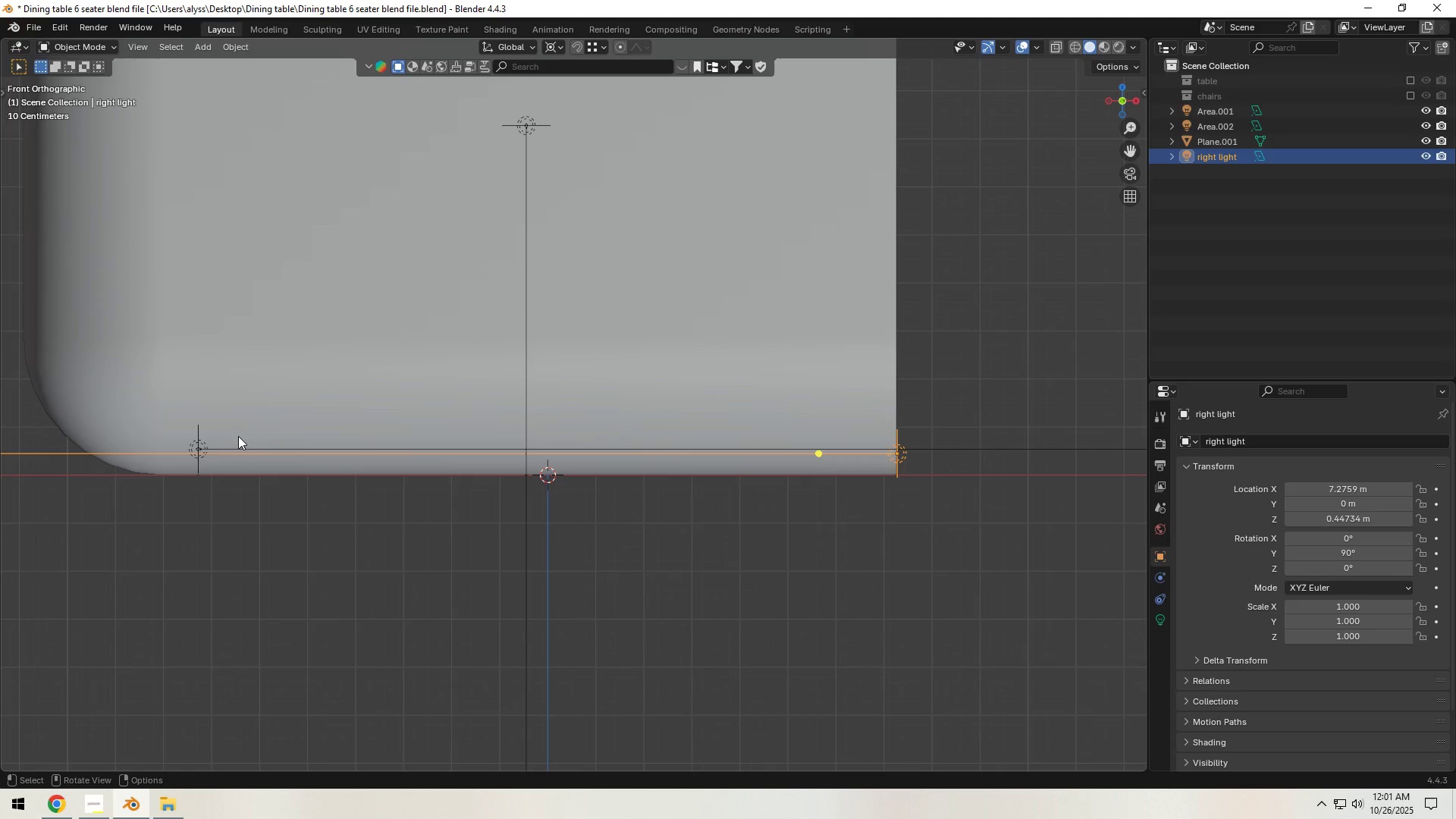 
left_click([200, 439])
 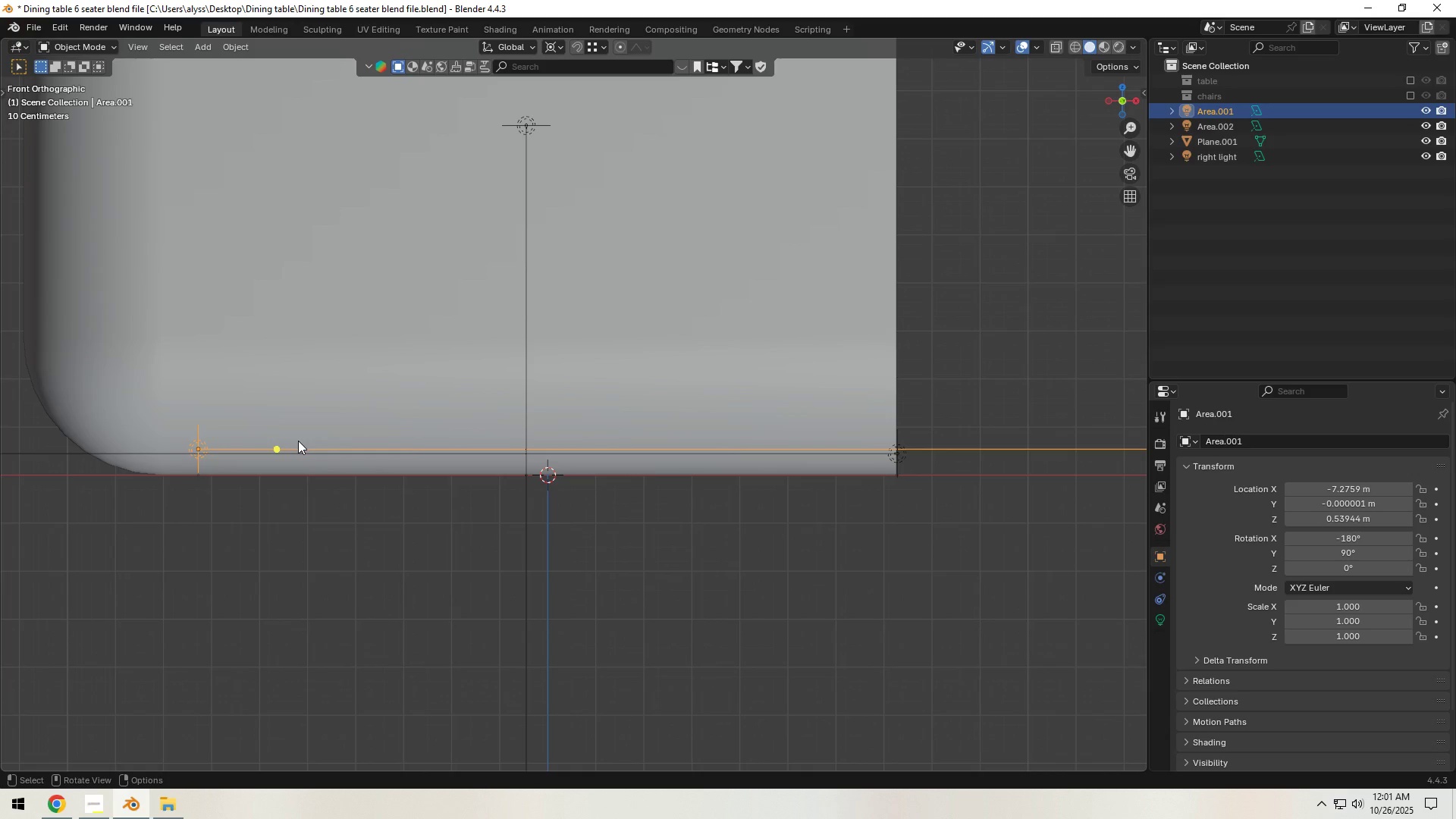 
type([F2]left lifht)
 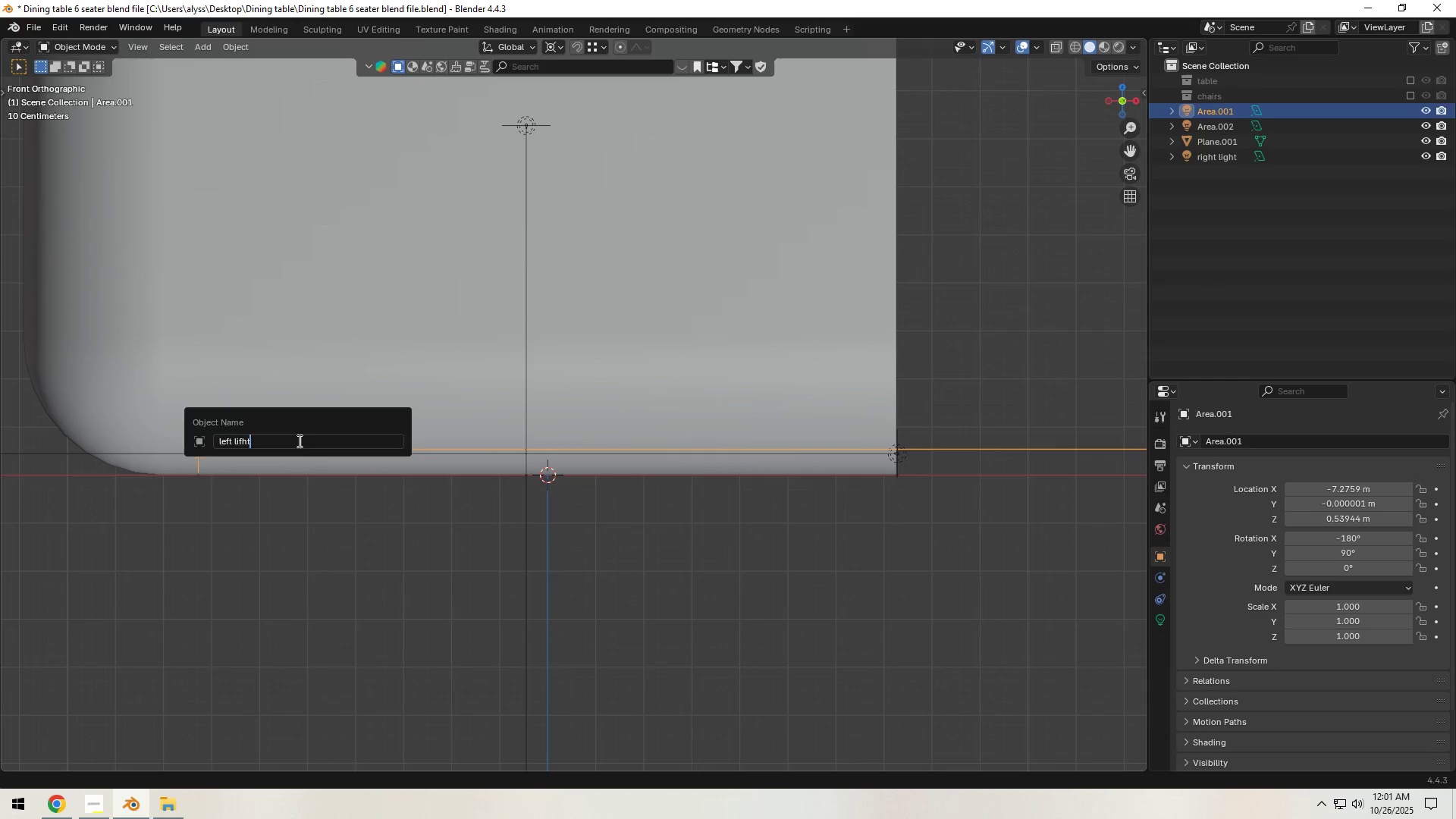 
key(Enter)
 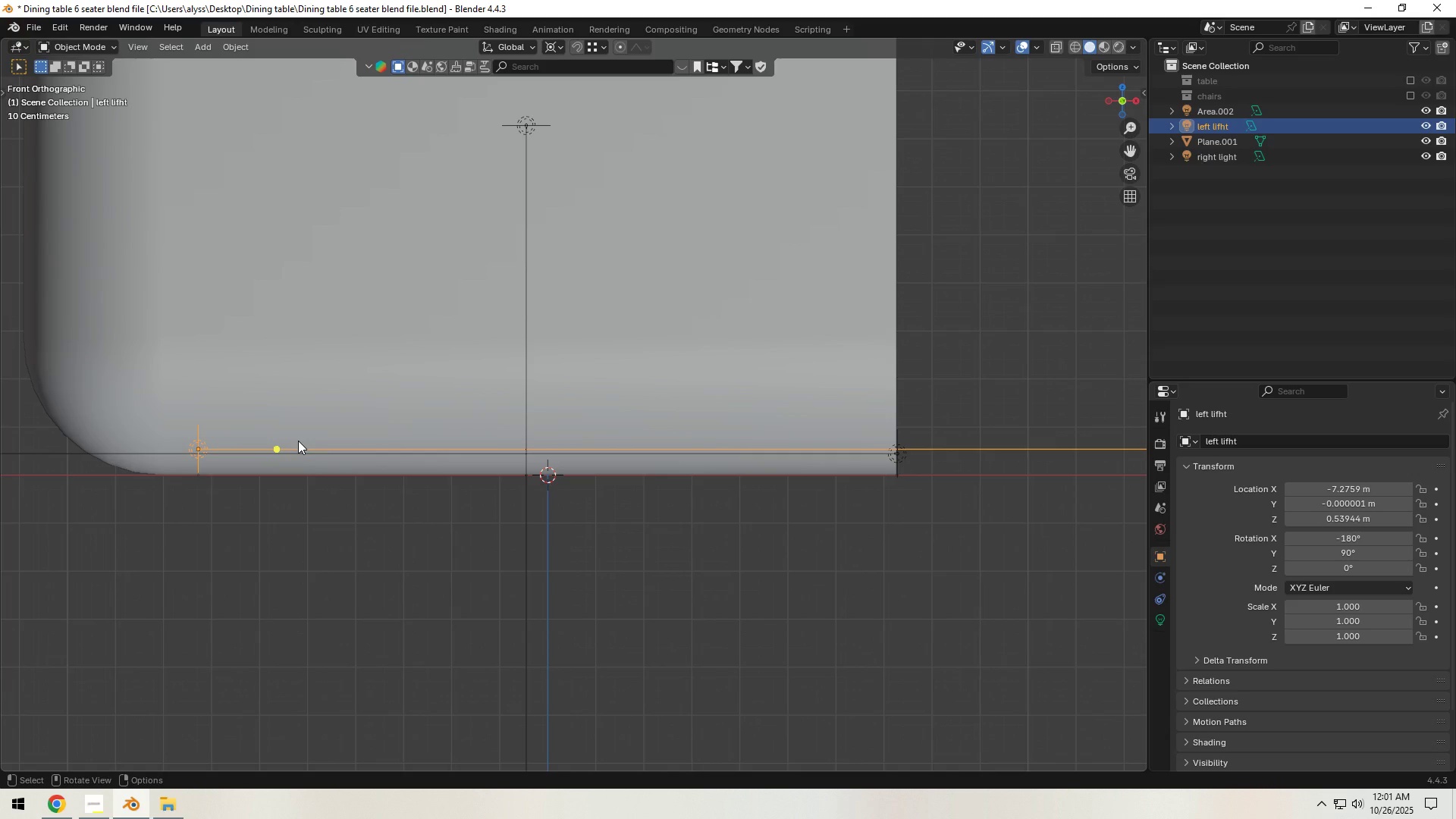 
type([F2]left light)
 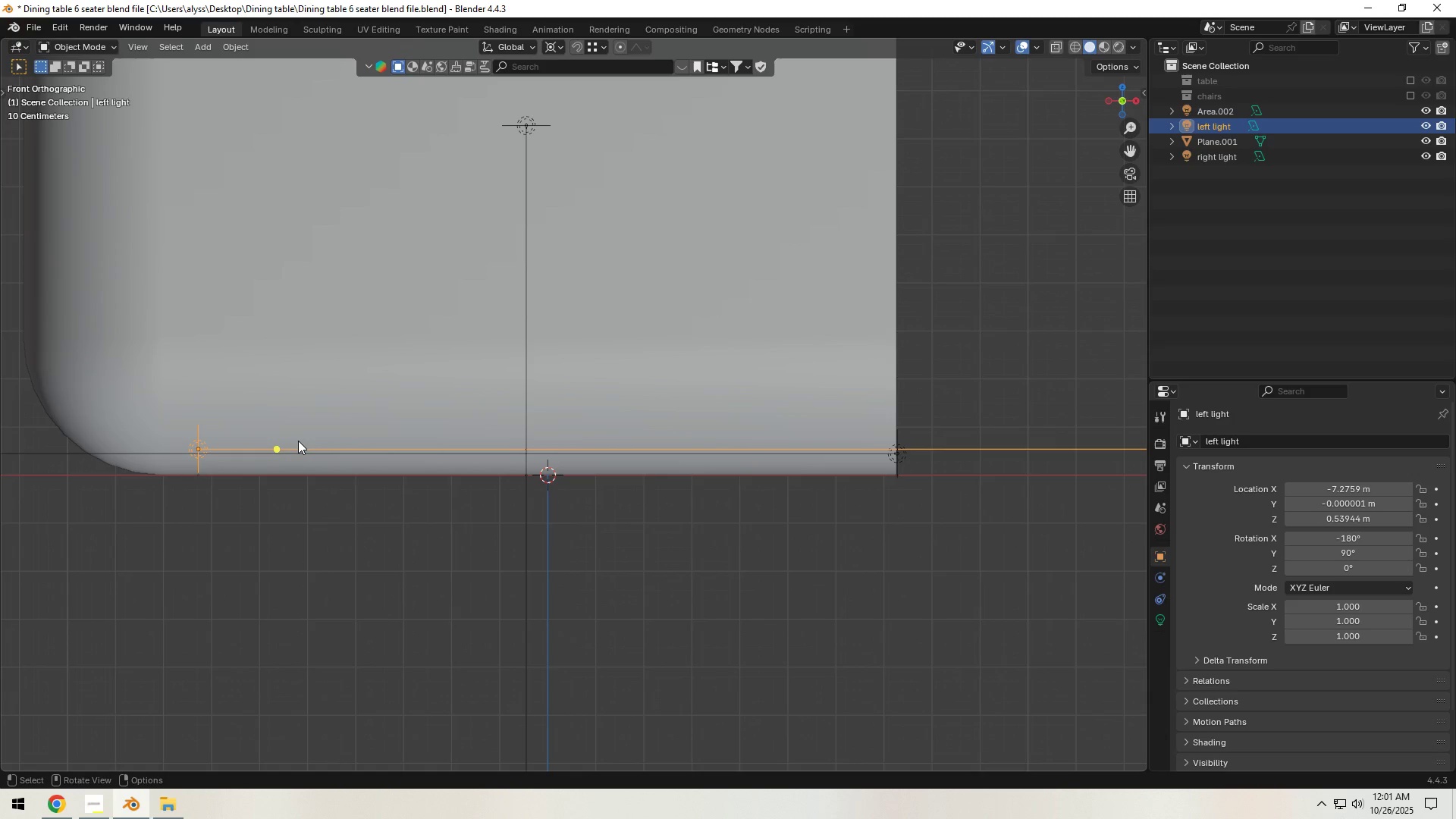 
key(Enter)
 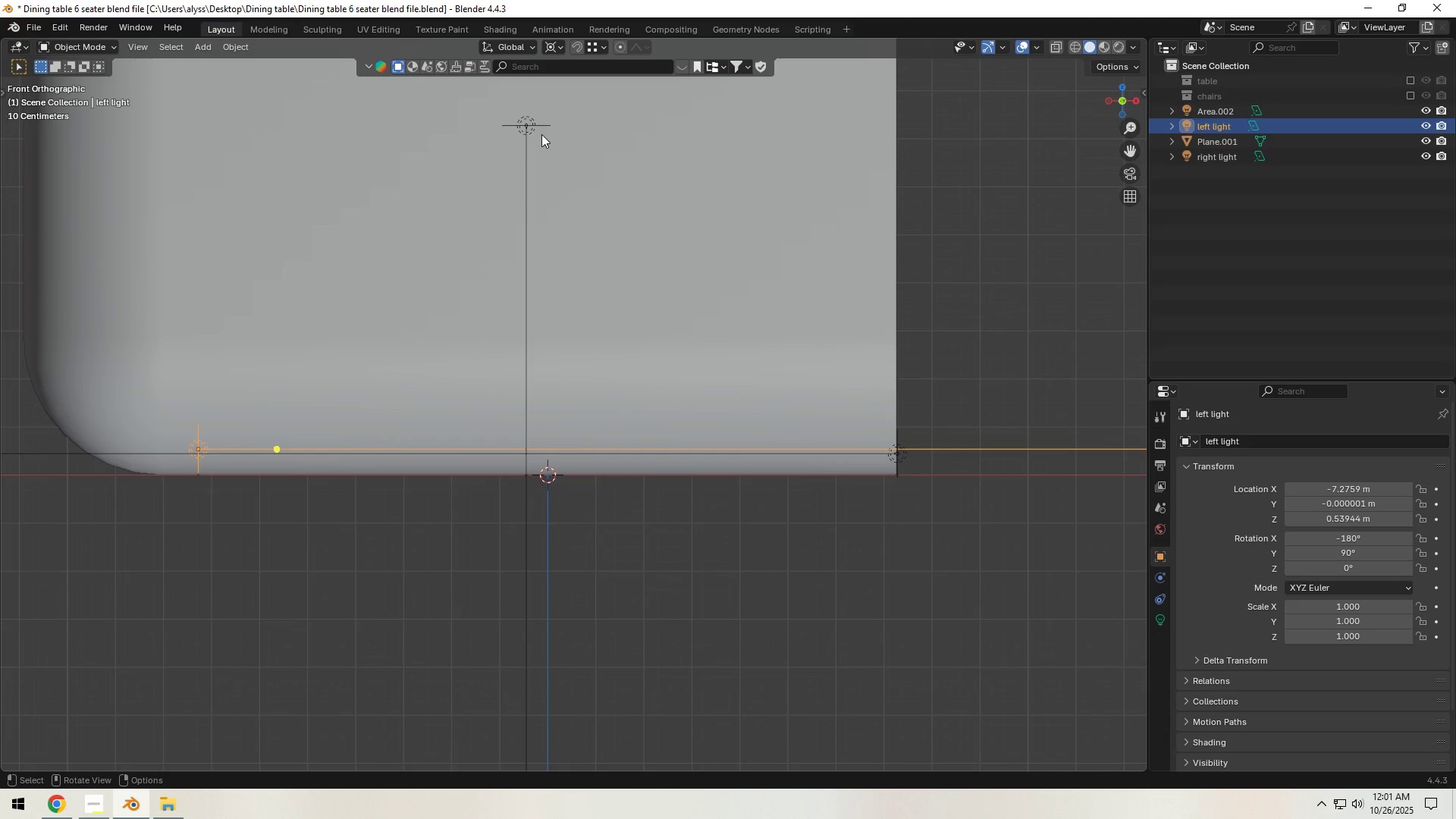 
left_click([541, 128])
 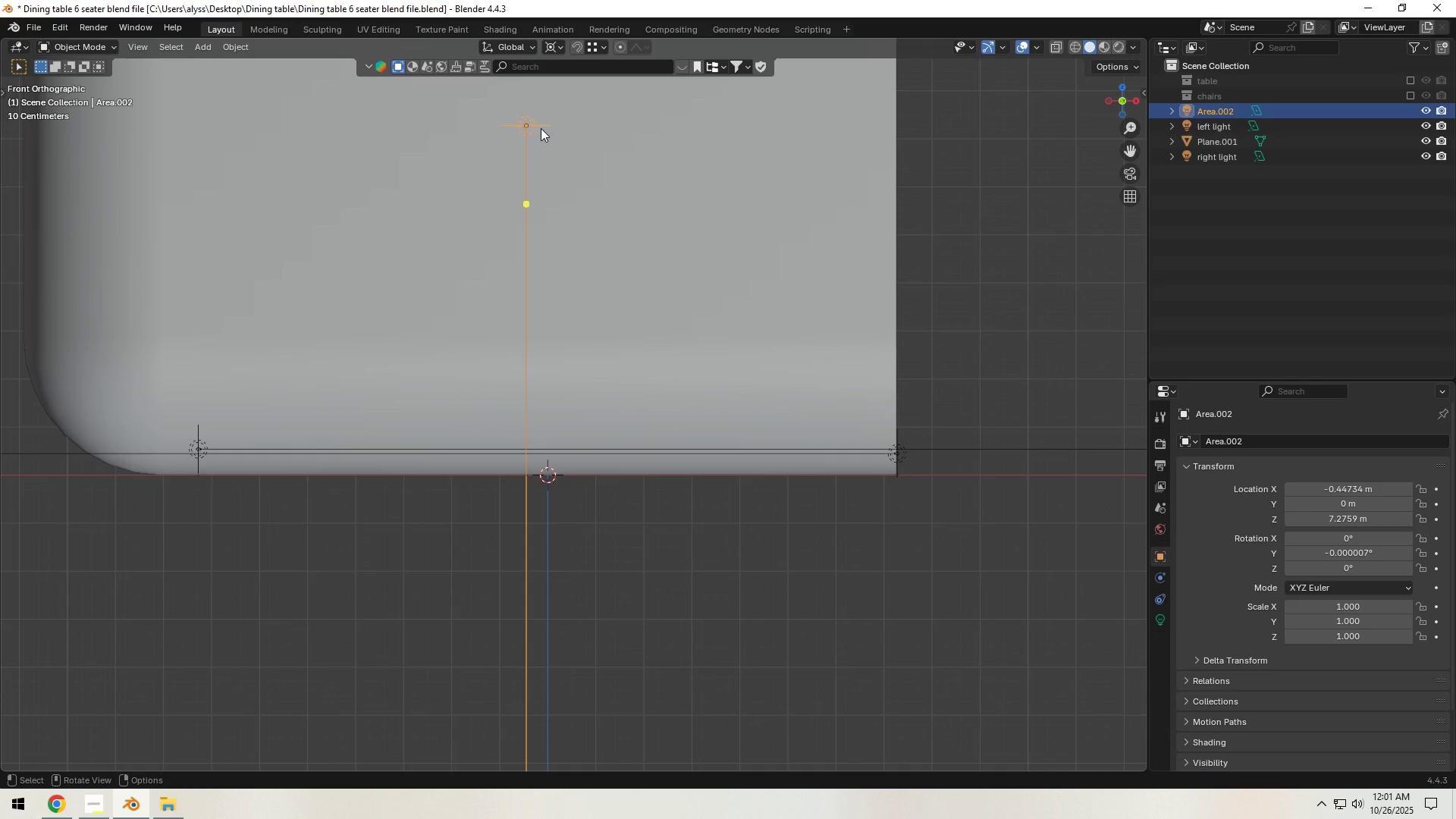 
type([F2]top light)
 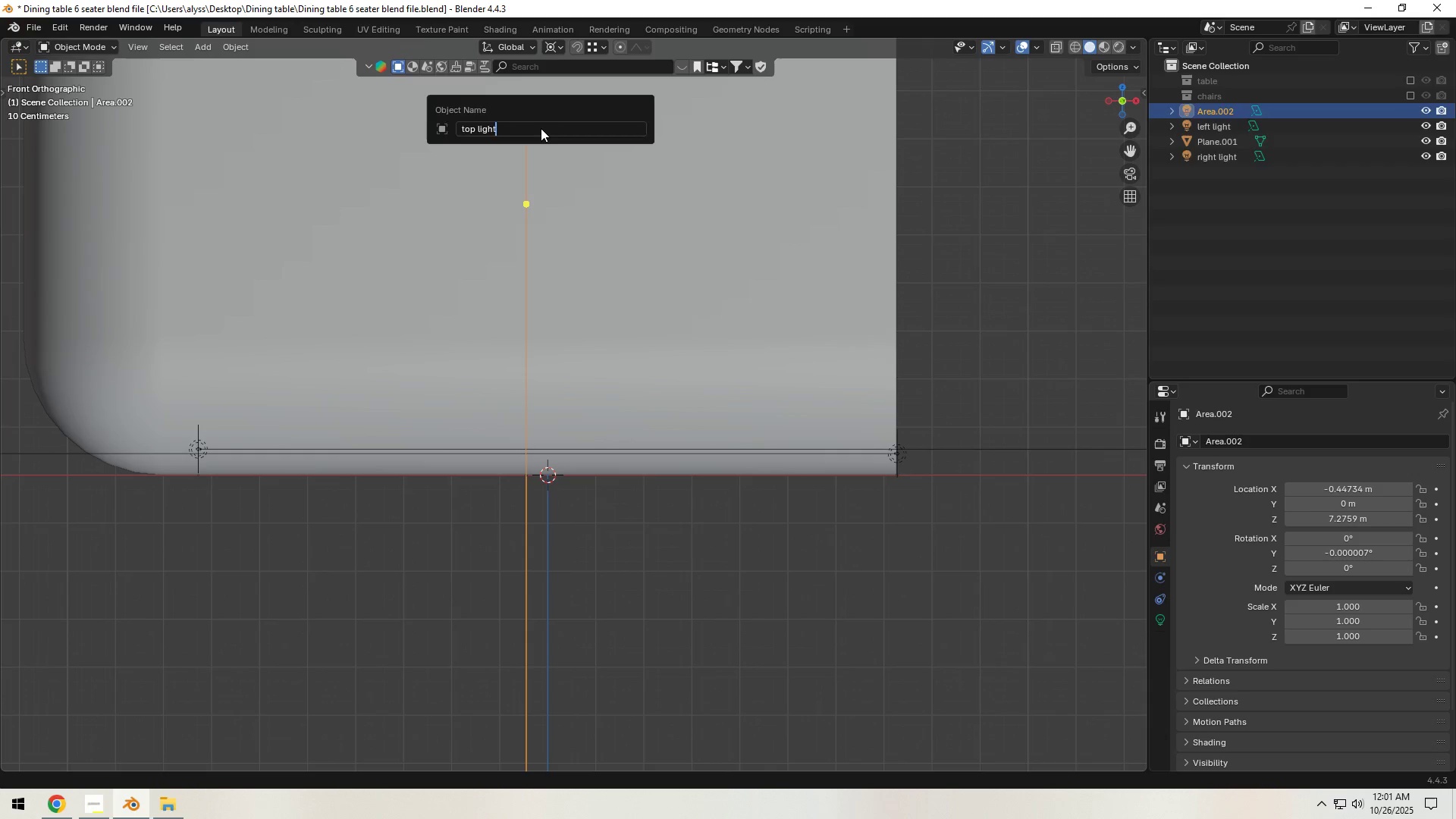 
key(Enter)
 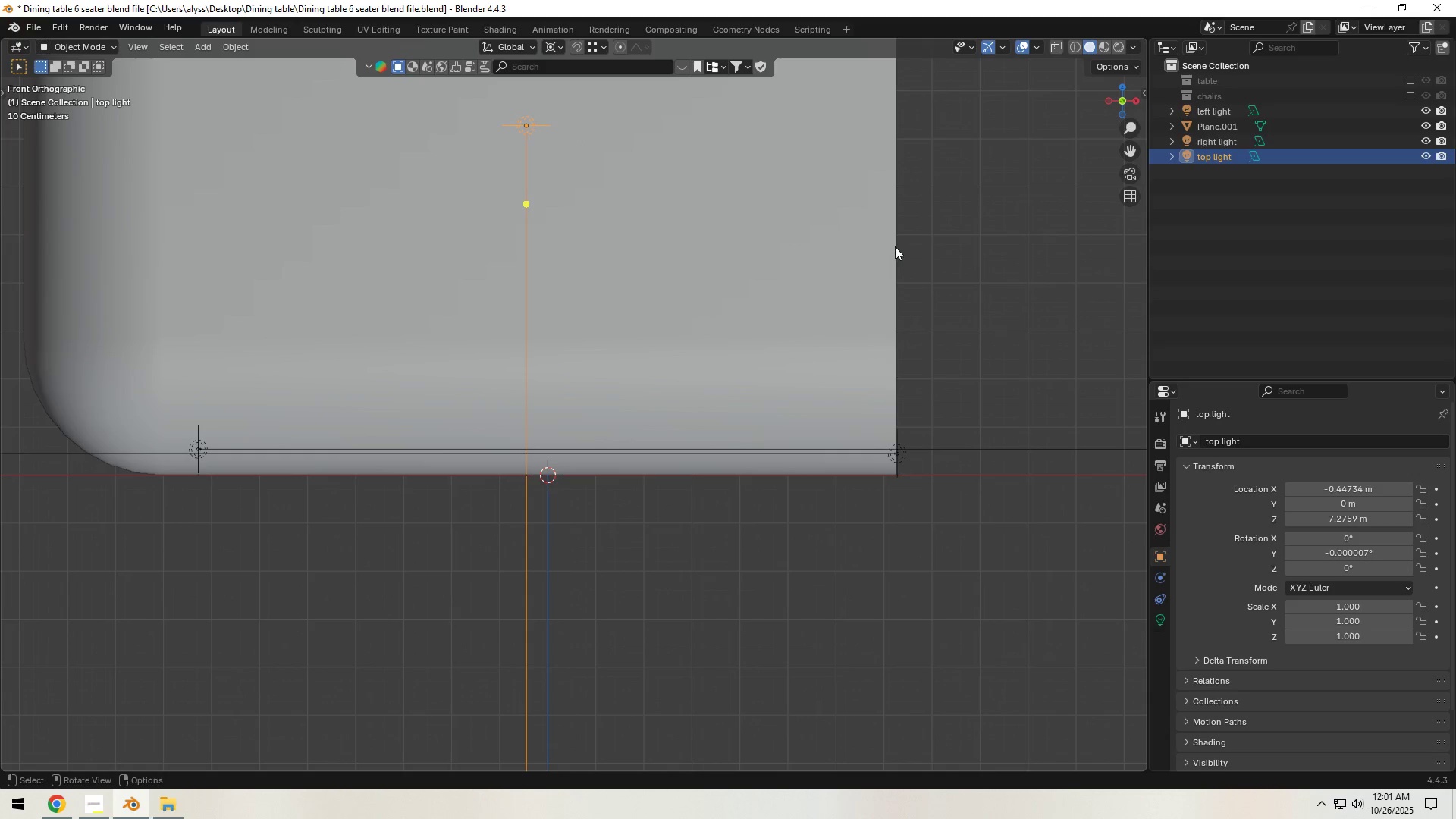 
left_click([970, 249])
 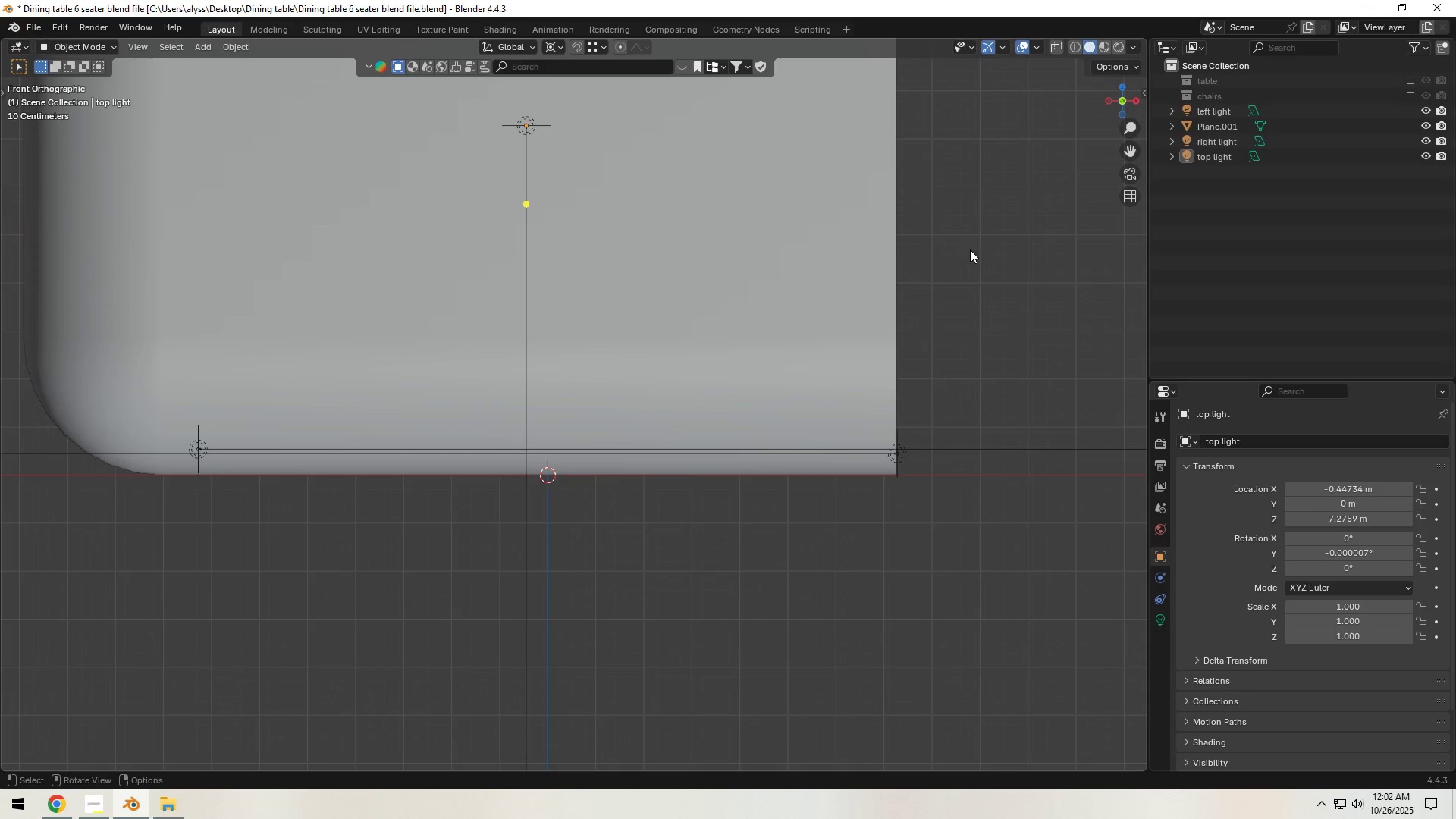 
key(Control+S)
 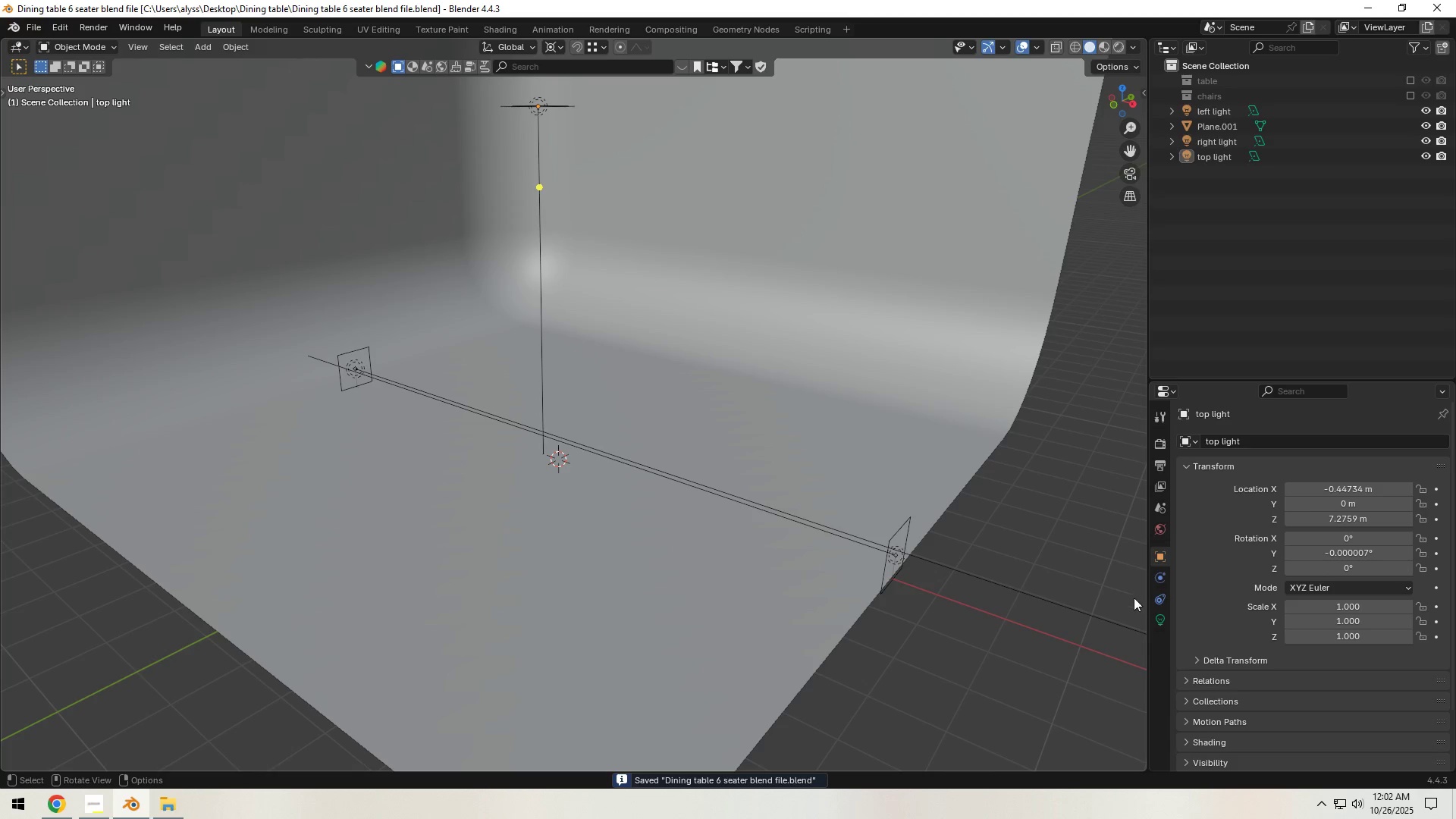 
left_click([894, 570])
 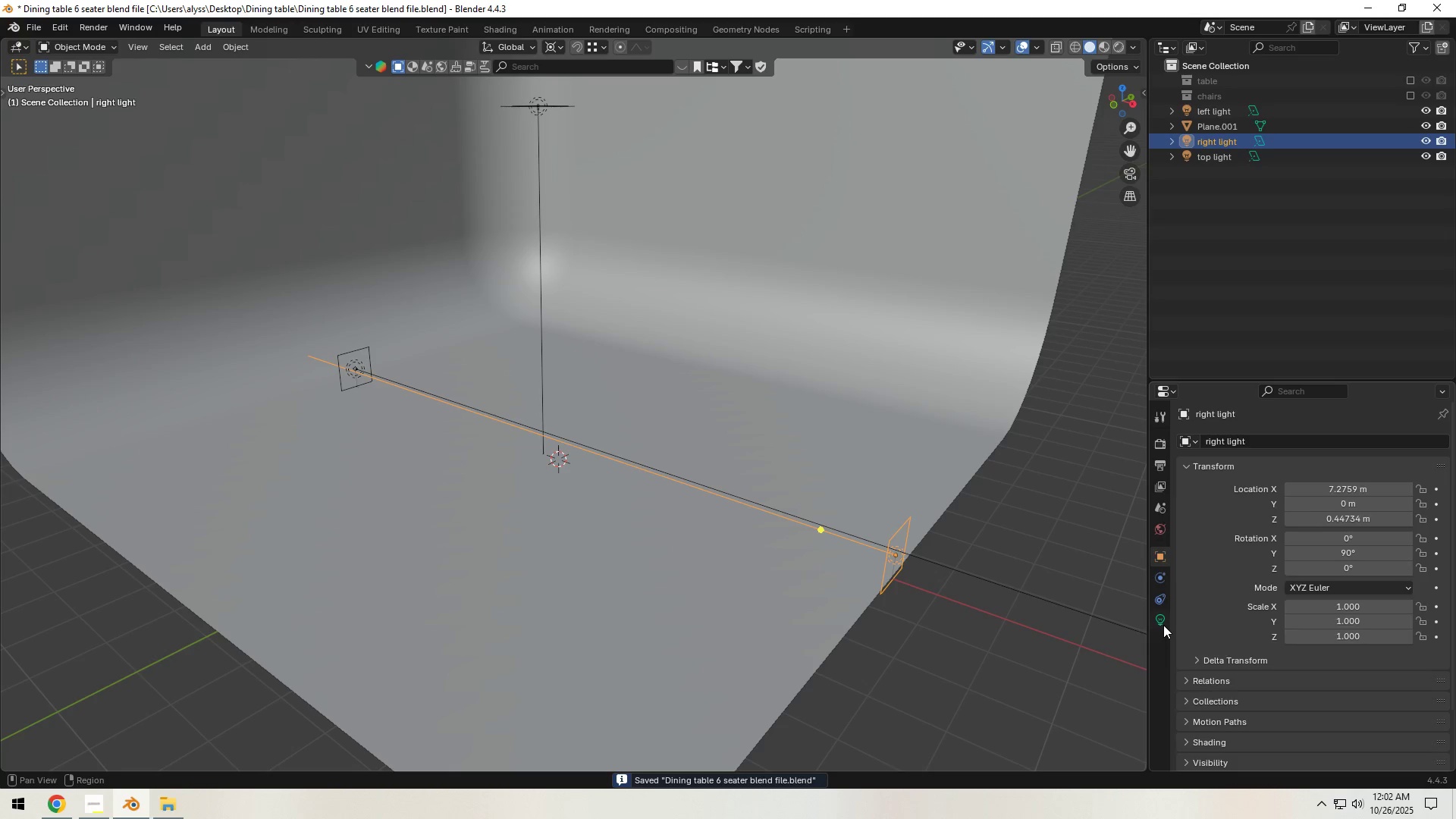 
left_click([1164, 625])
 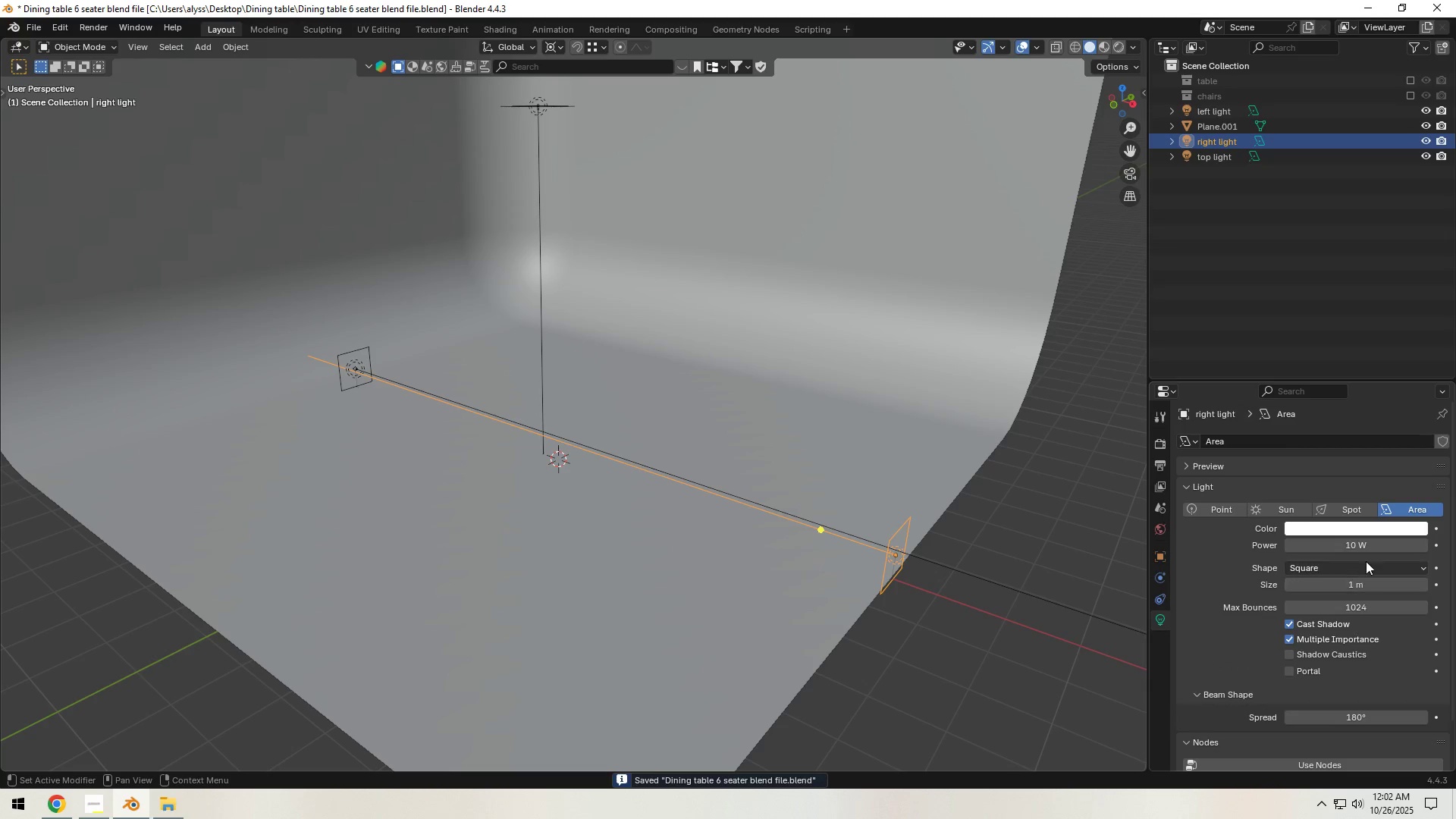 
left_click([1370, 545])
 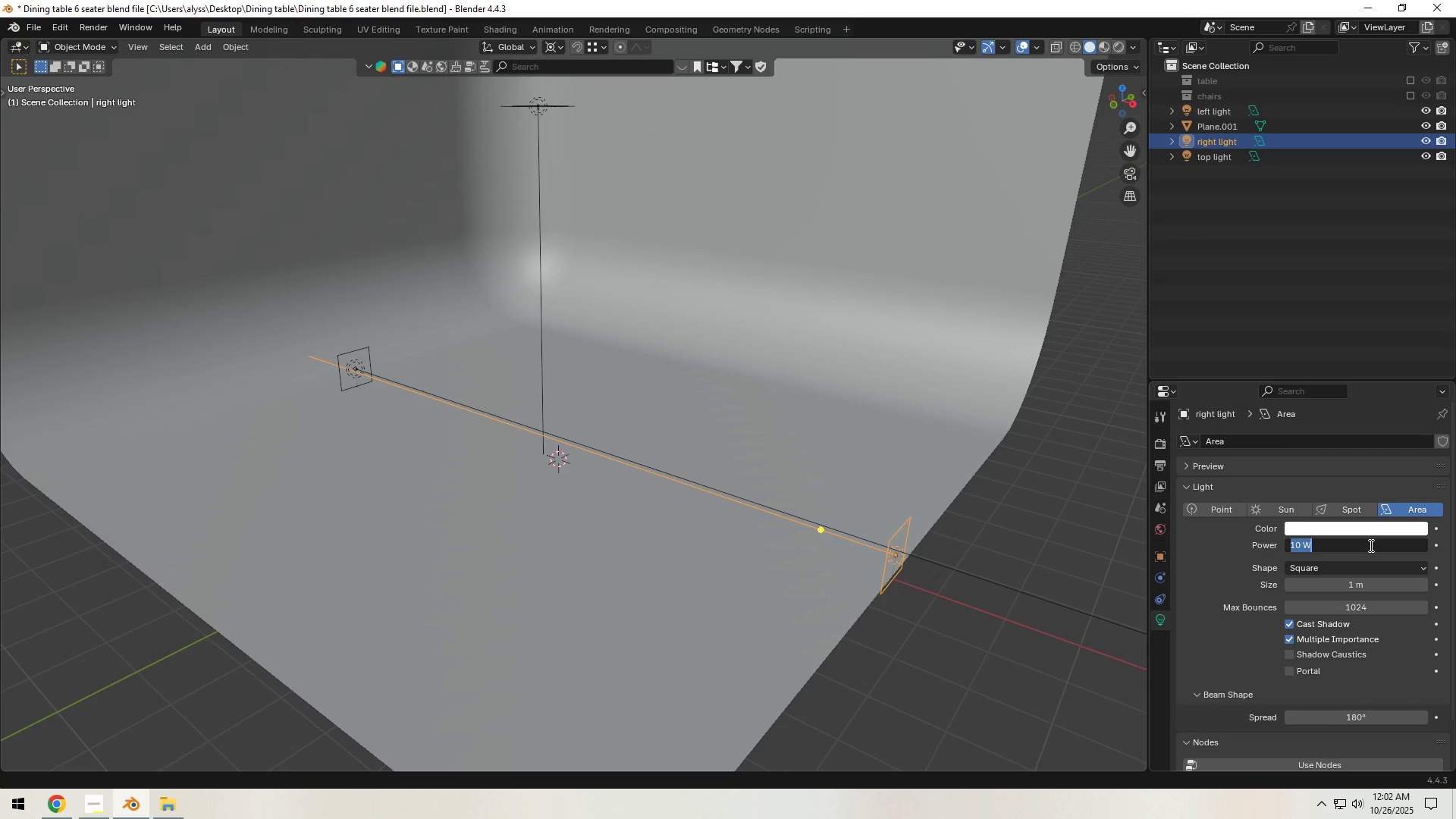 
key(Numpad5)
 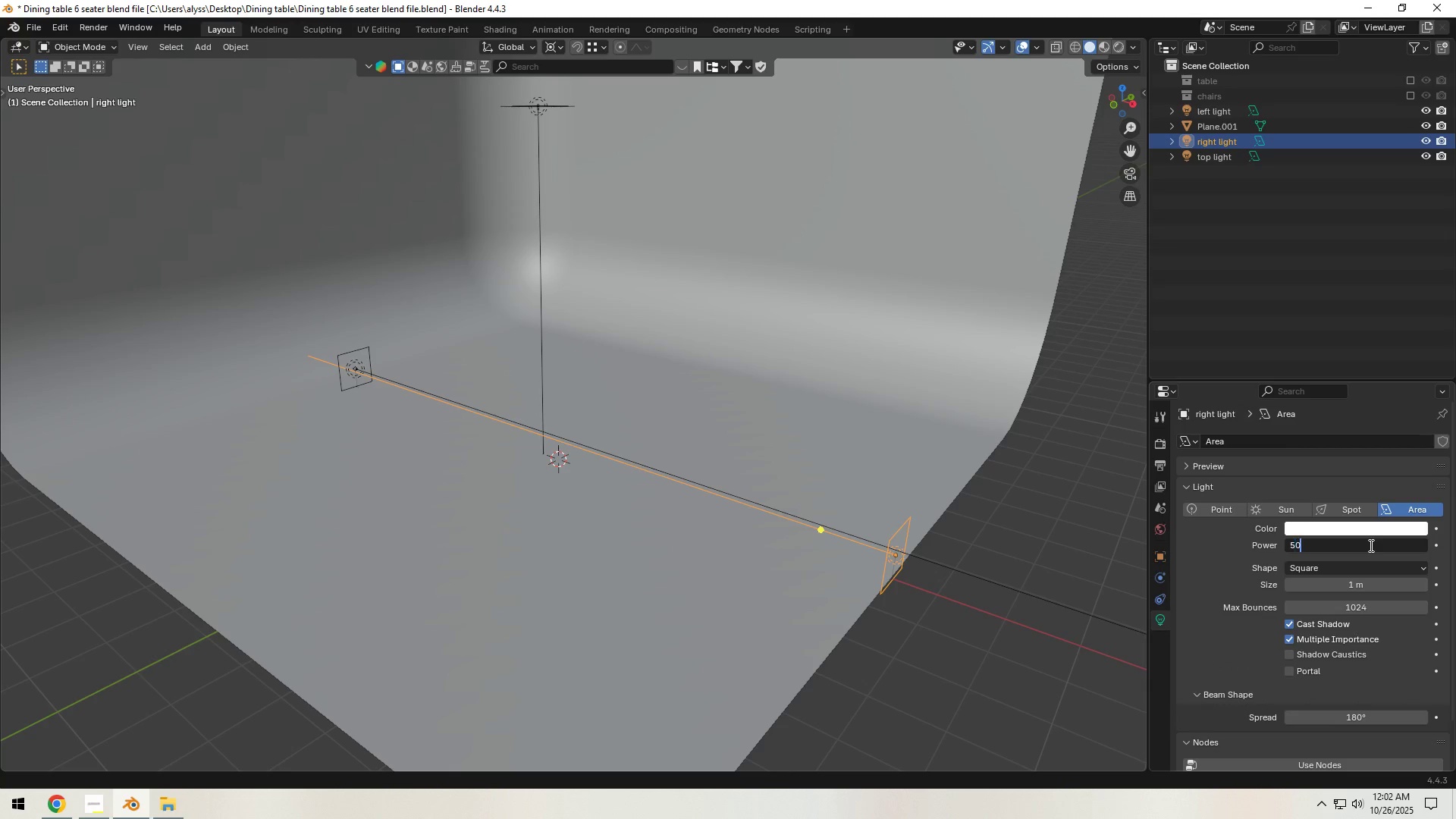 
key(Numpad0)
 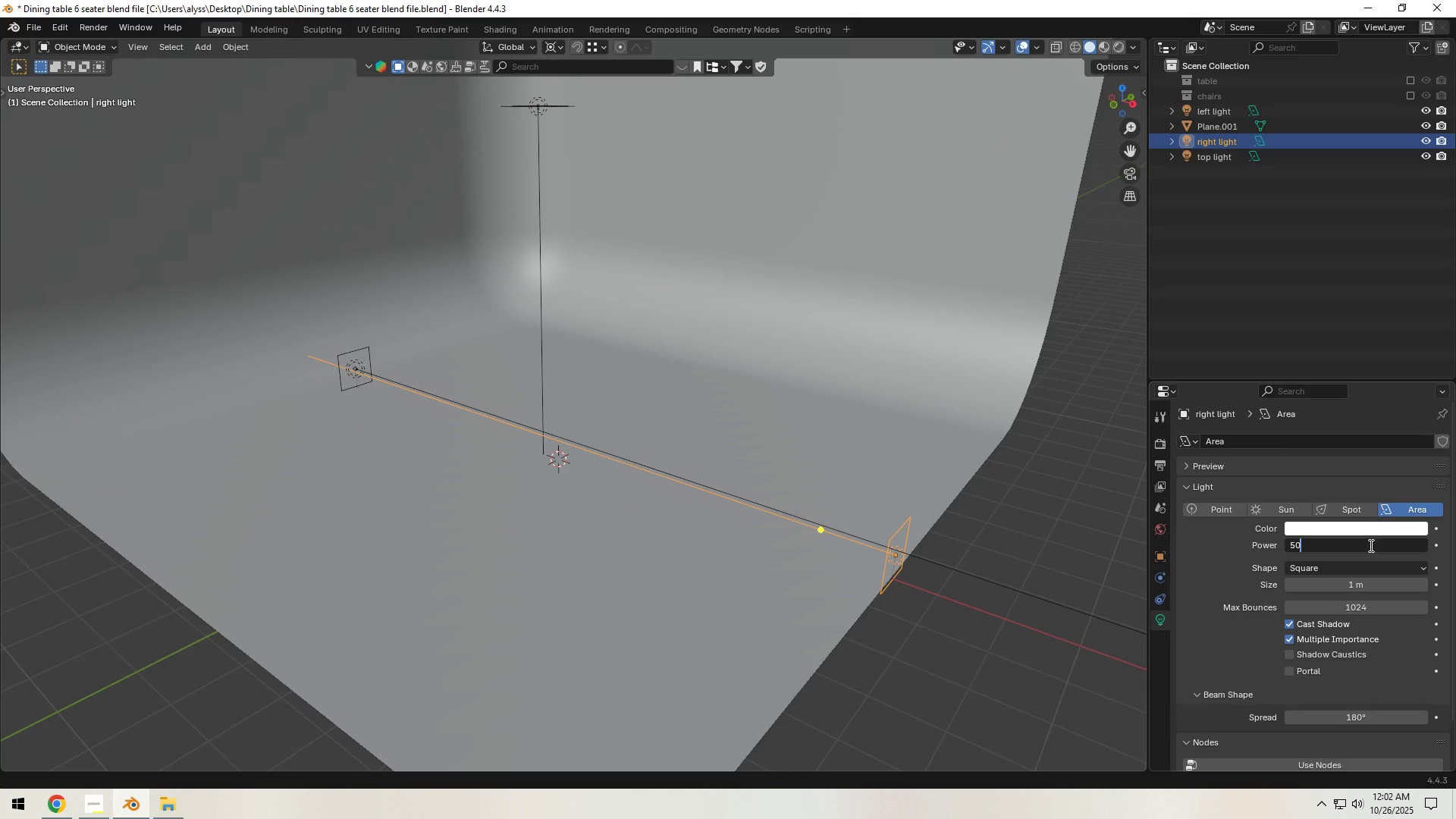 
key(Numpad0)
 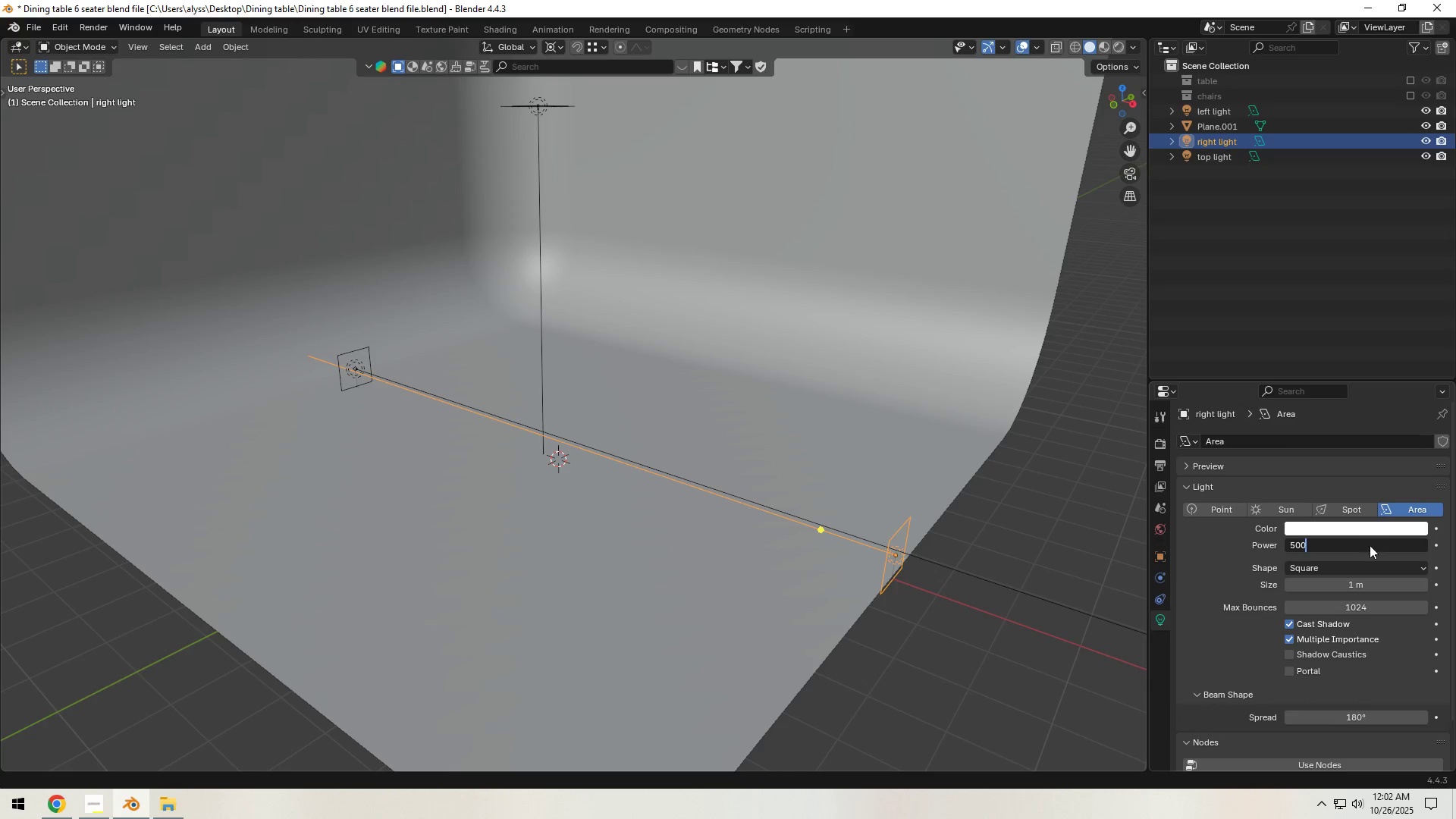 
key(NumpadEnter)
 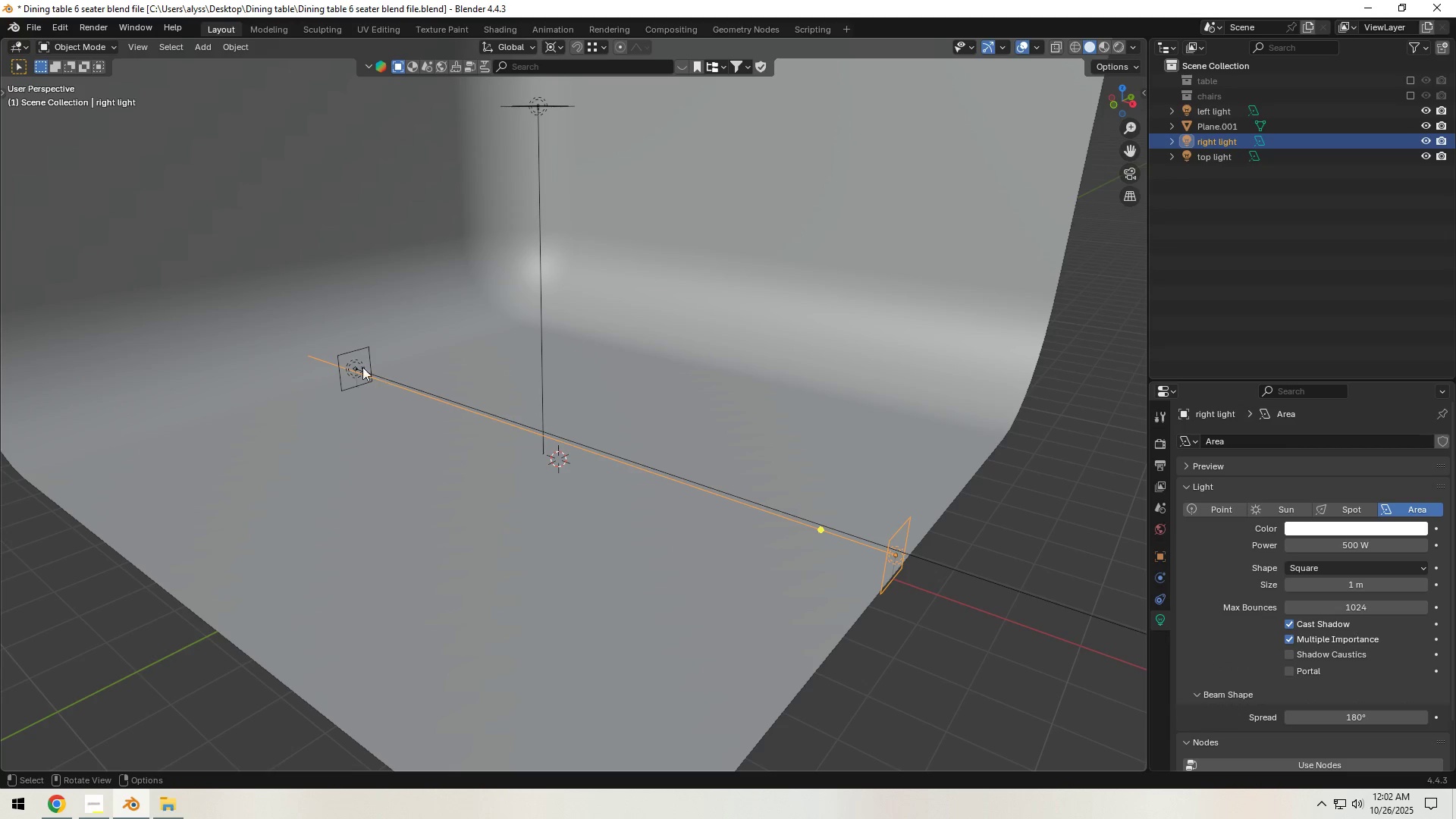 
left_click([344, 354])
 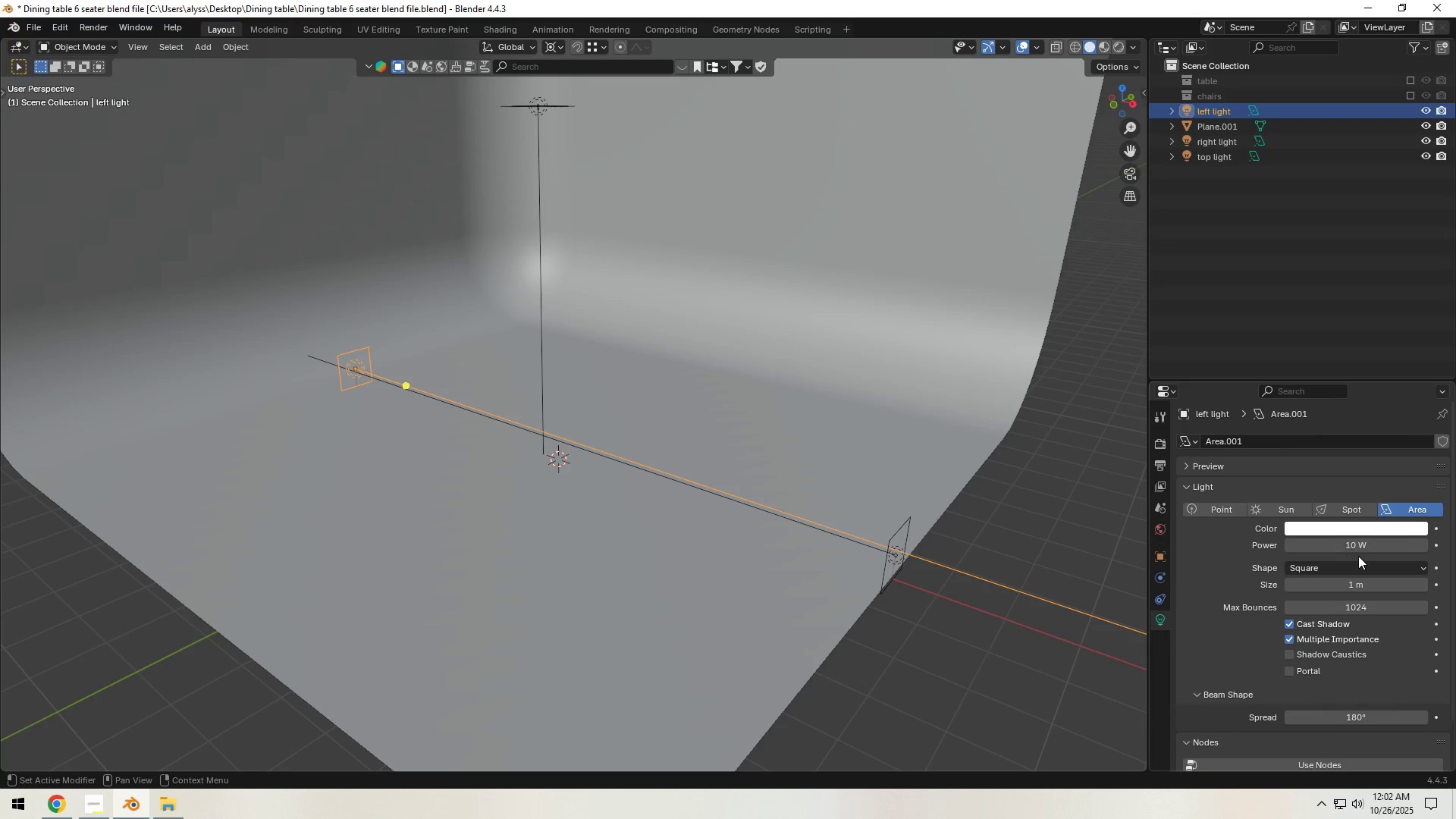 
left_click([1367, 548])
 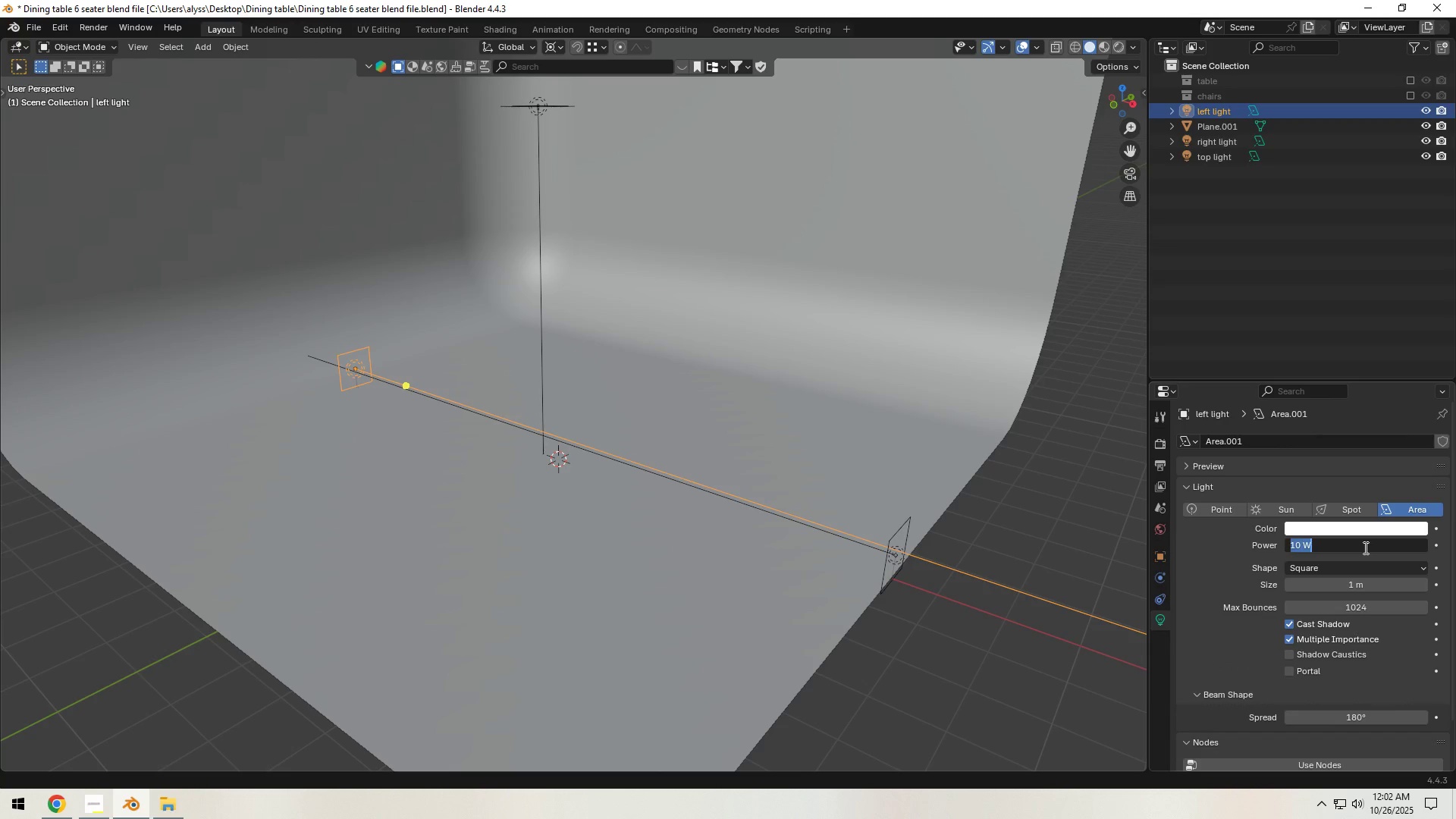 
key(Numpad5)
 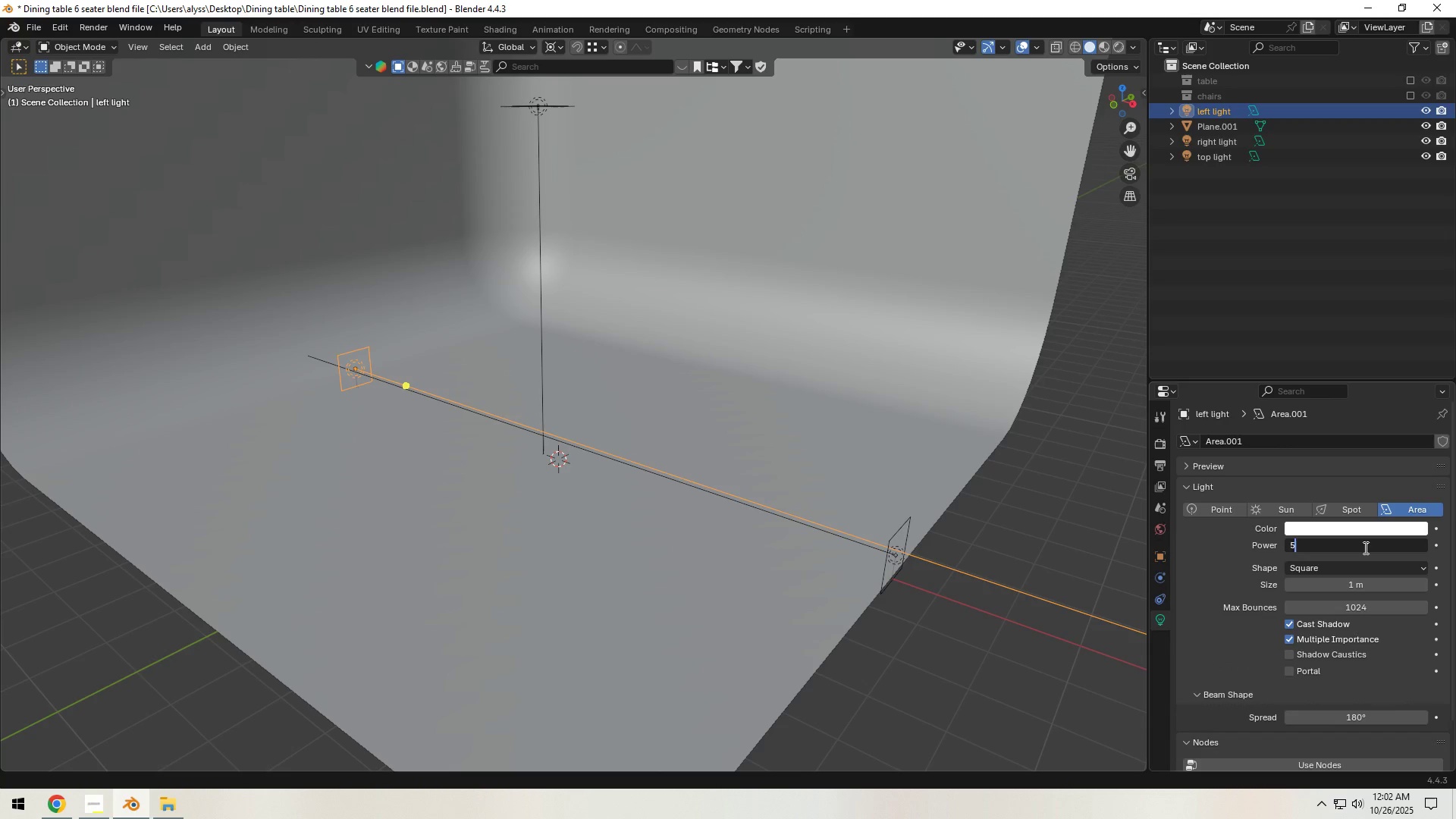 
key(Backspace)
 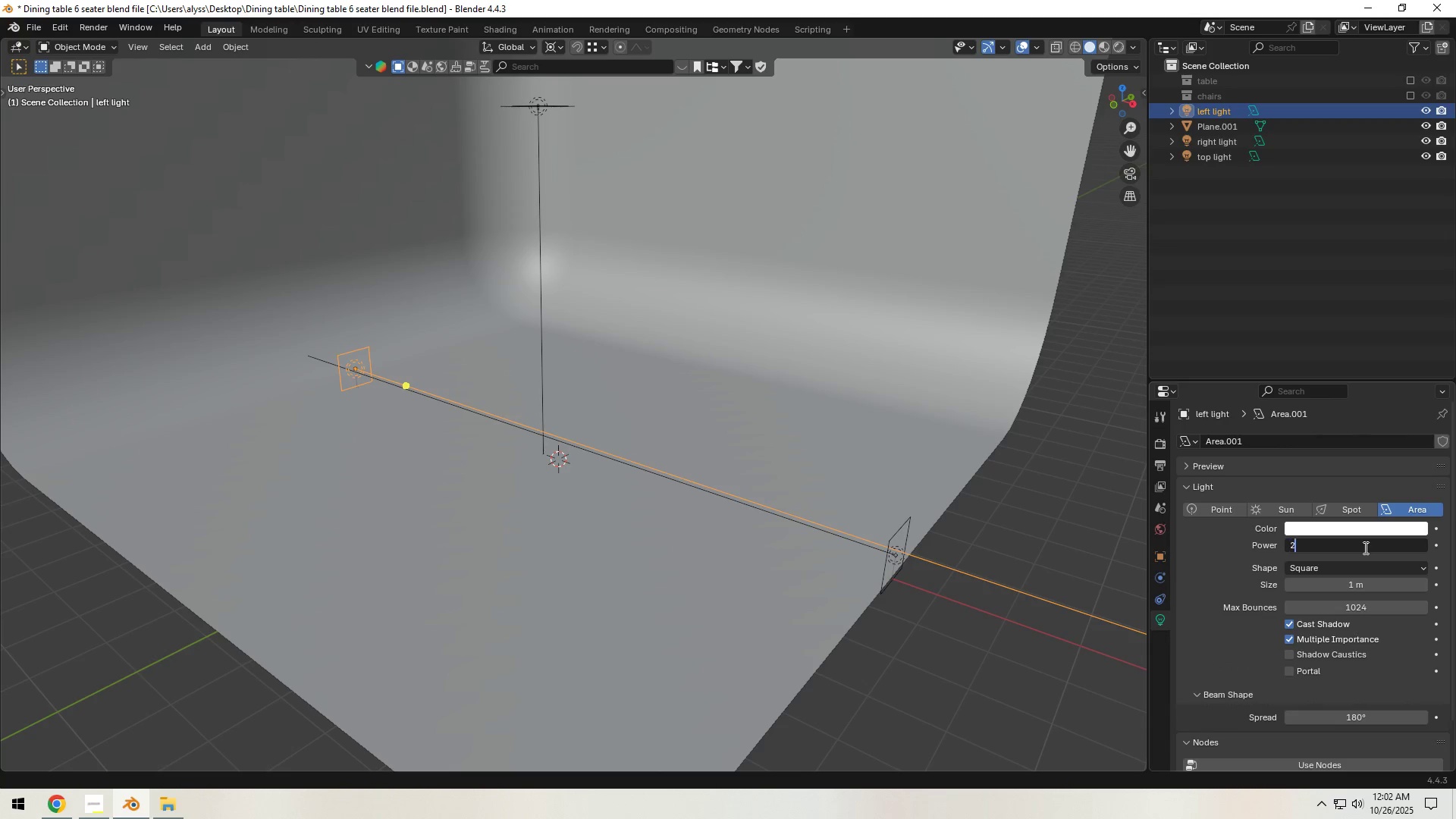 
key(Numpad2)
 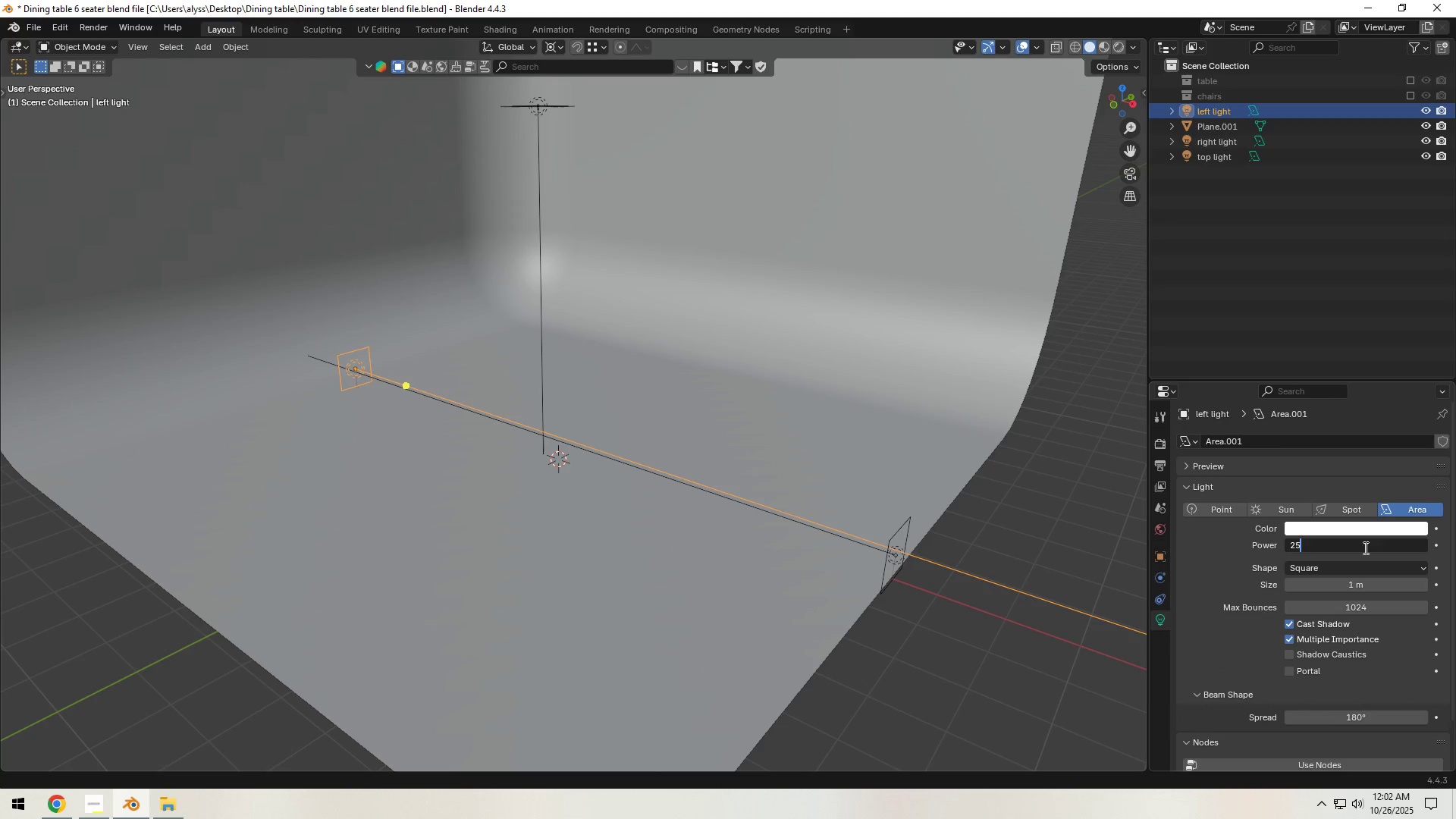 
key(Numpad5)
 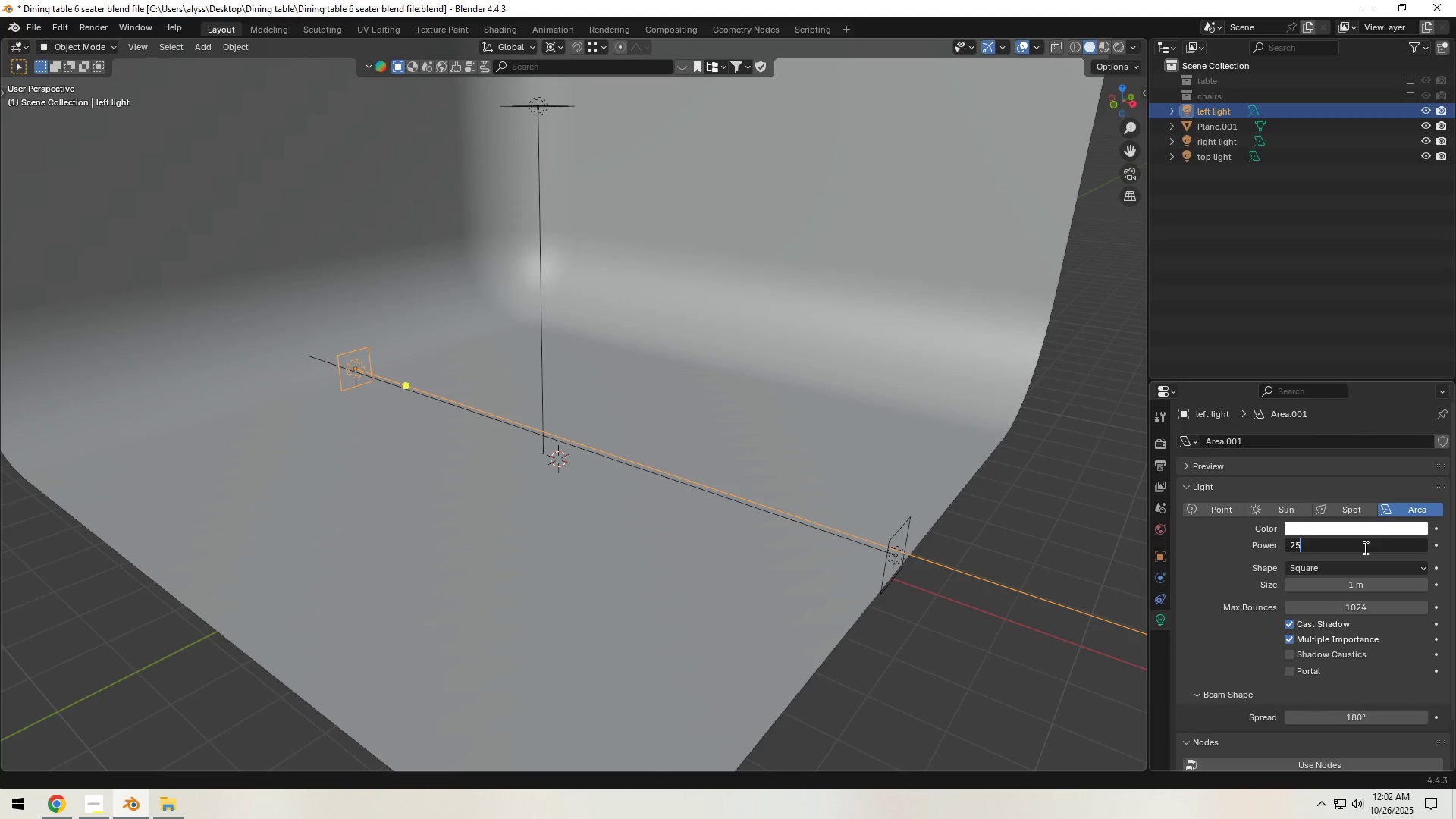 
key(Numpad0)
 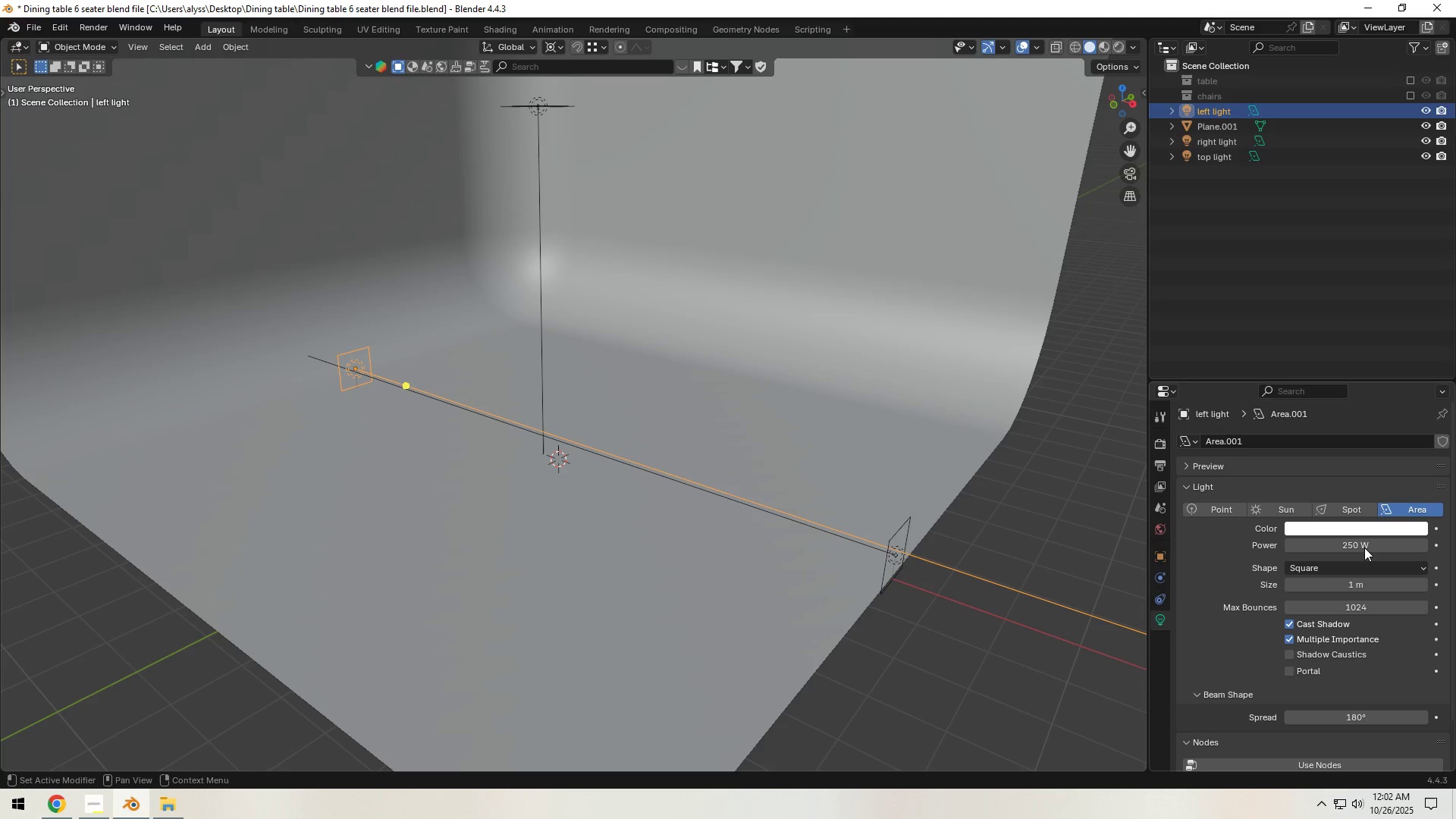 
key(NumpadEnter)
 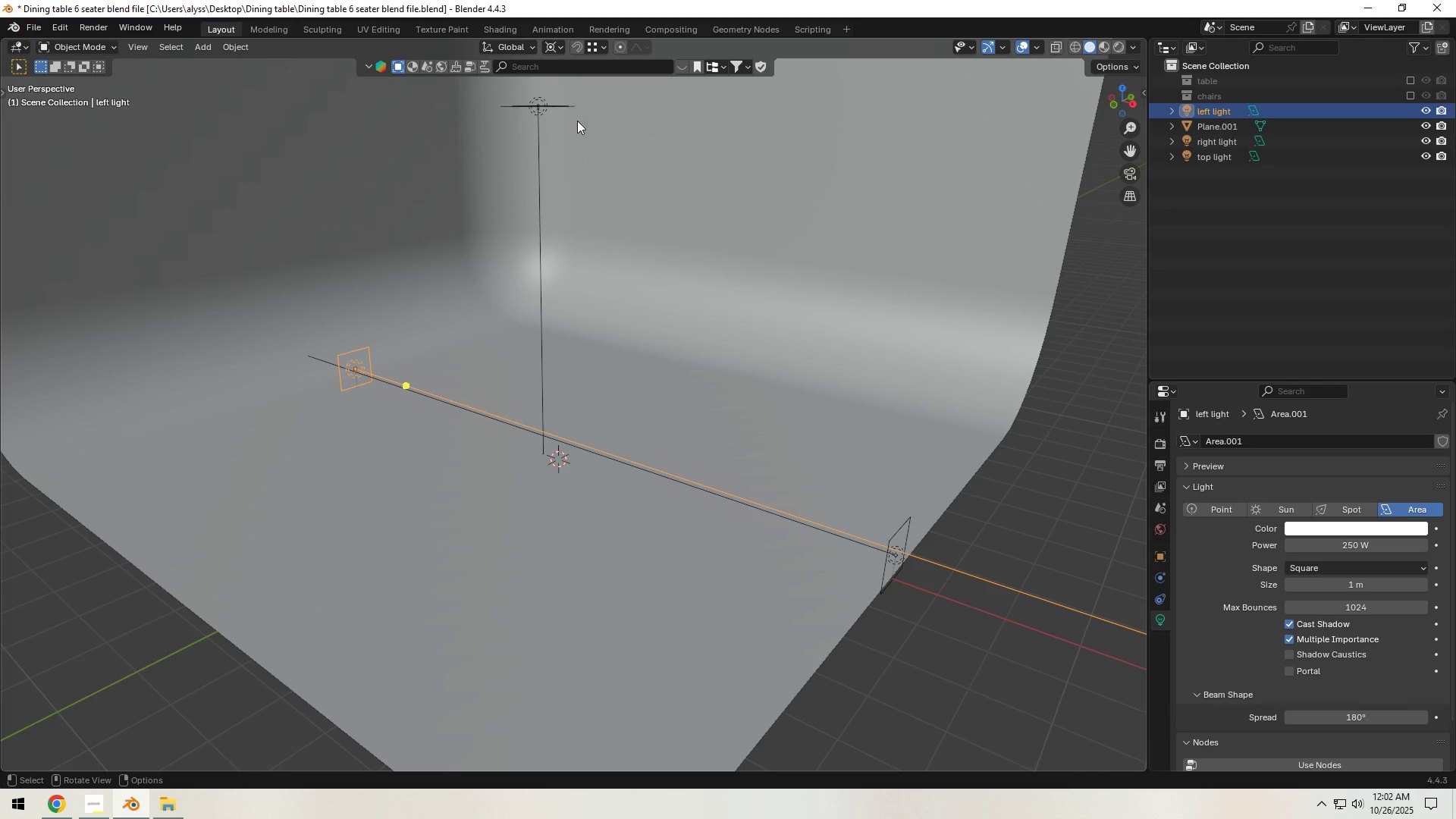 
left_click([546, 115])
 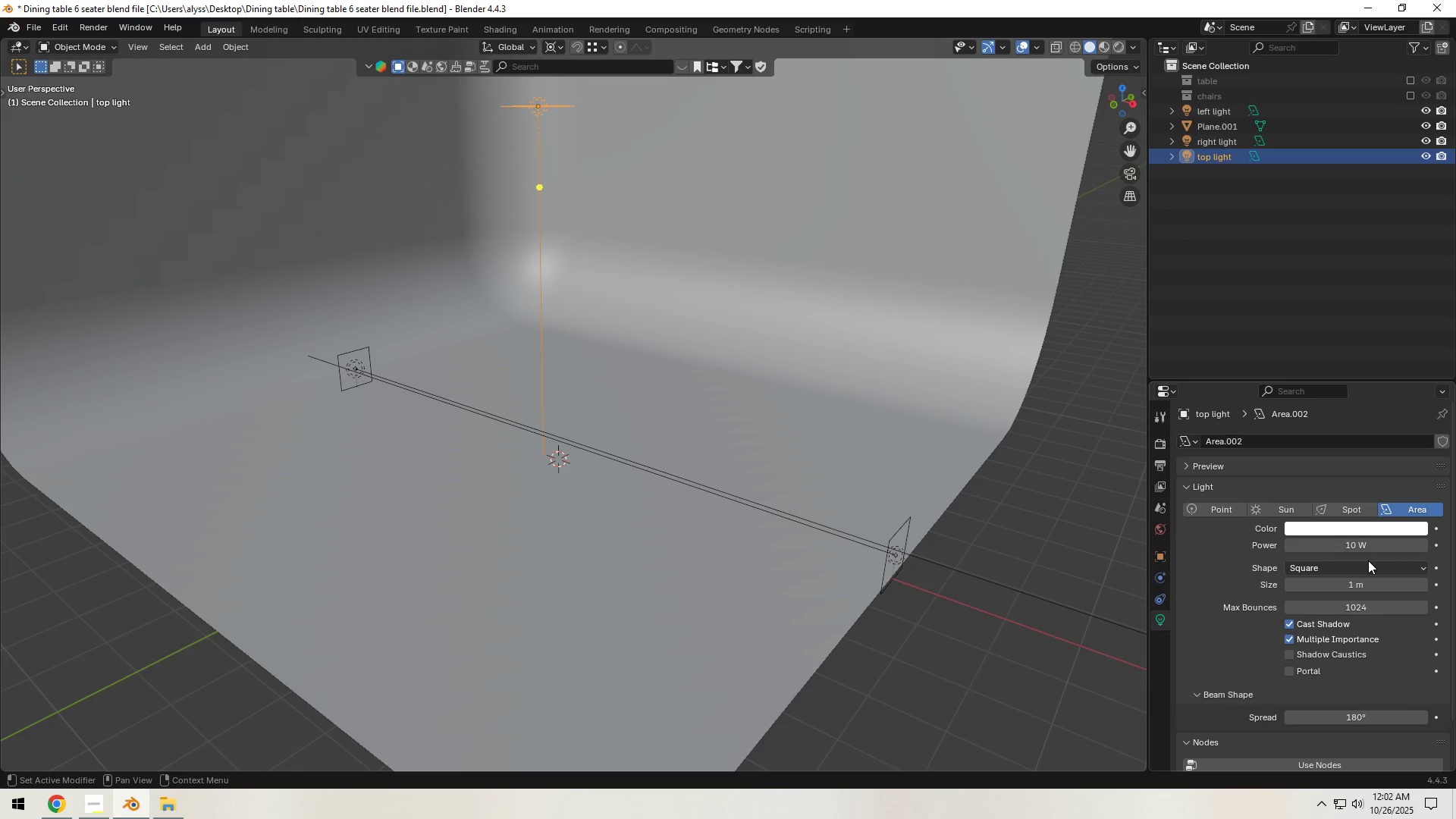 
left_click([1368, 547])
 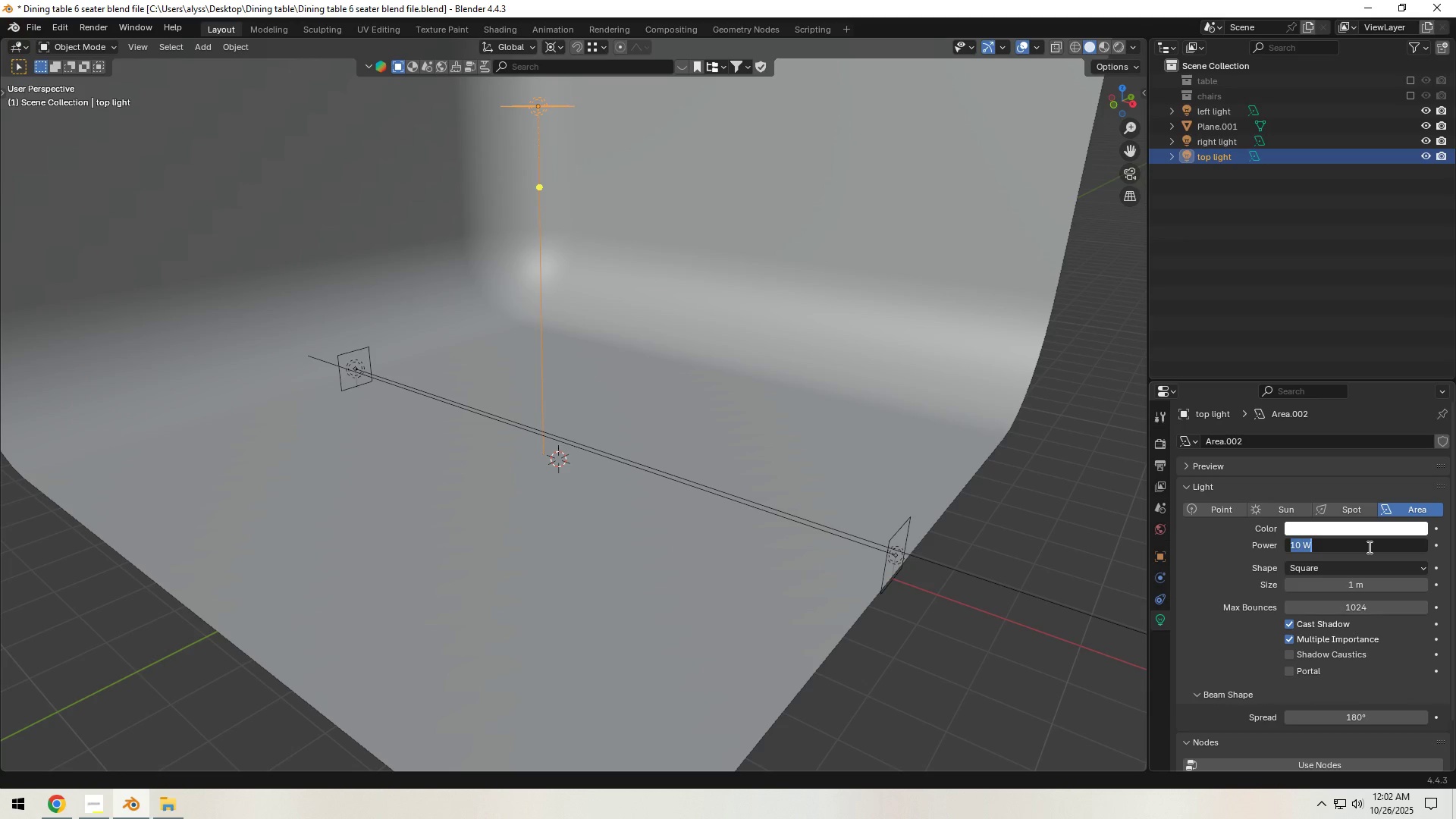 
key(Numpad2)
 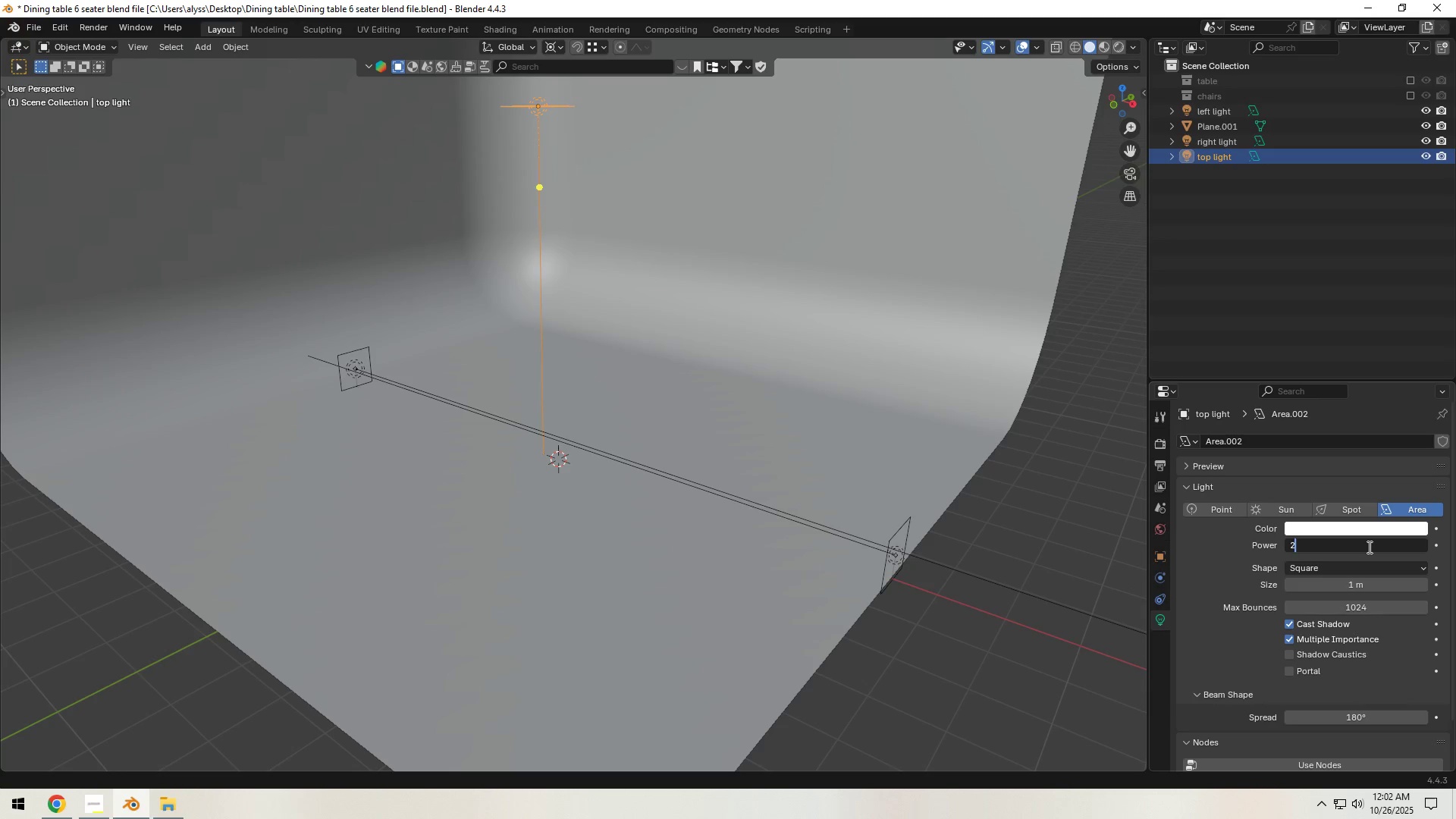 
key(Numpad5)
 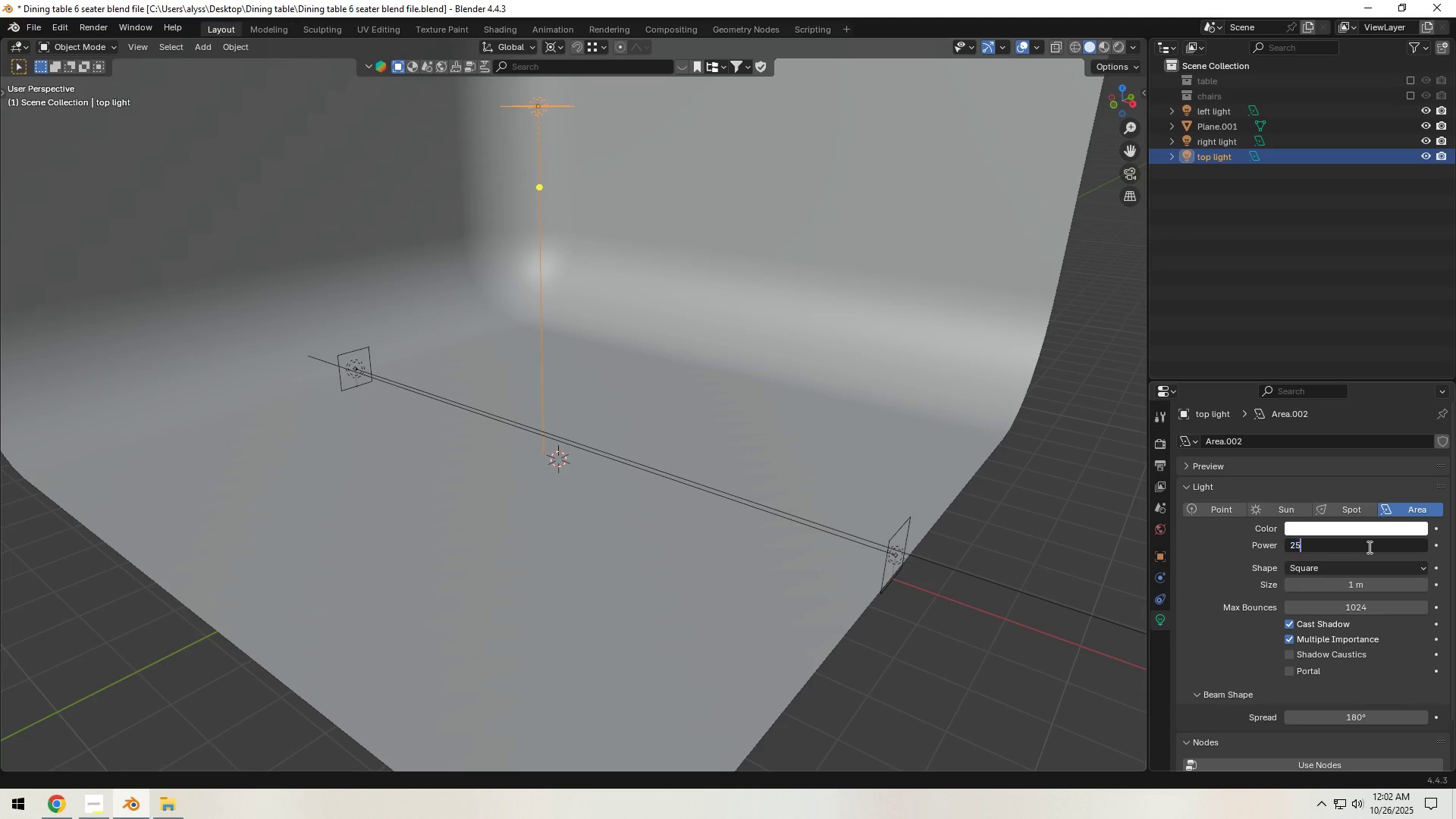 
key(Numpad0)
 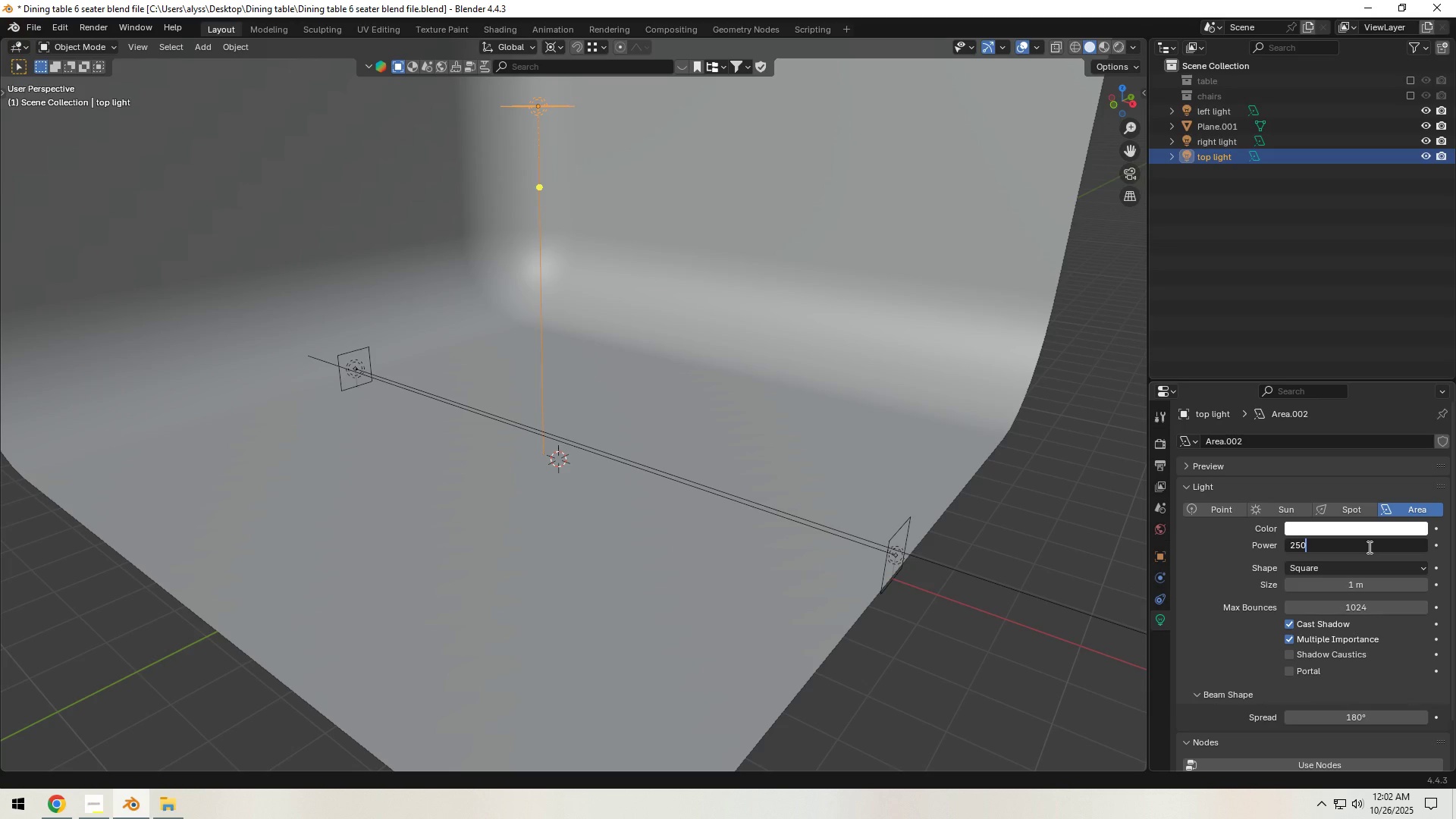 
key(NumpadEnter)
 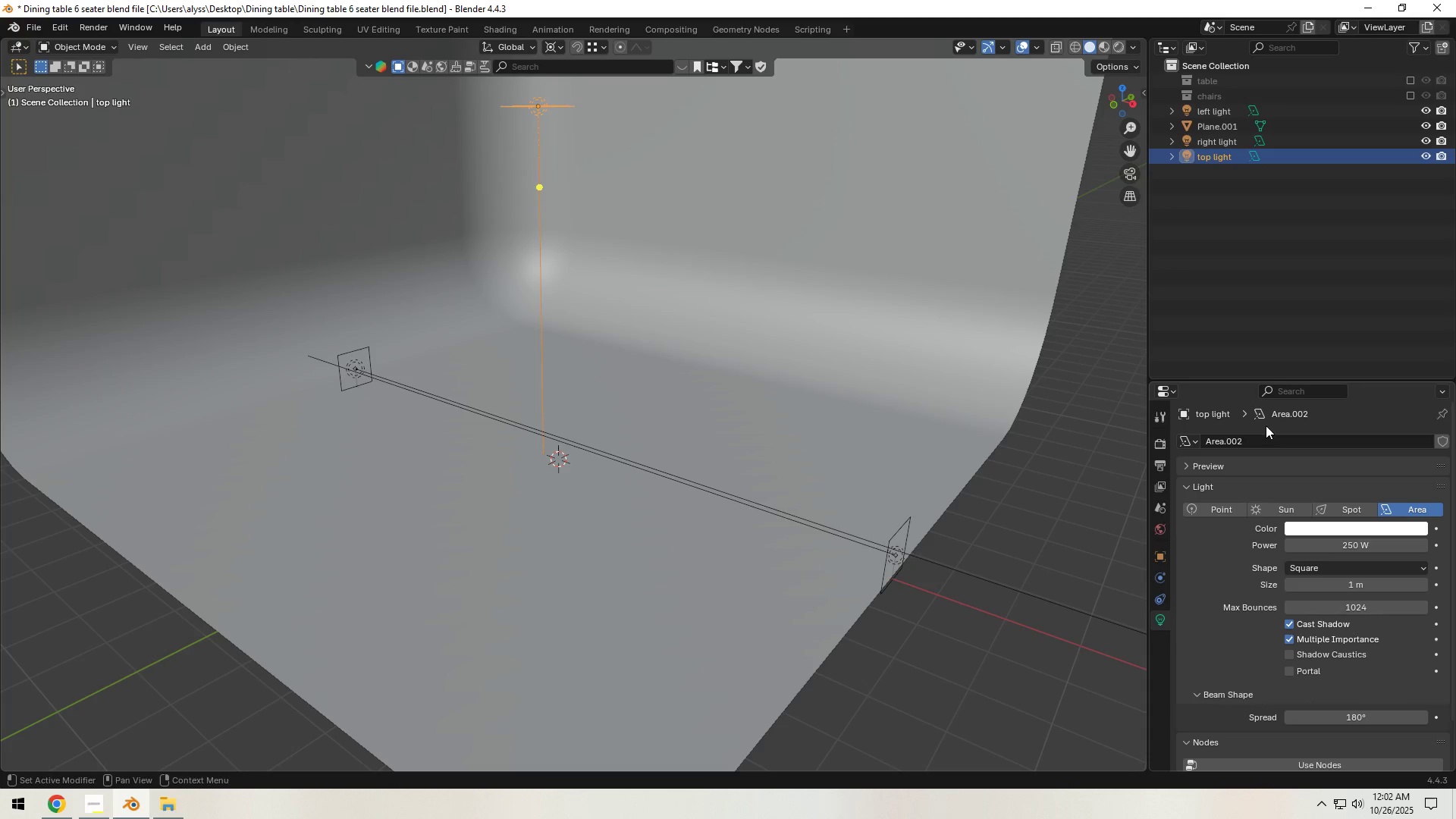 
key(Control+S)
 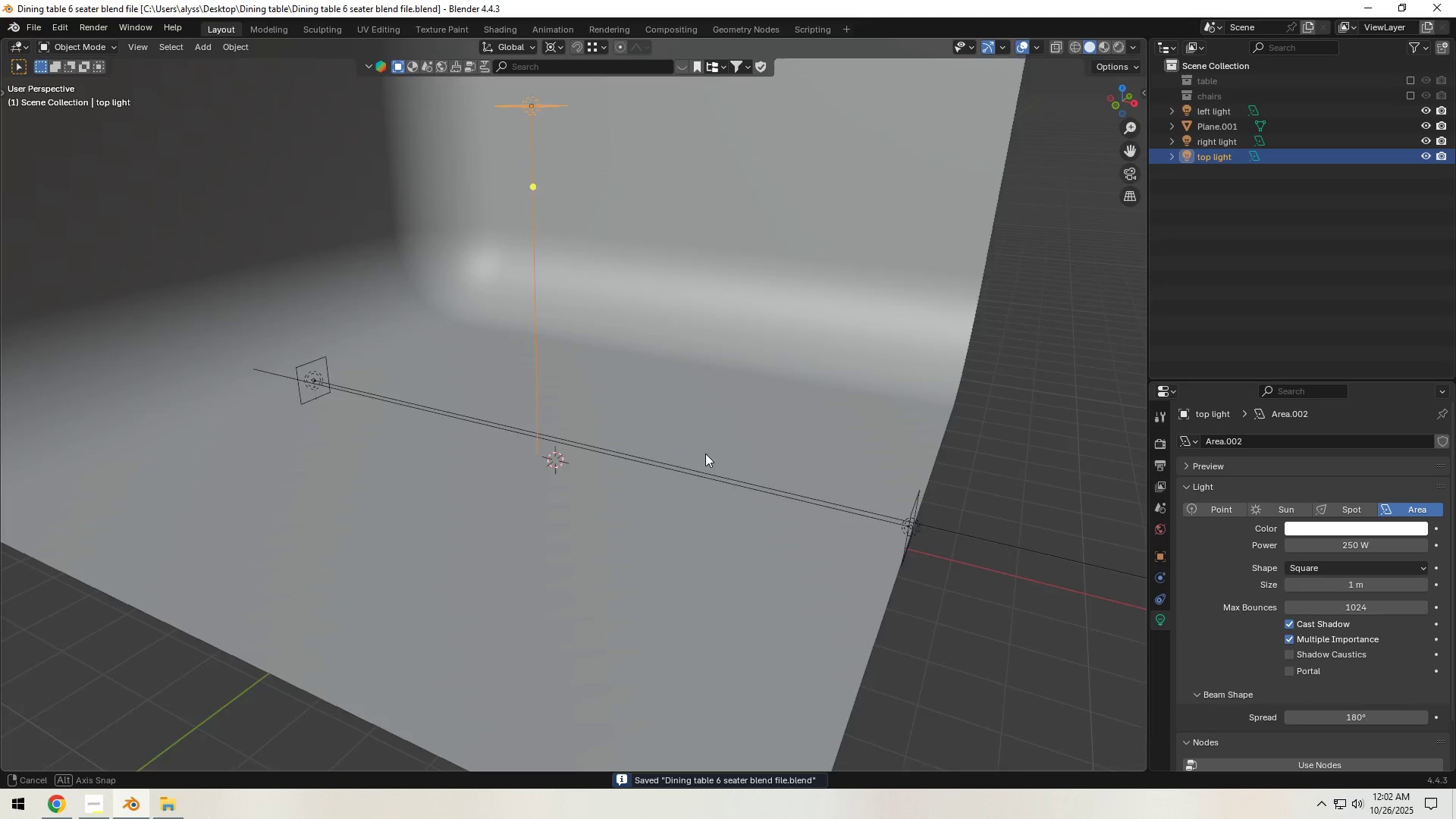 
scroll: coordinate [635, 471], scroll_direction: up, amount: 3.0
 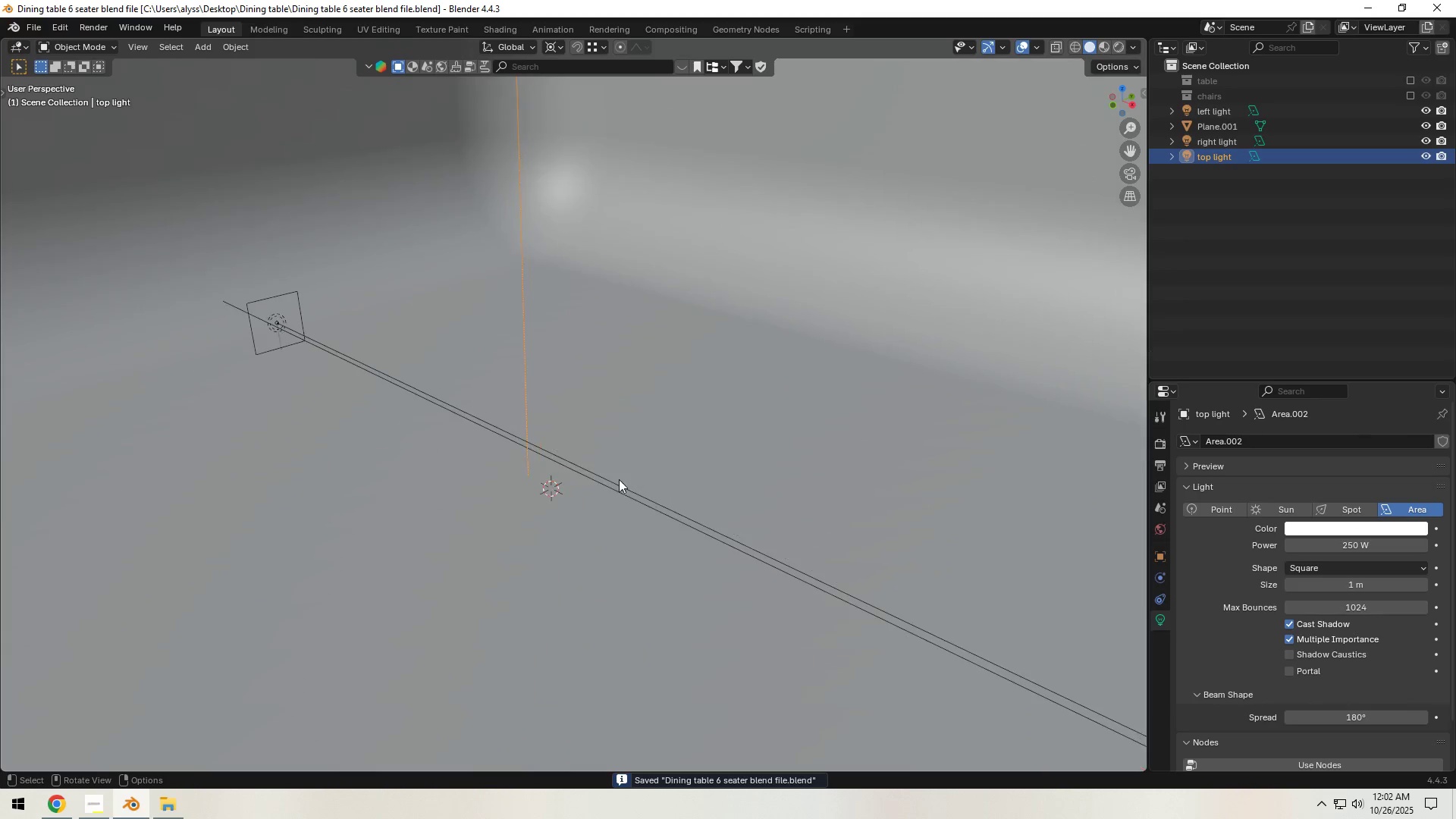 
hold_key(key=ShiftLeft, duration=0.37)
 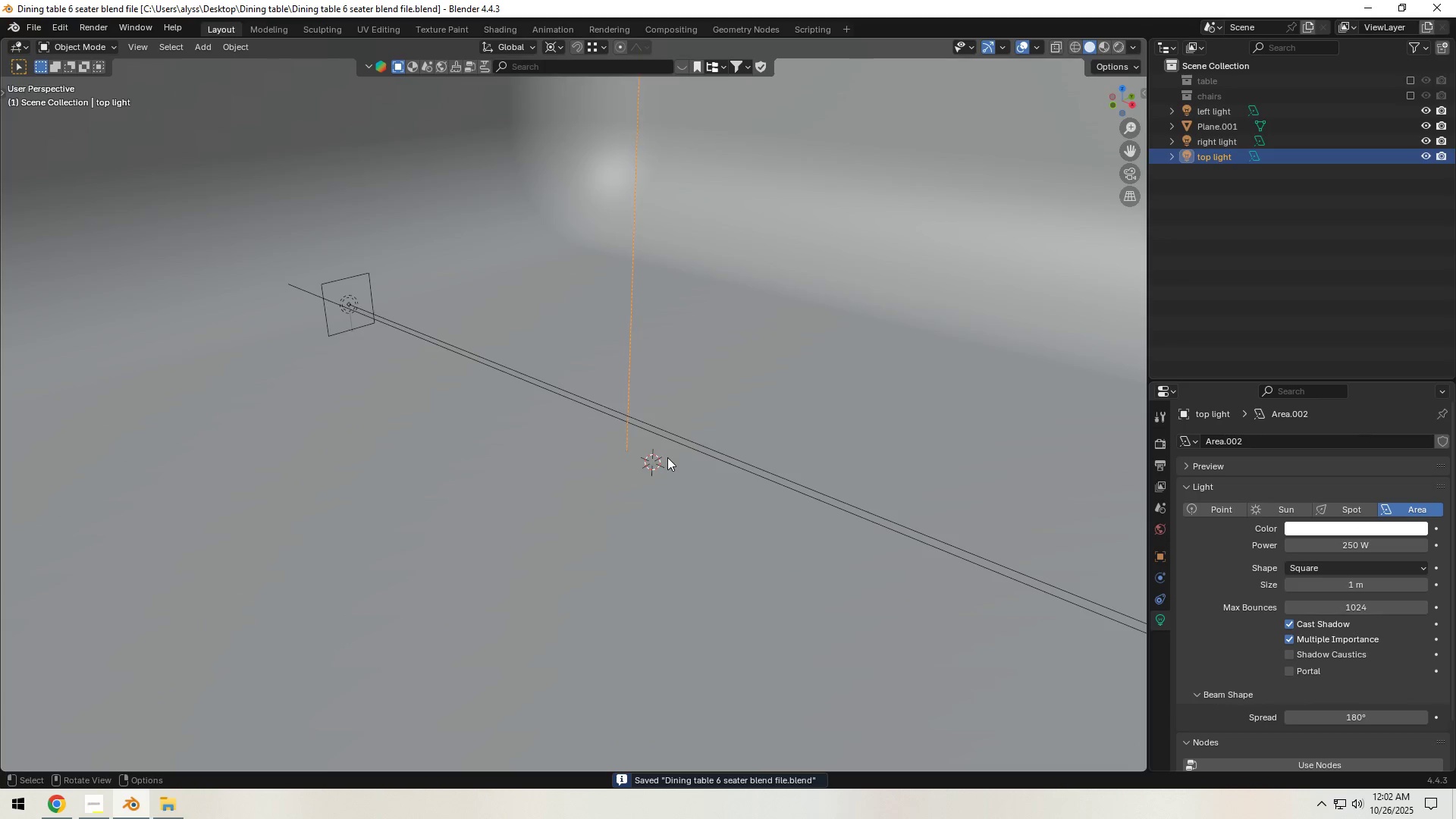 
scroll: coordinate [667, 457], scroll_direction: up, amount: 3.0
 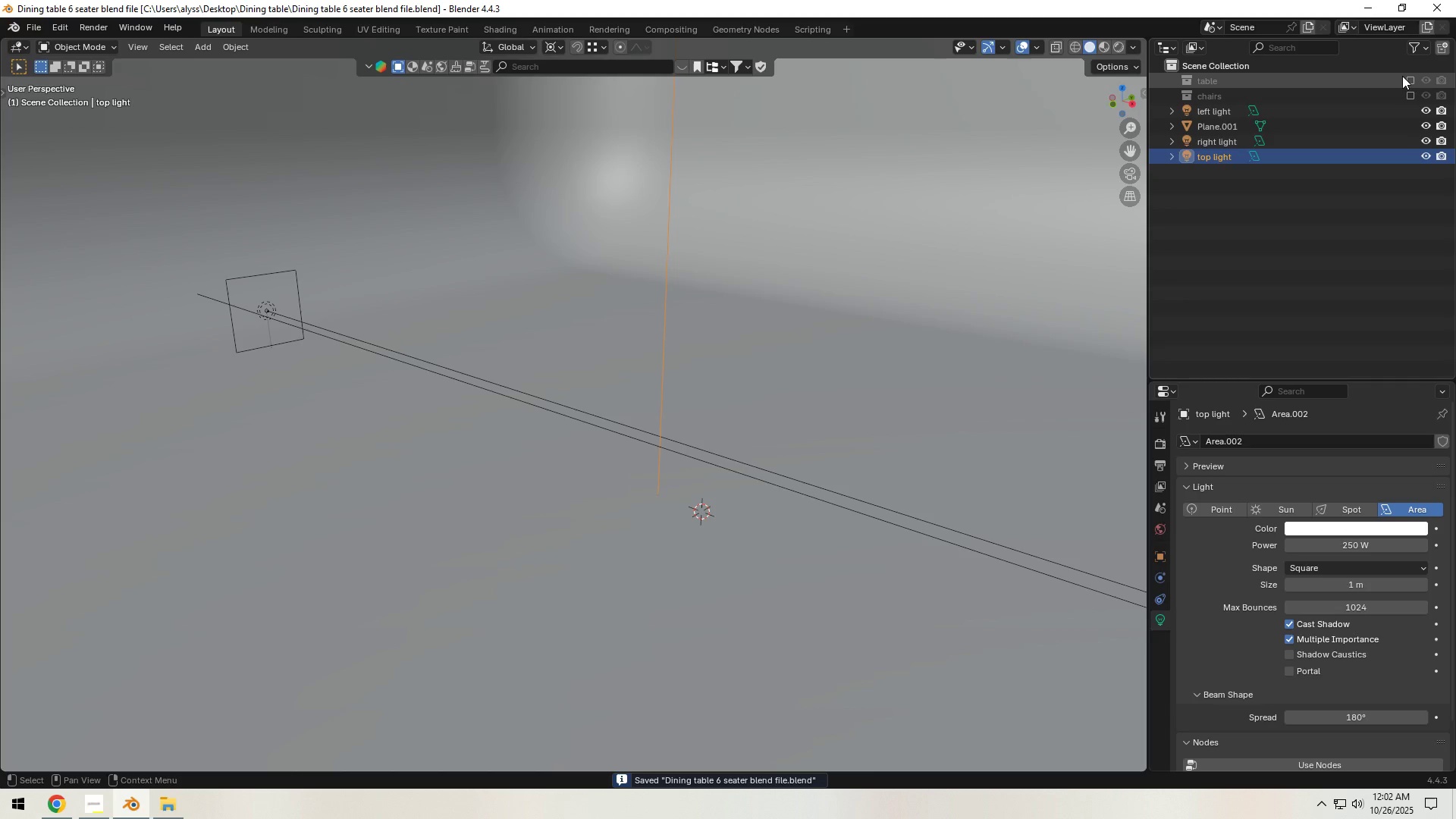 
left_click([1410, 77])
 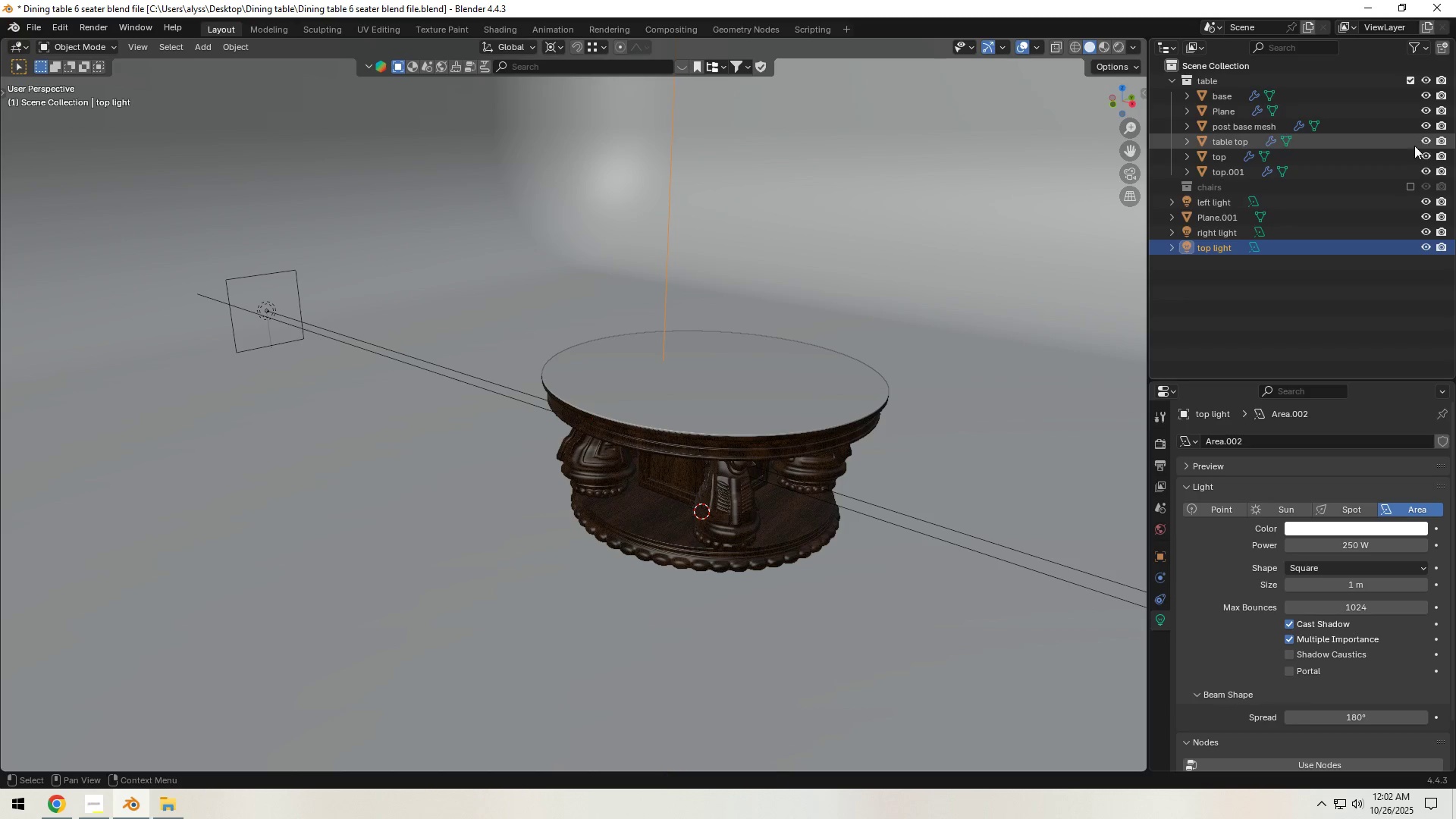 
left_click([1412, 187])
 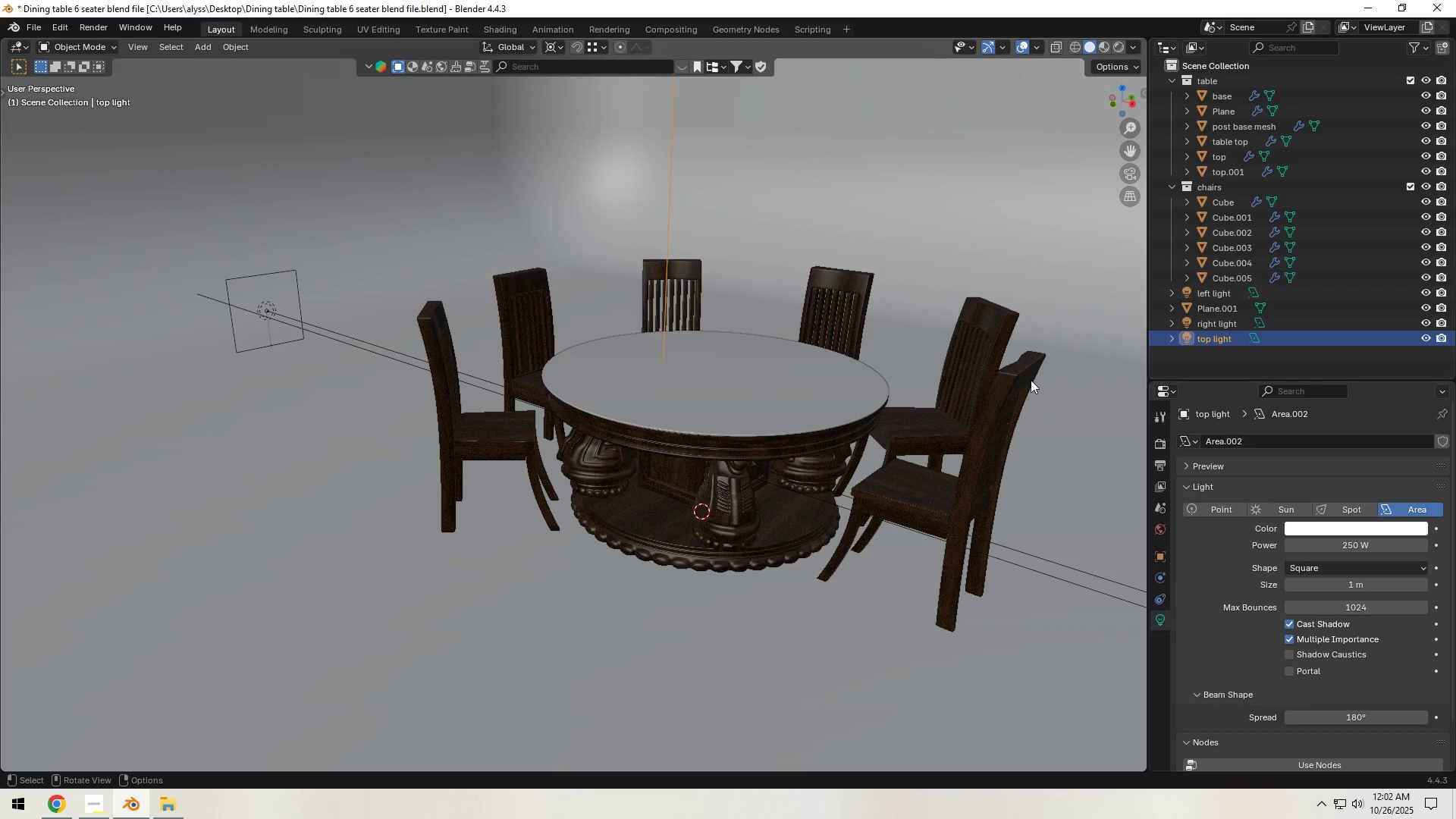 
hold_key(key=ShiftLeft, duration=0.45)
 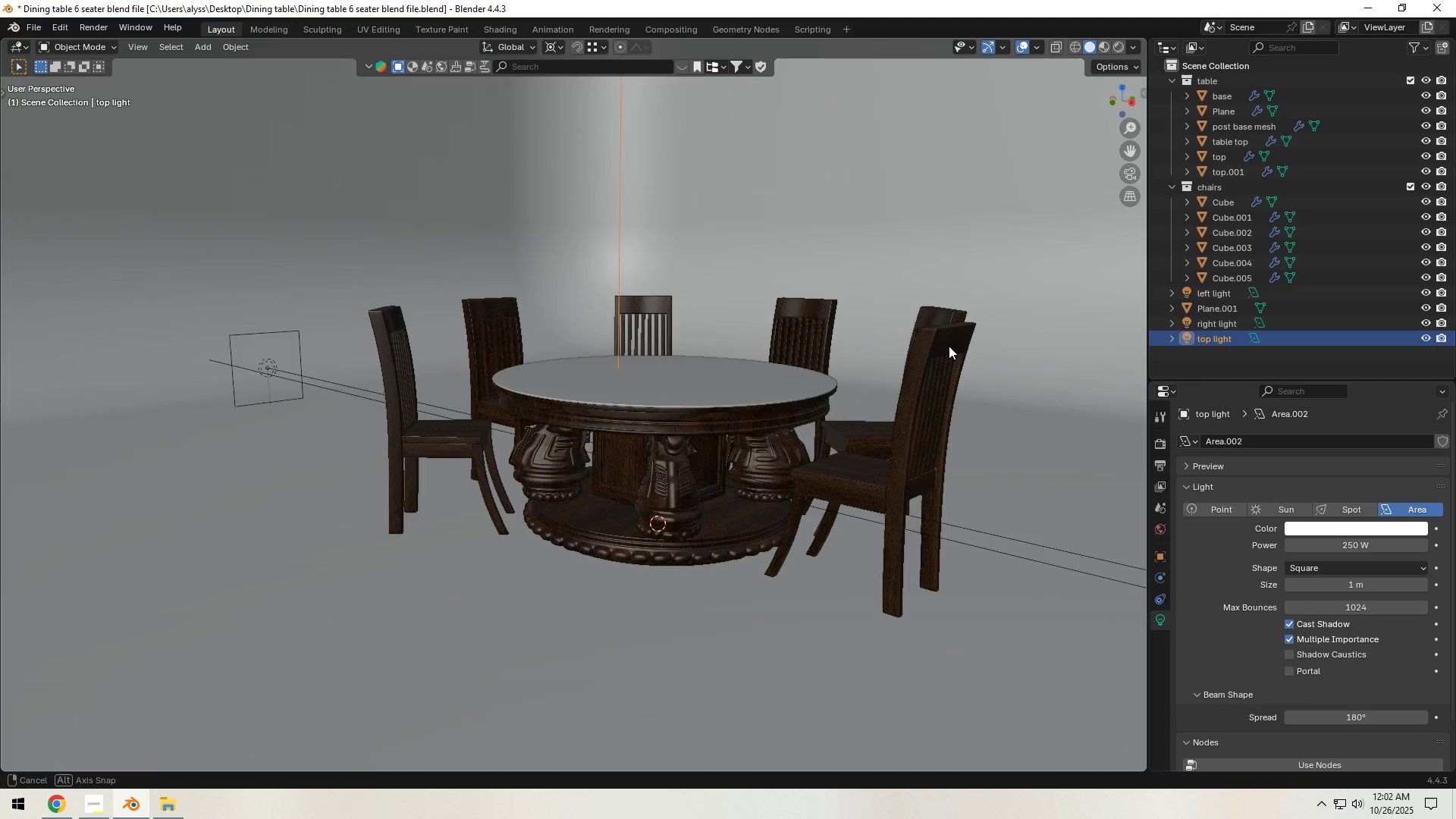 
hold_key(key=ShiftLeft, duration=0.44)
 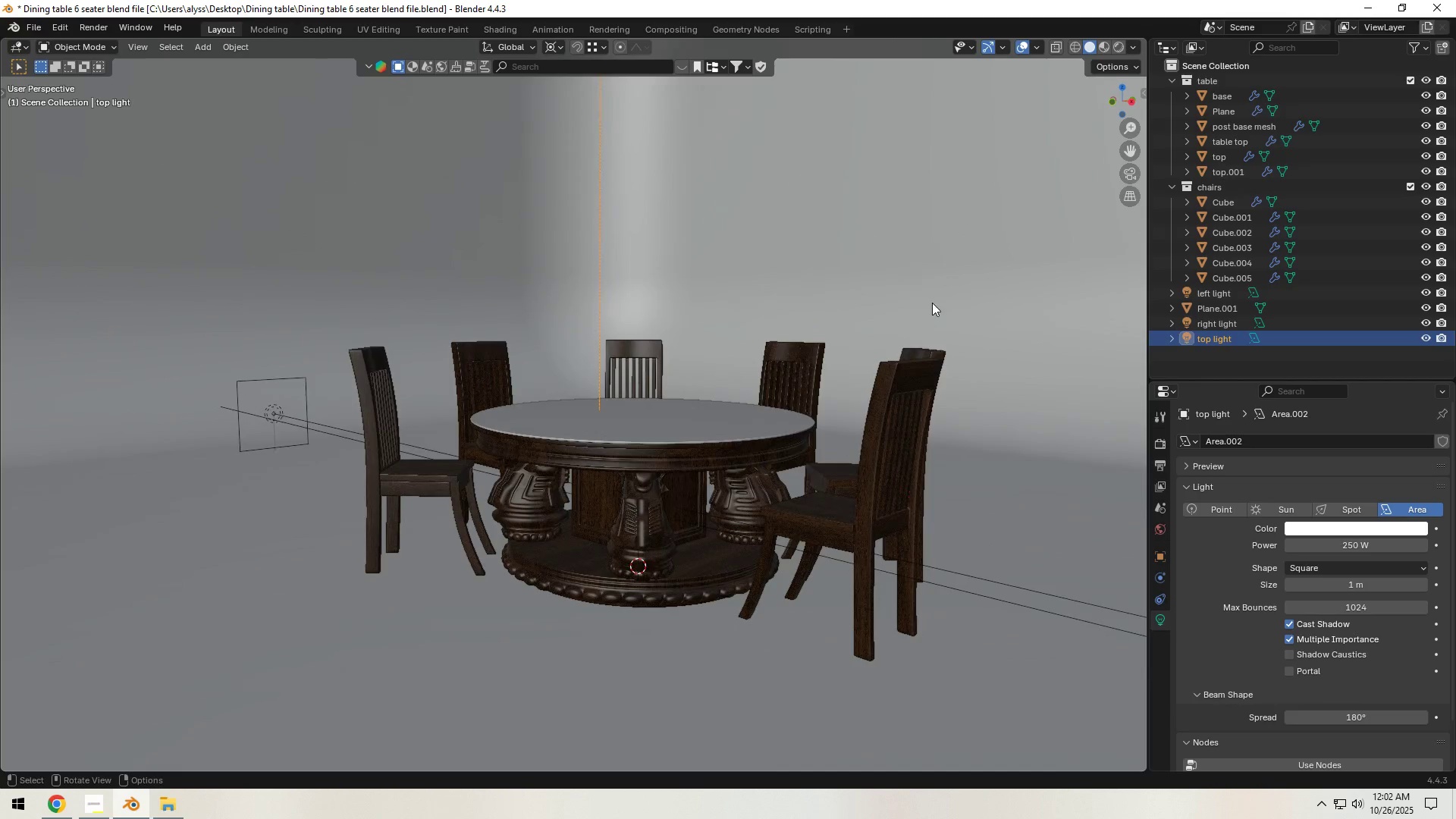 
left_click([932, 302])
 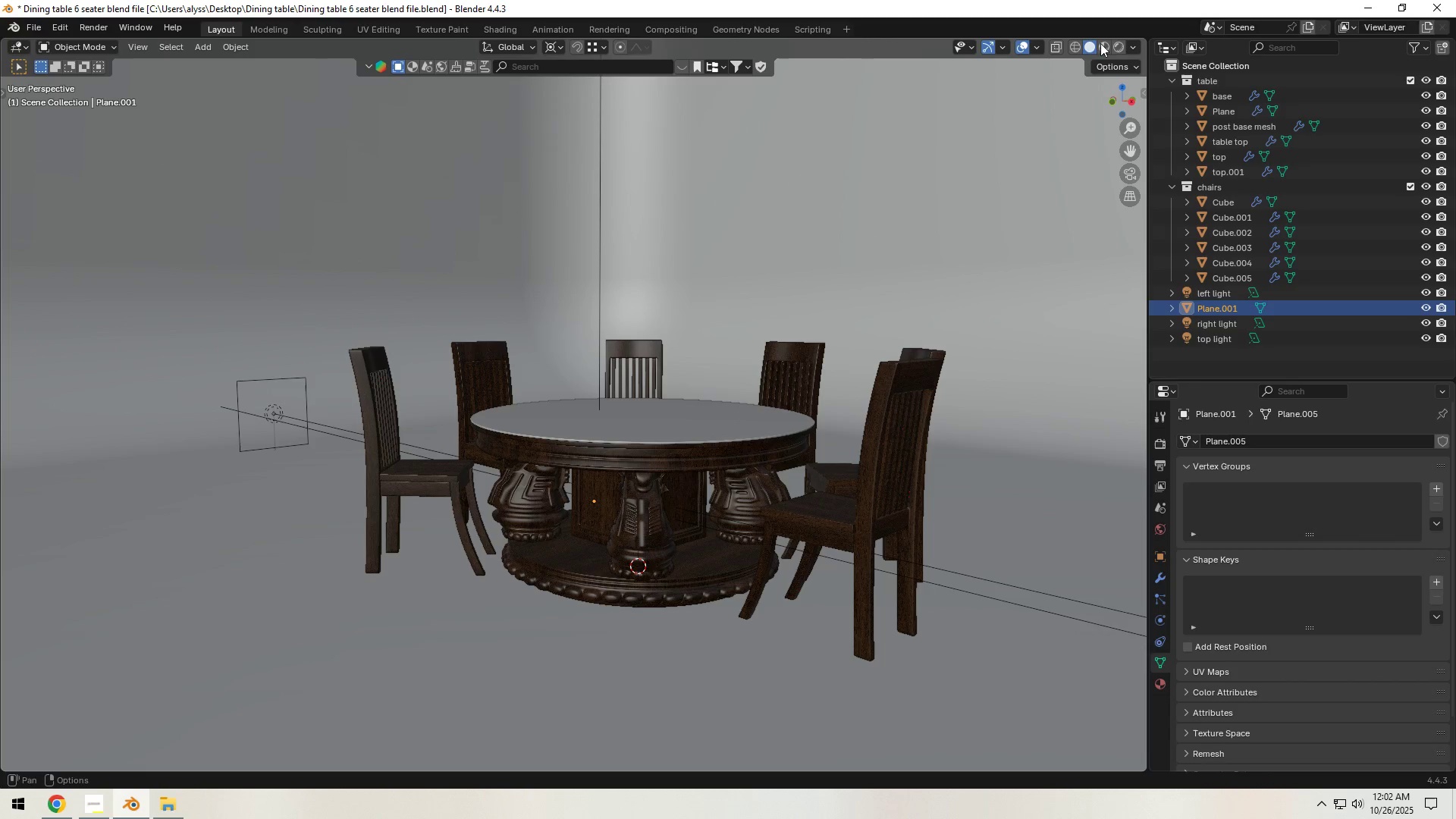 
key(Control+S)
 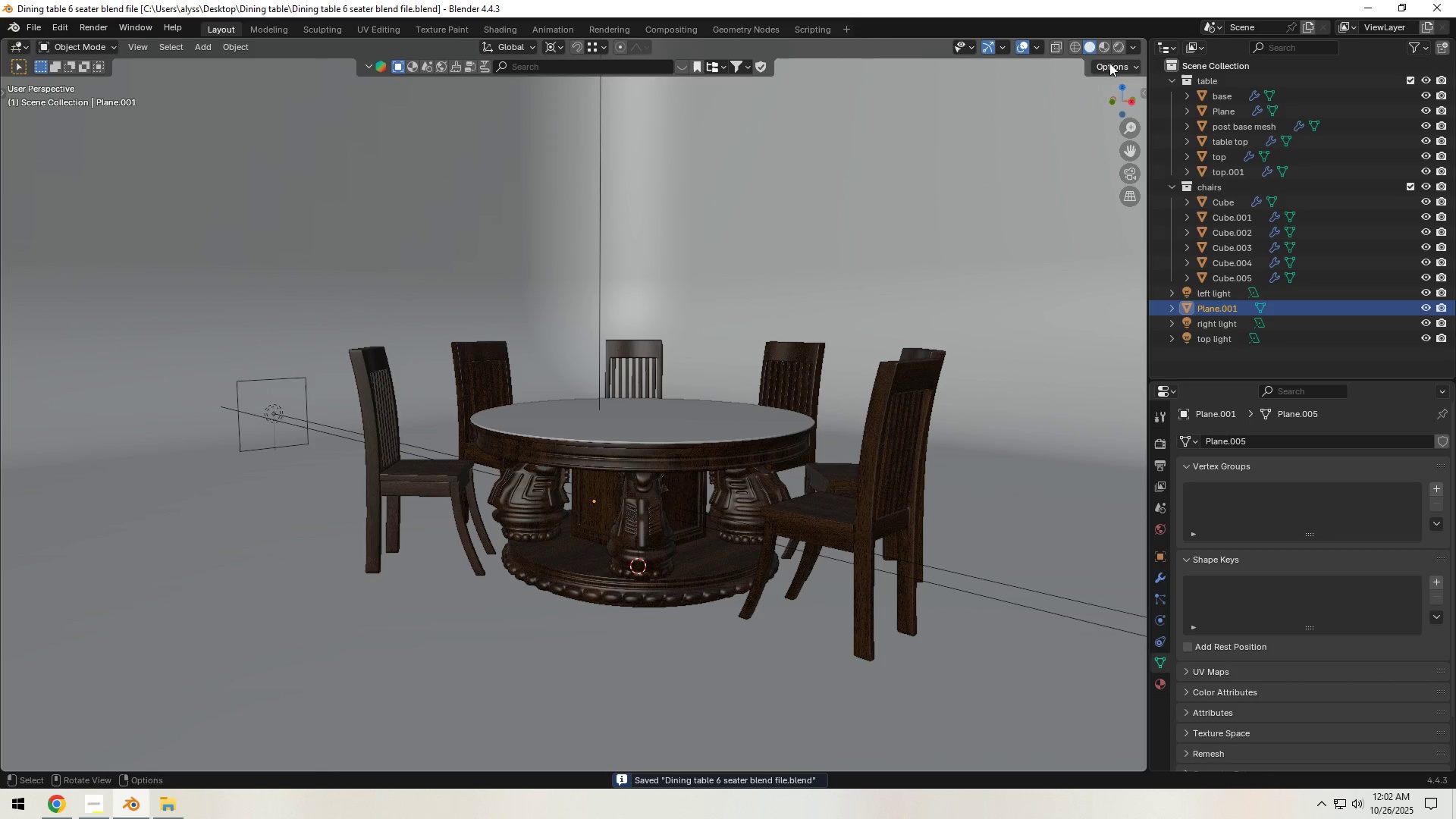 
left_click([1119, 46])
 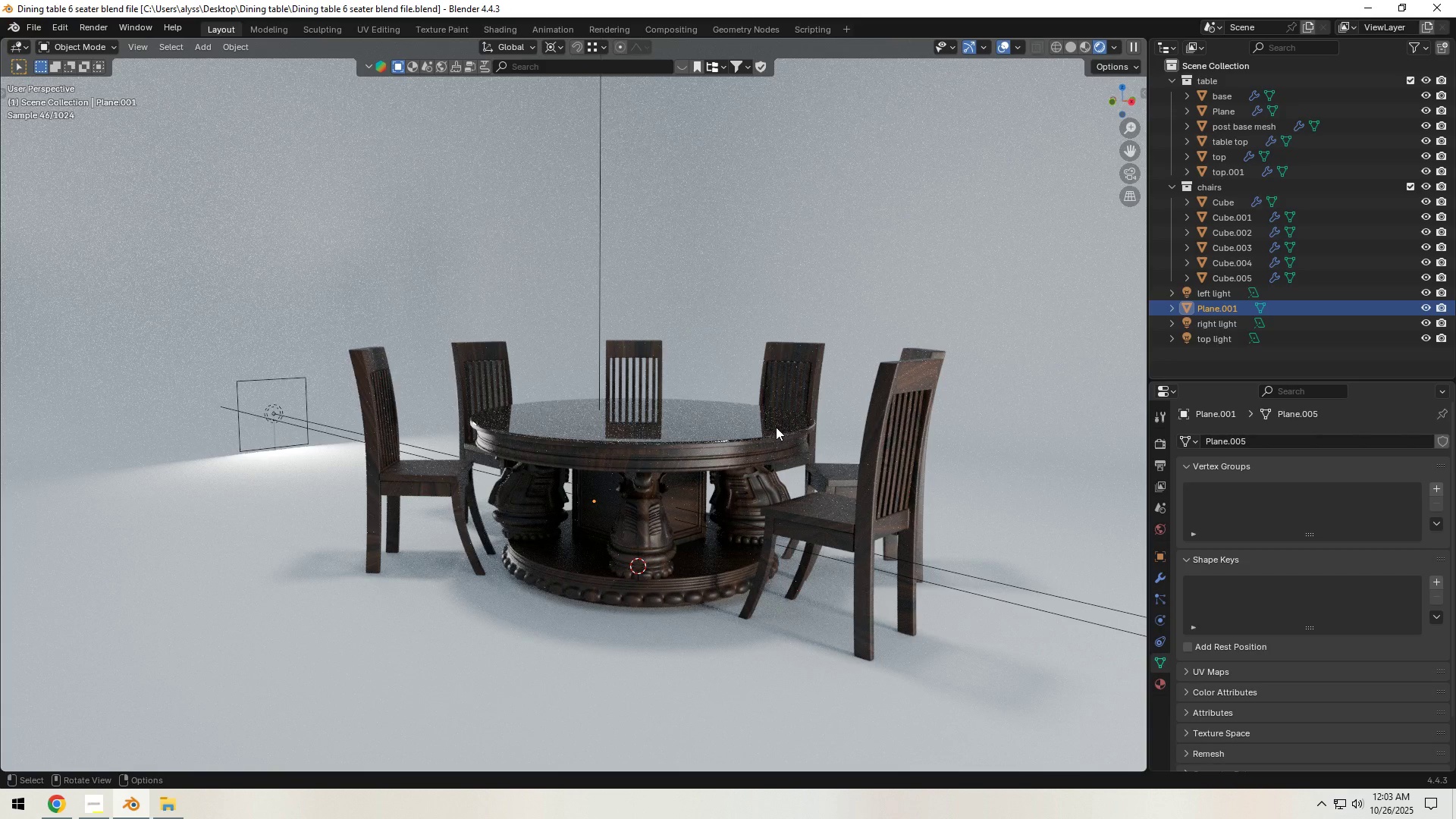 
wait(41.88)
 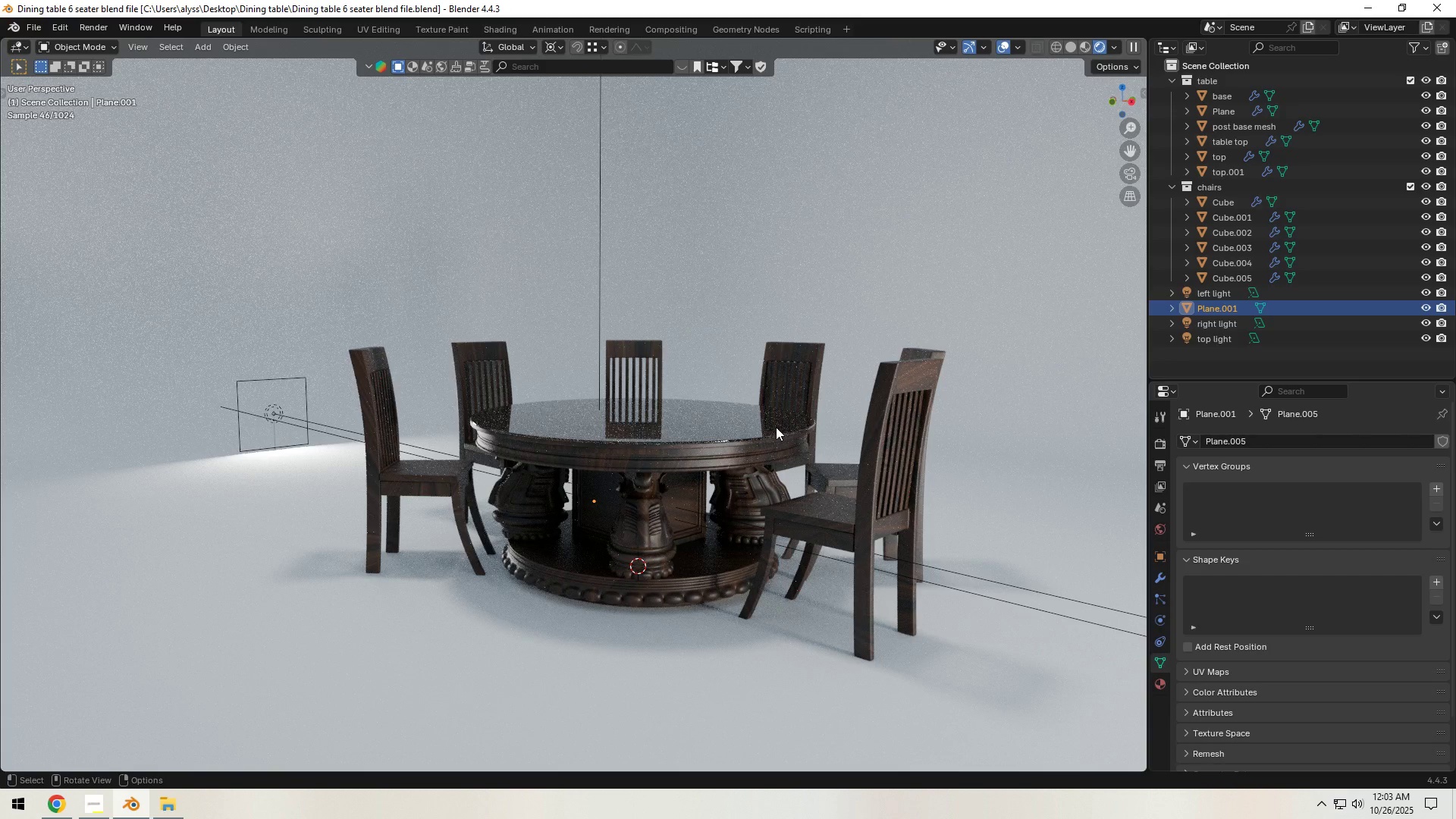 
left_click([1067, 46])
 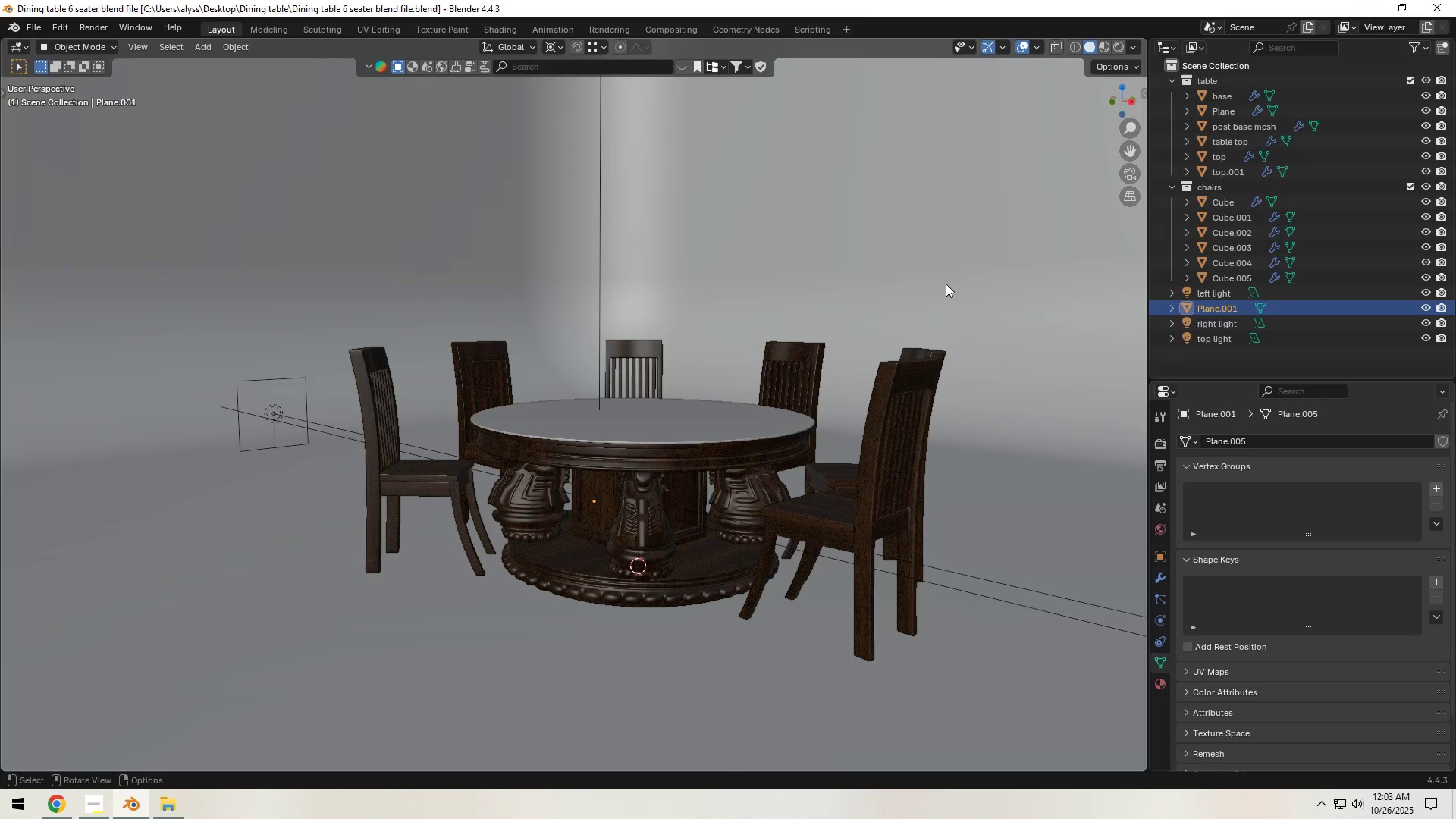 
key(Control+S)
 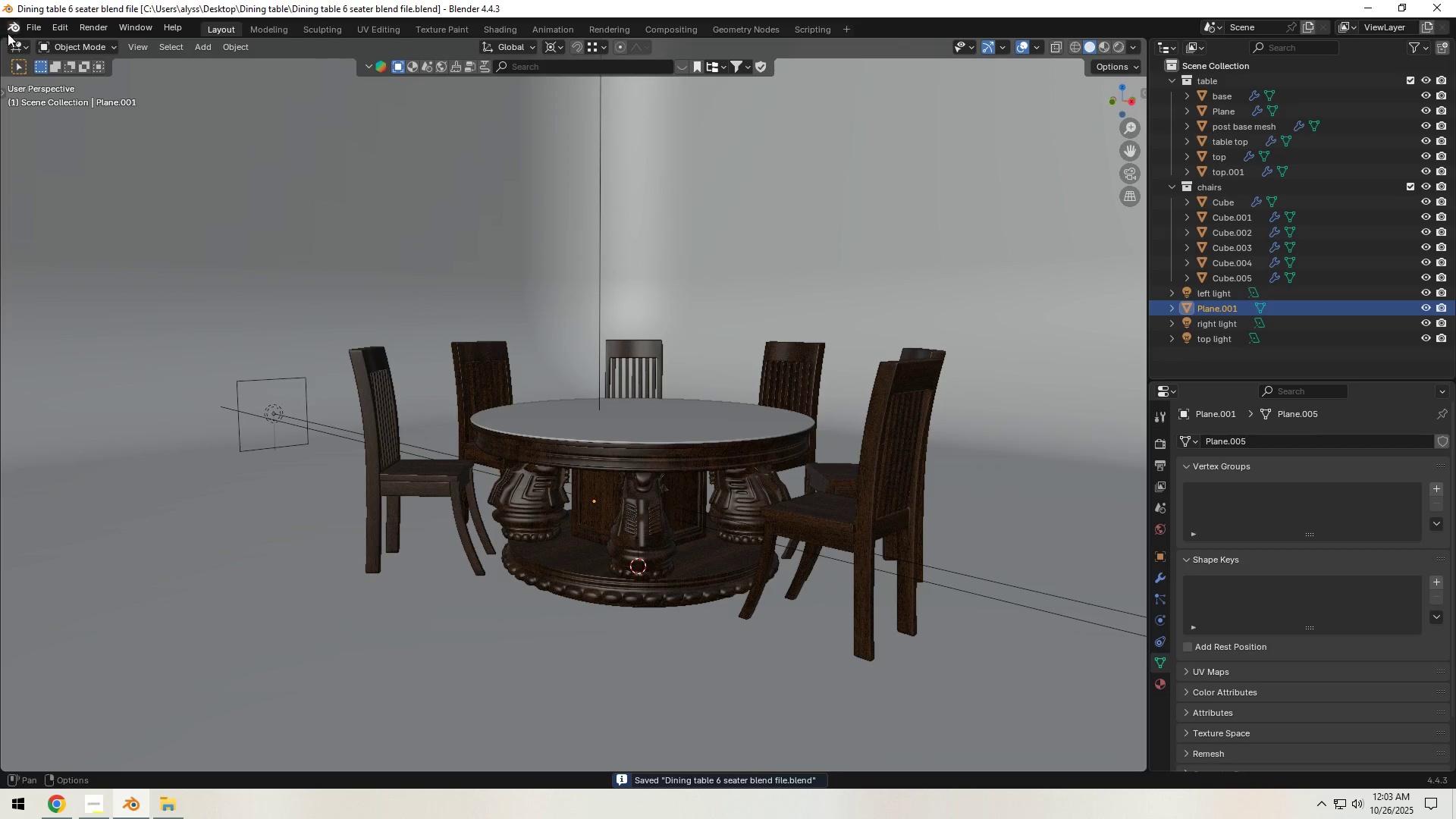 
left_click_drag(start_coordinate=[2, 42], to_coordinate=[675, 71])
 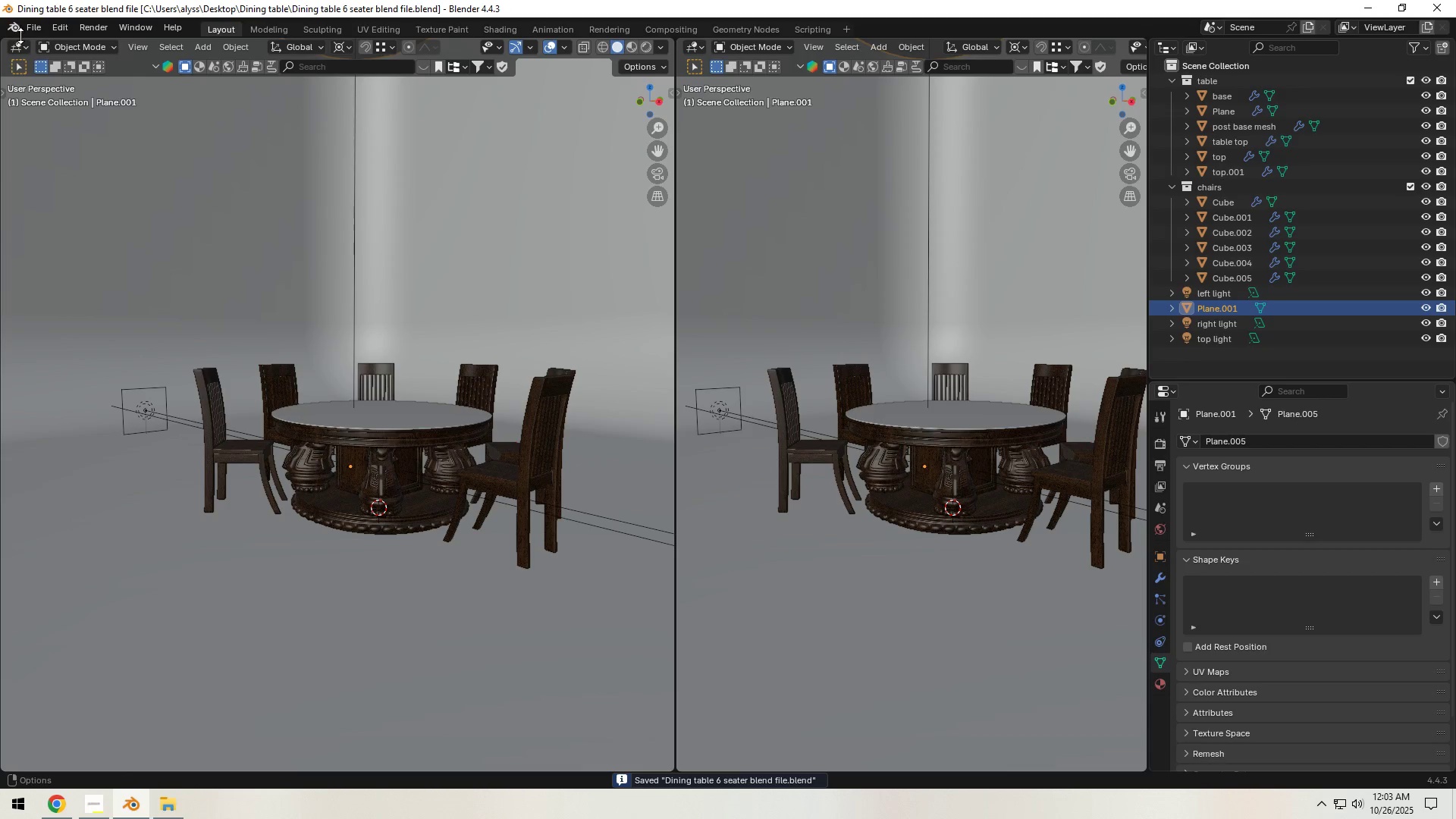 
left_click([22, 45])
 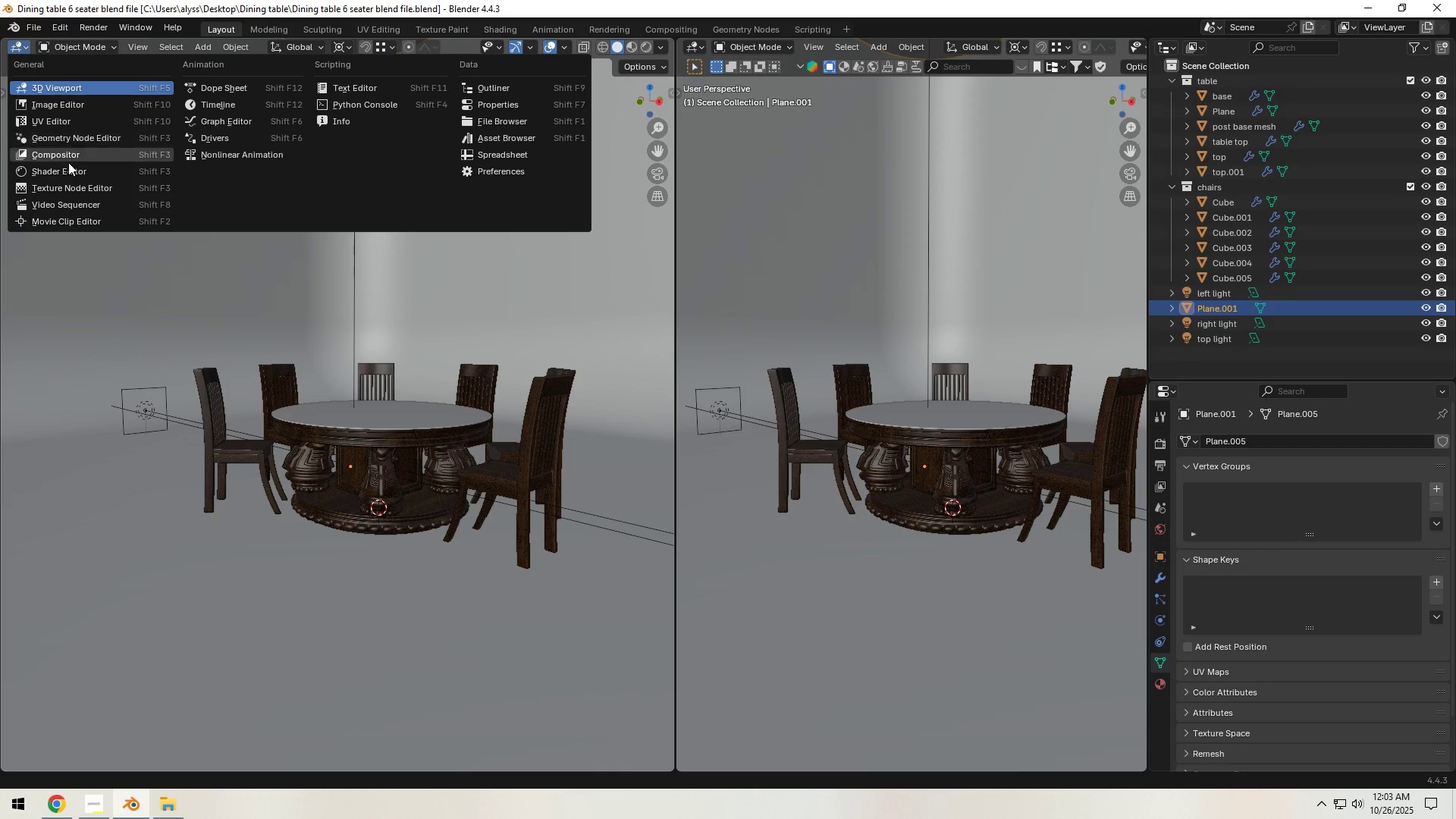 
left_click([70, 169])
 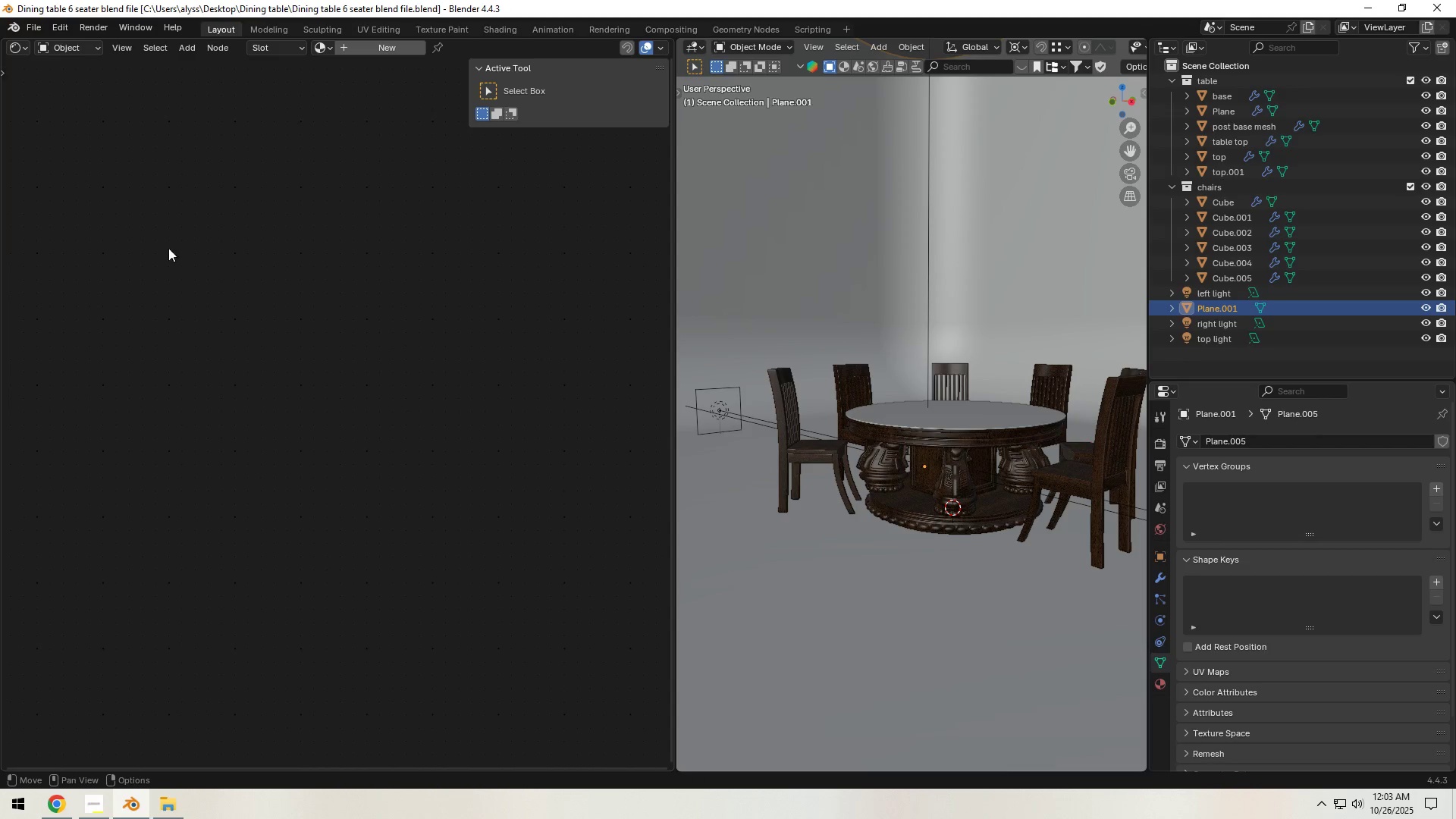 
scroll: coordinate [268, 311], scroll_direction: down, amount: 8.0
 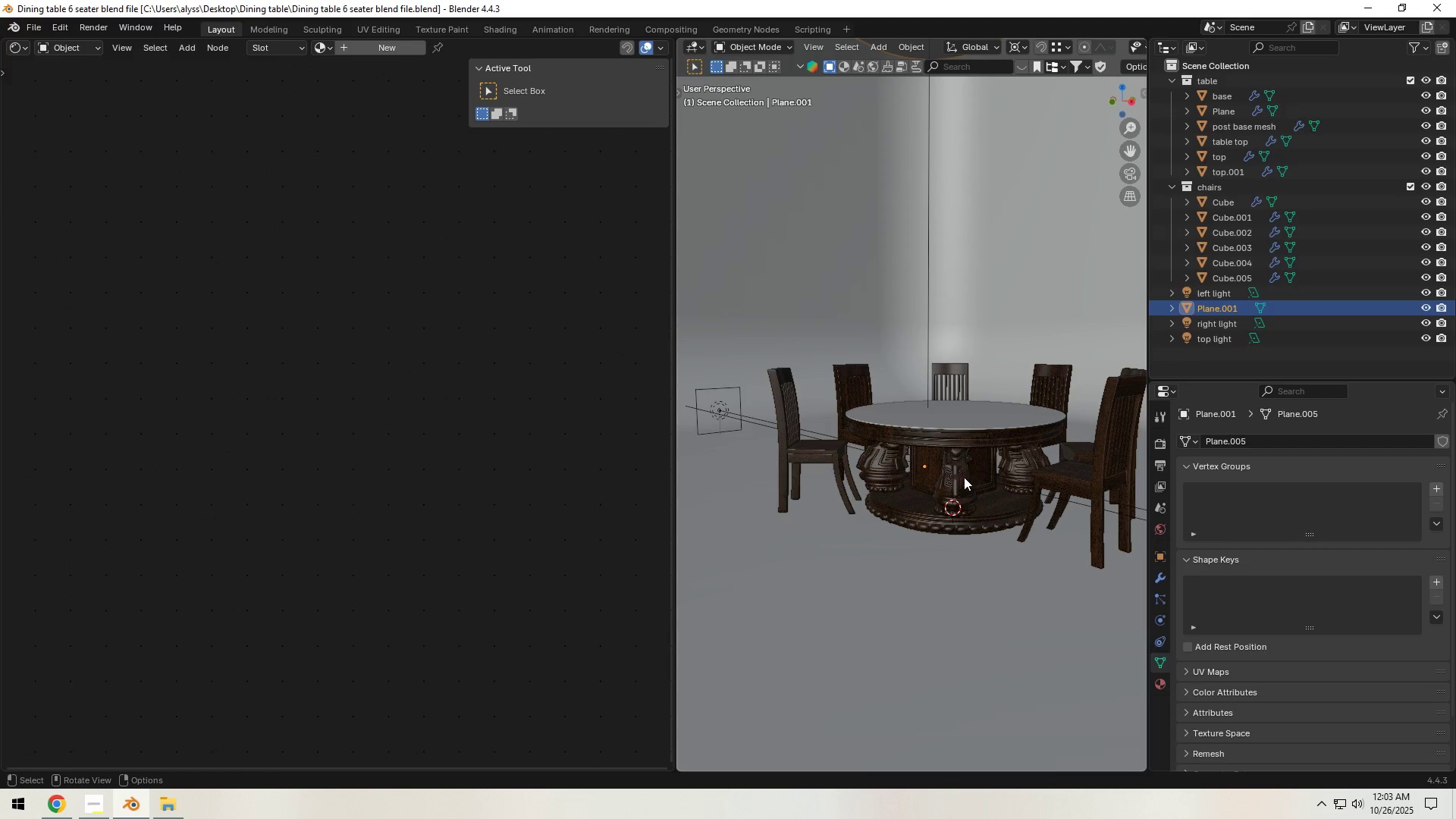 
left_click([1090, 479])
 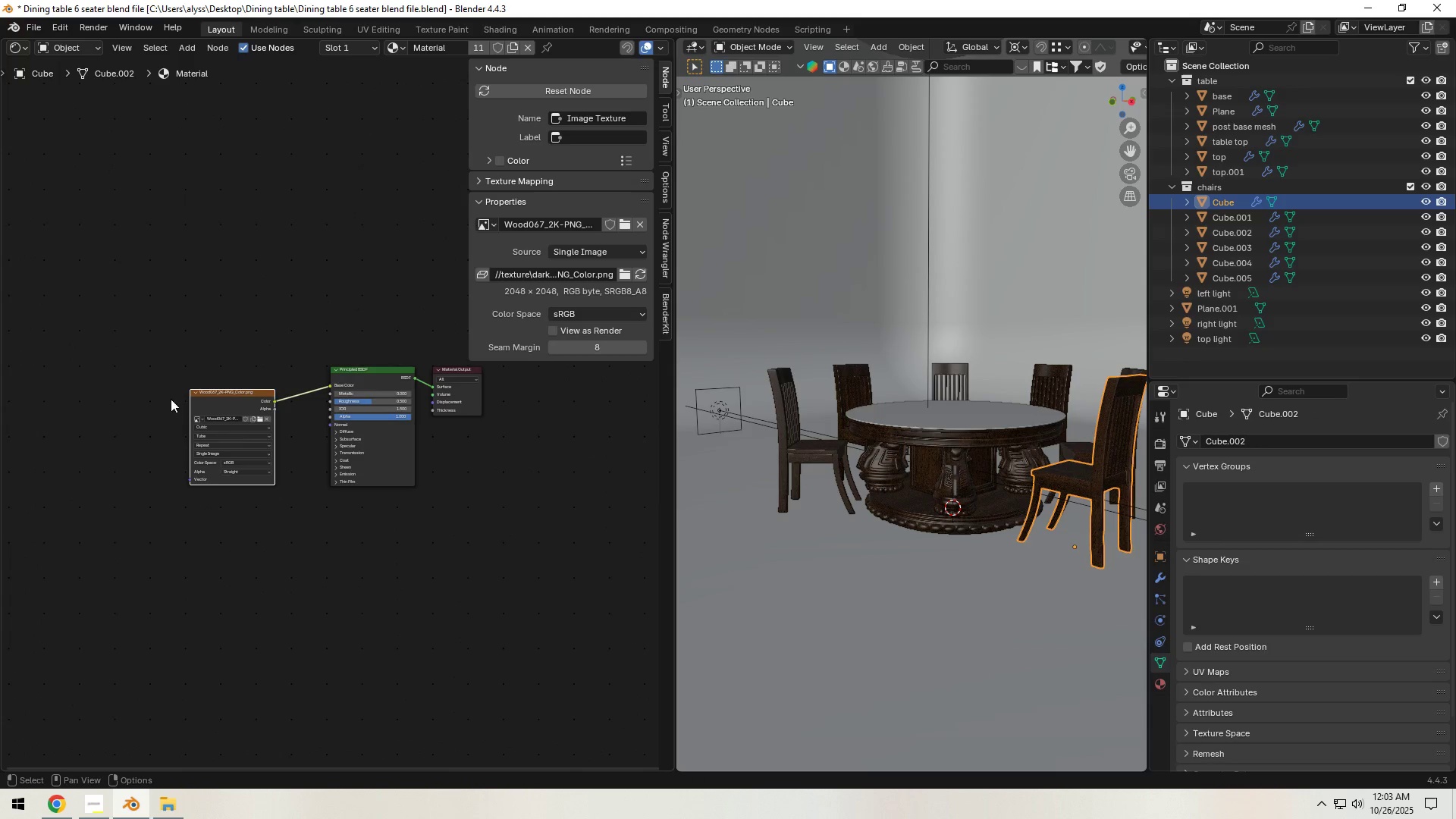 
left_click_drag(start_coordinate=[240, 397], to_coordinate=[234, 353])
 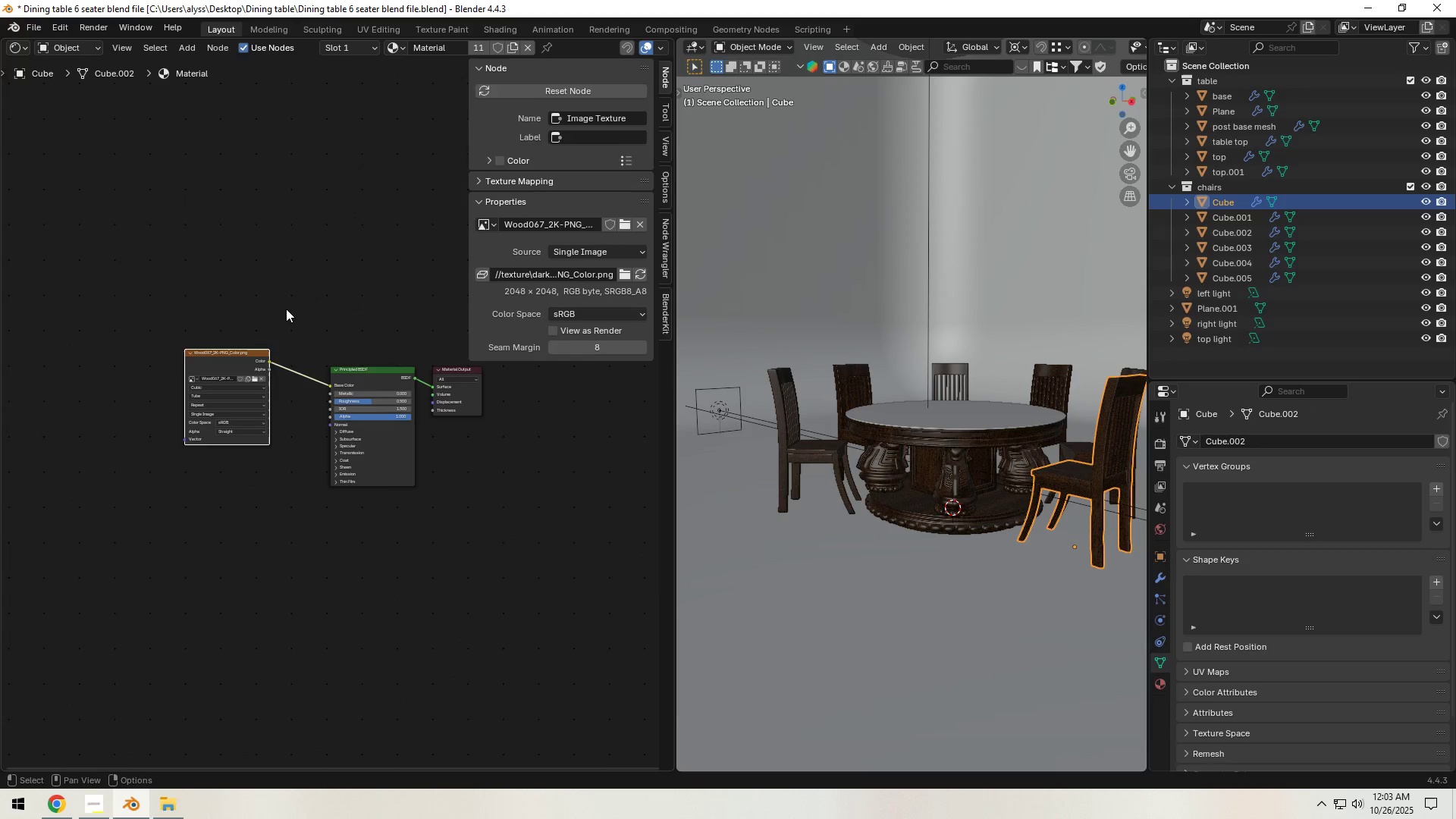 
left_click([286, 309])
 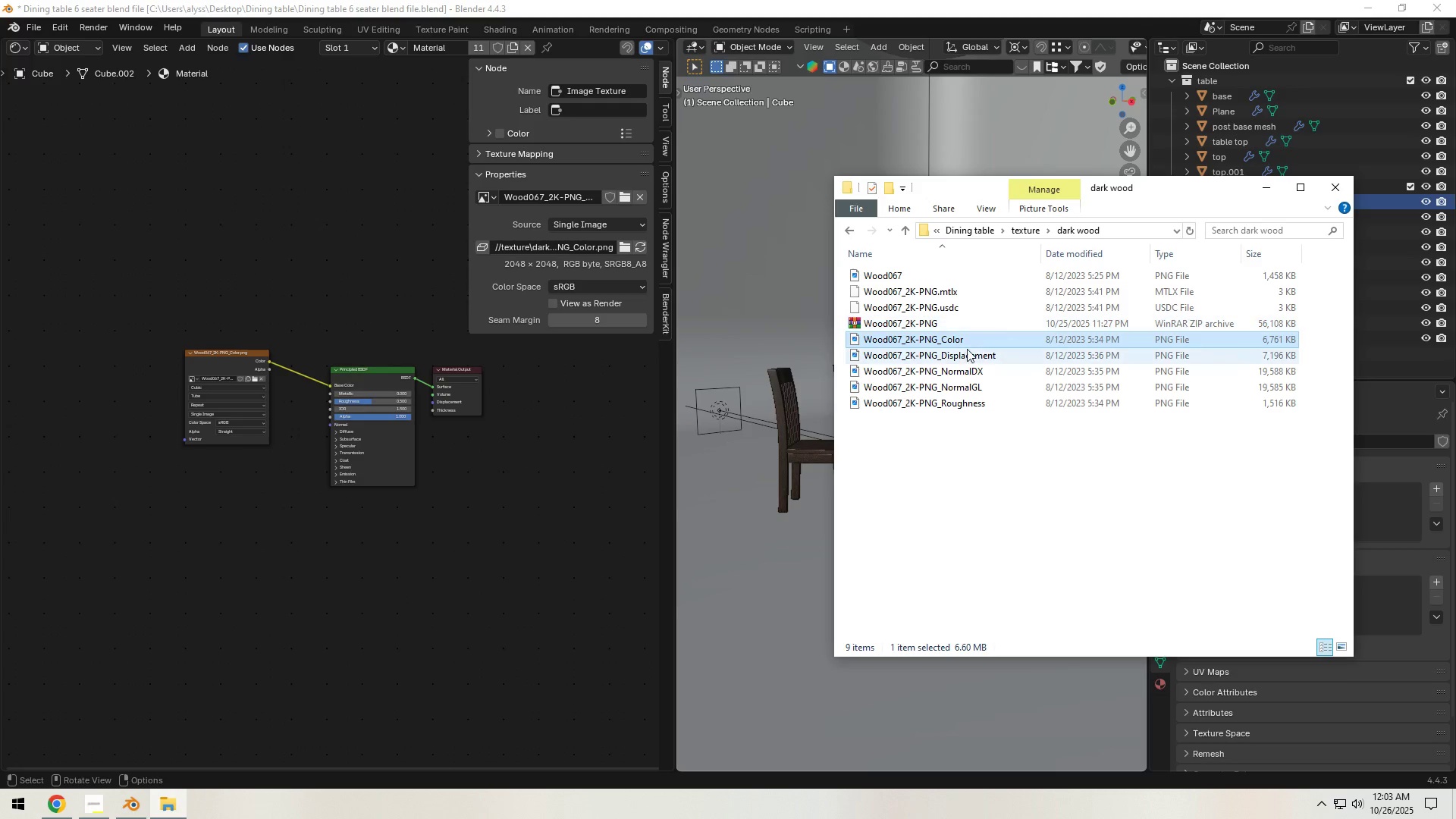 
left_click_drag(start_coordinate=[958, 366], to_coordinate=[165, 497])
 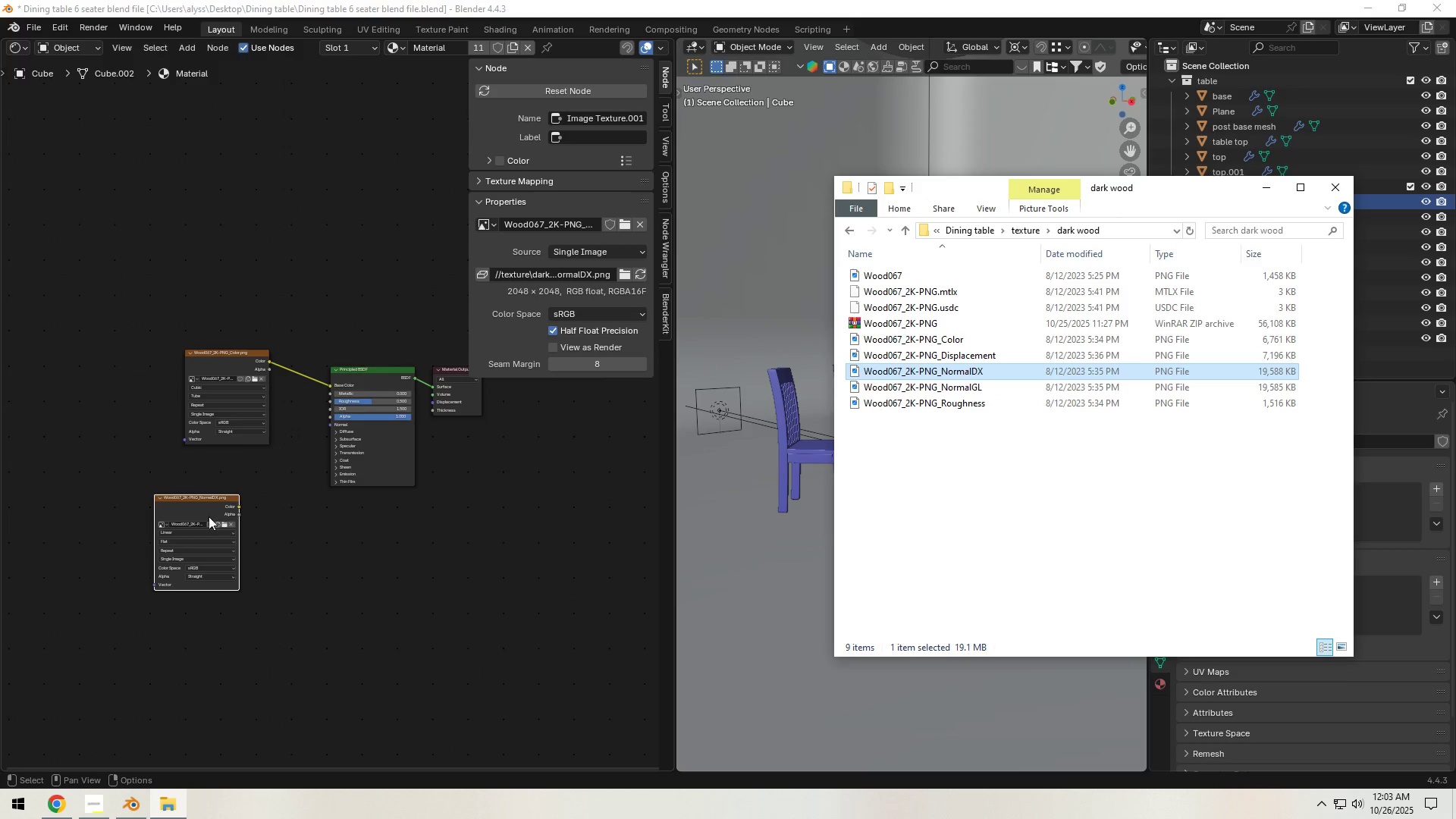 
left_click_drag(start_coordinate=[192, 502], to_coordinate=[204, 603])
 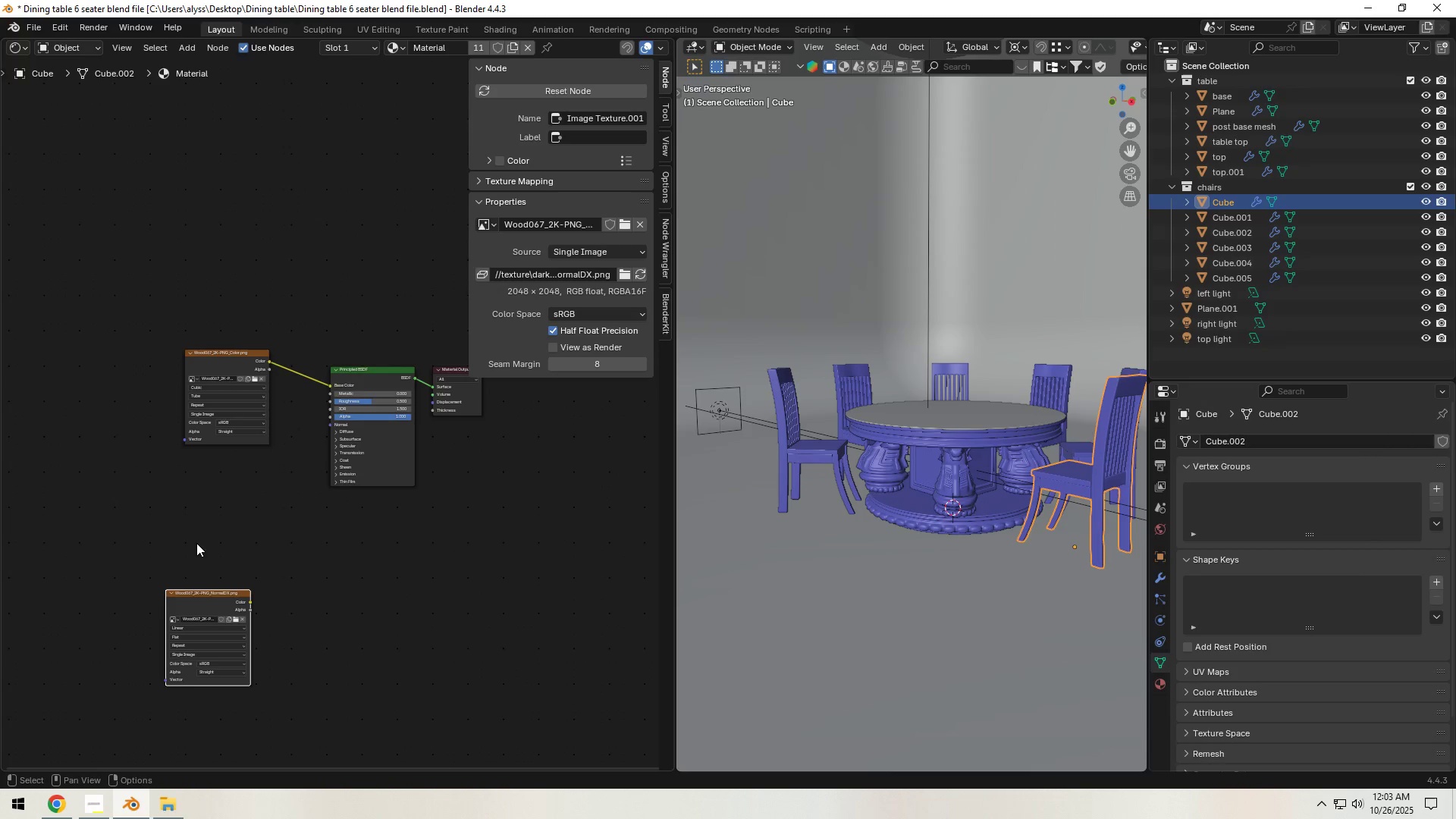 
left_click([228, 361])
 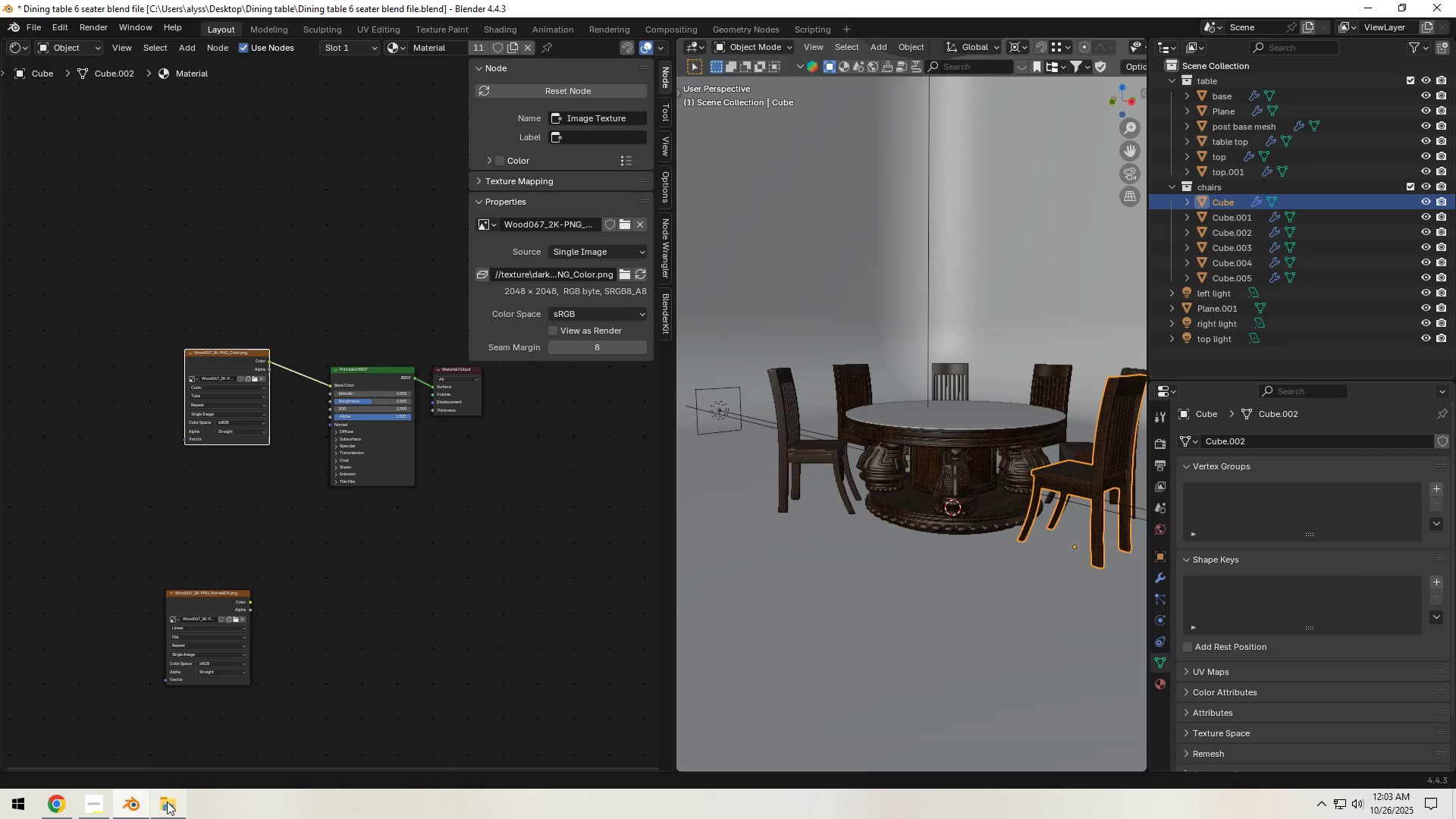 
left_click([167, 802])
 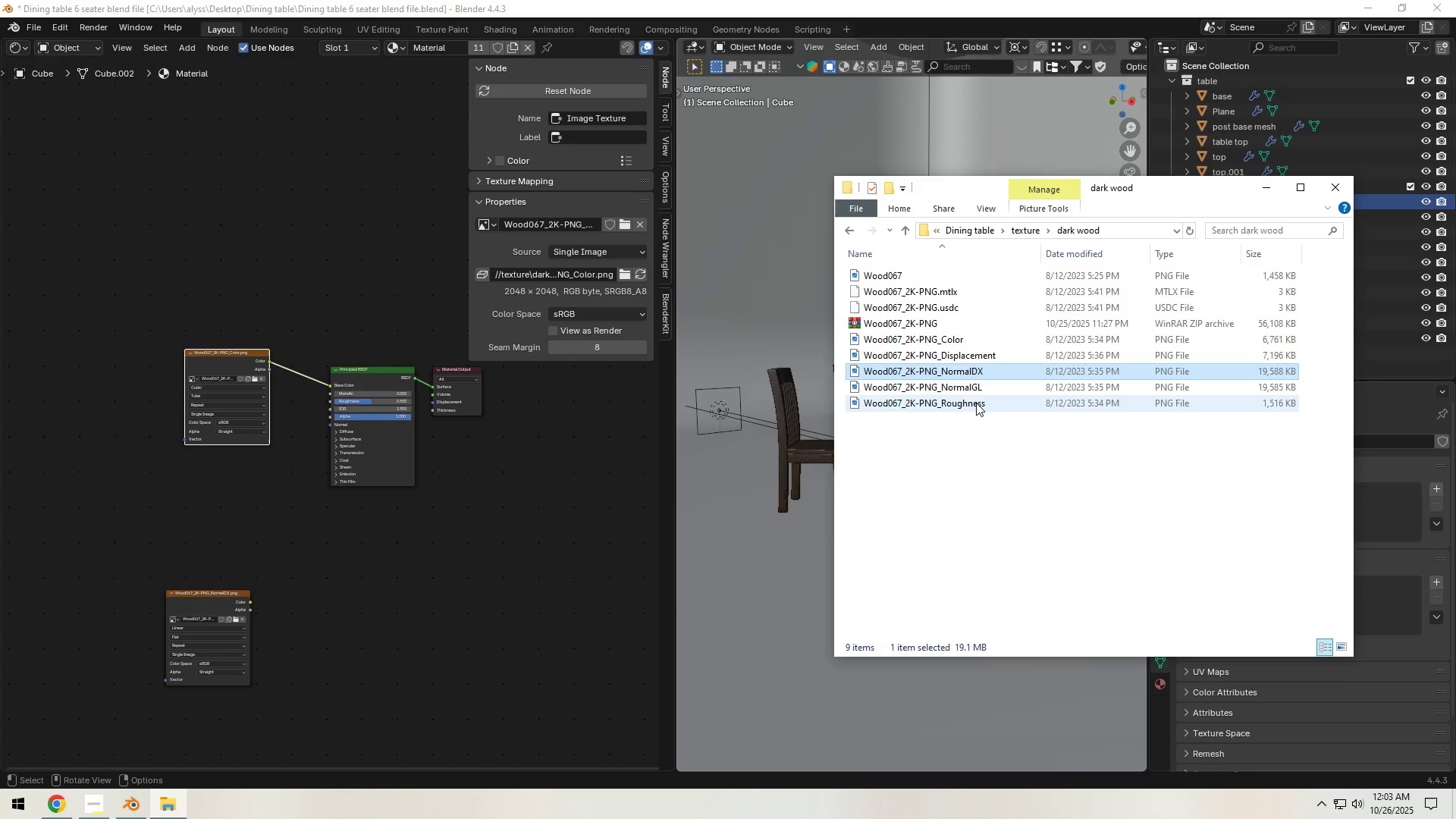 
left_click_drag(start_coordinate=[976, 403], to_coordinate=[203, 487])
 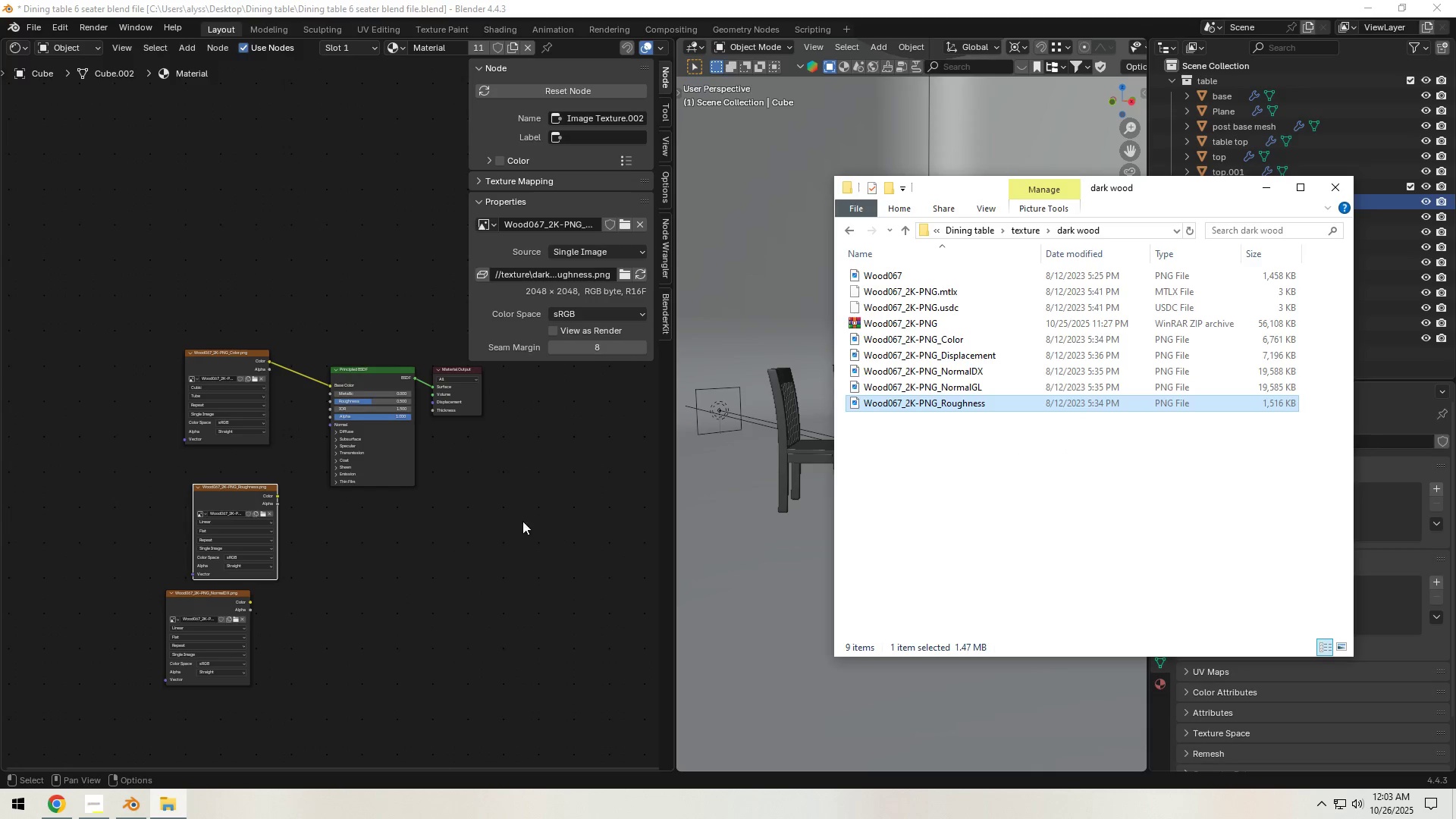 
left_click([522, 521])
 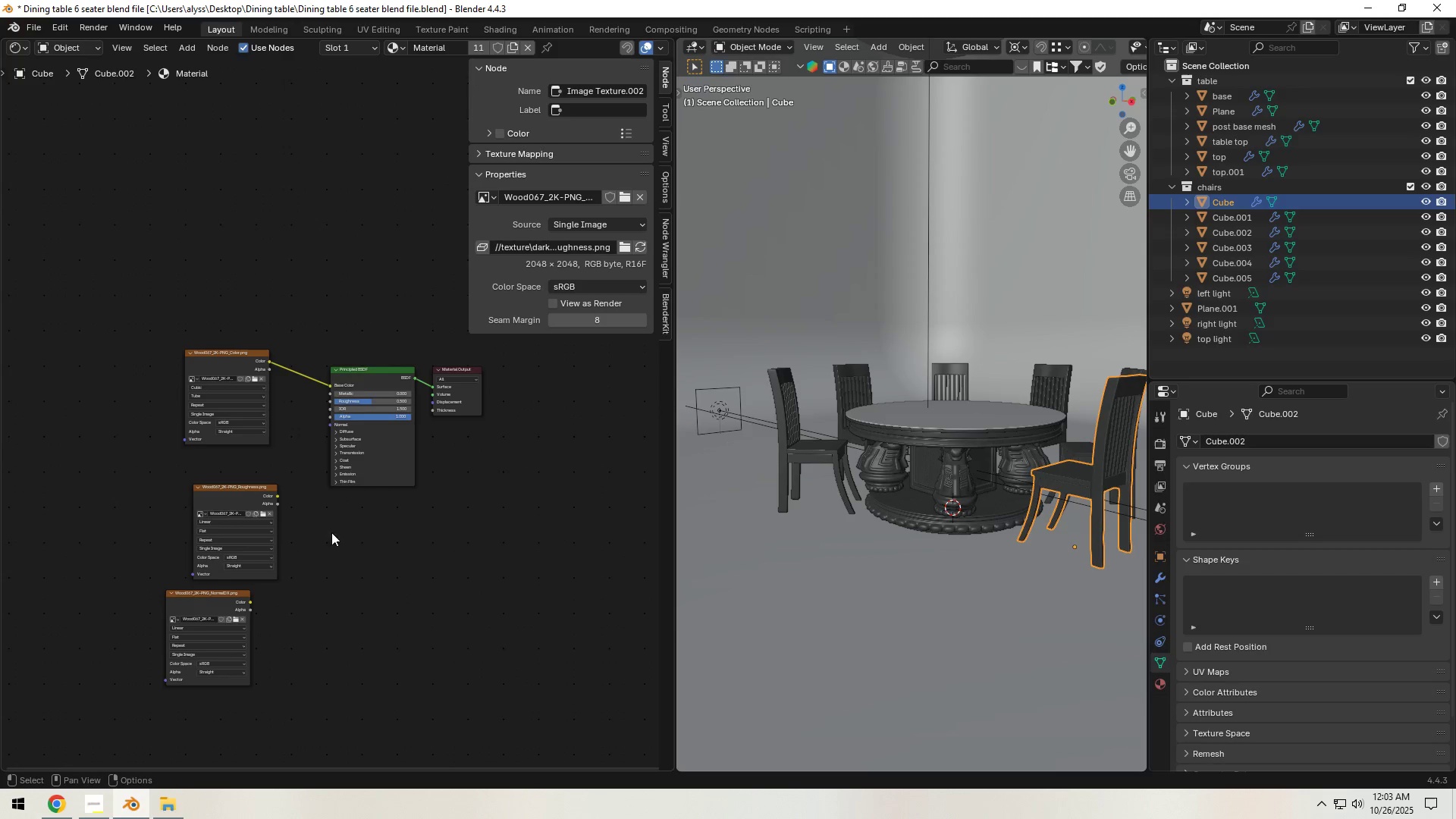 
scroll: coordinate [264, 521], scroll_direction: up, amount: 6.0
 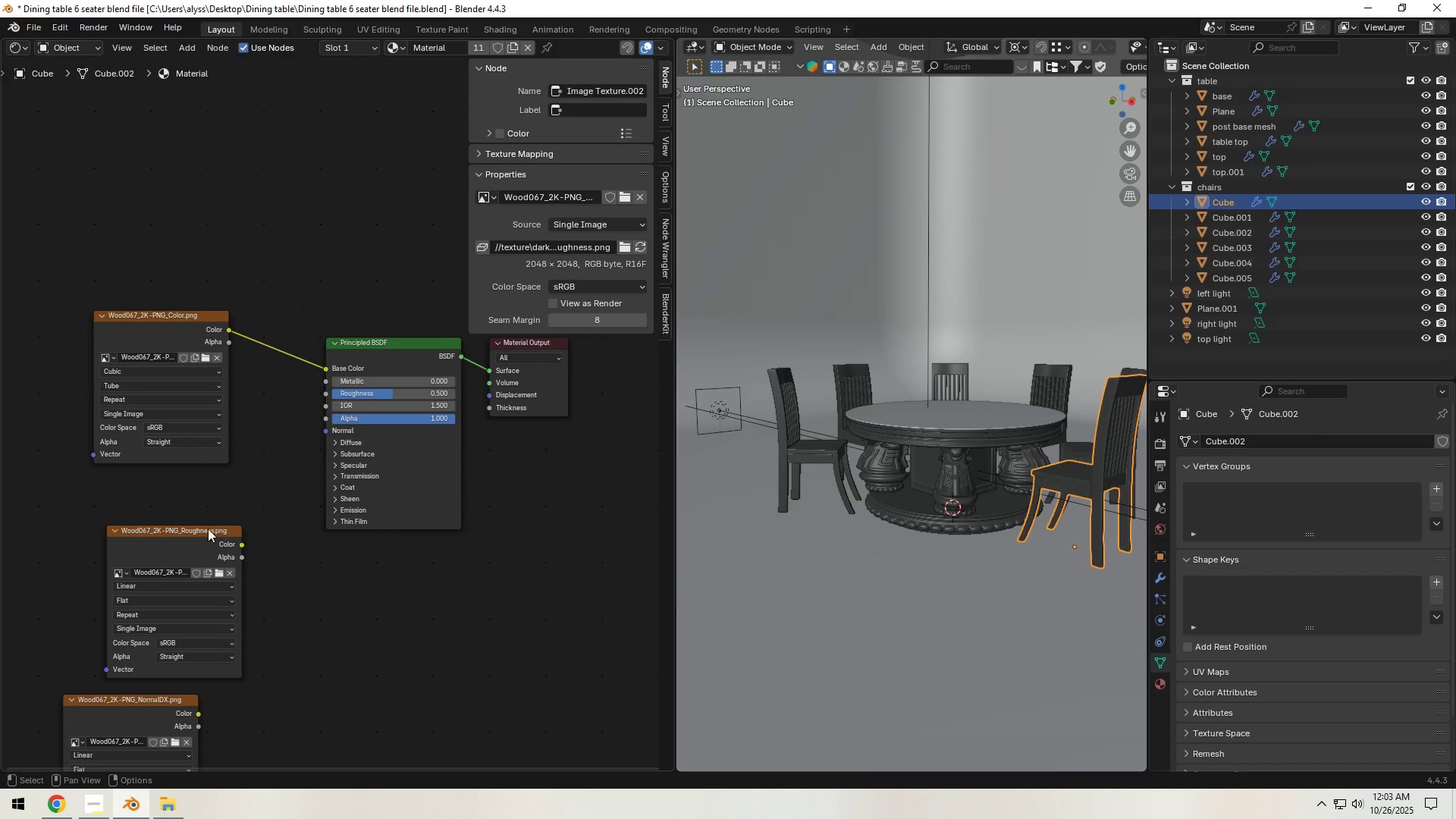 
left_click_drag(start_coordinate=[201, 532], to_coordinate=[159, 513])
 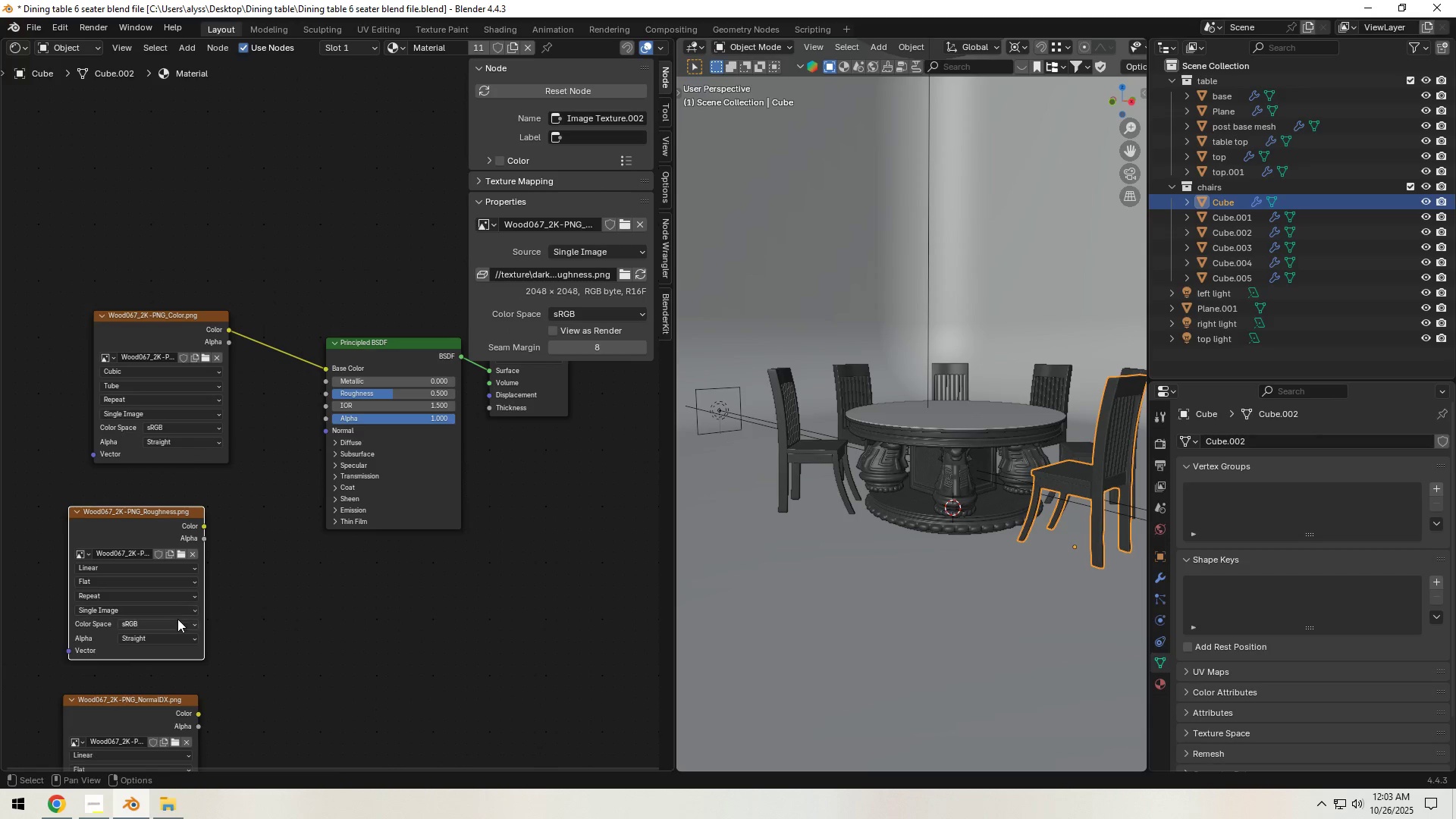 
left_click([177, 620])
 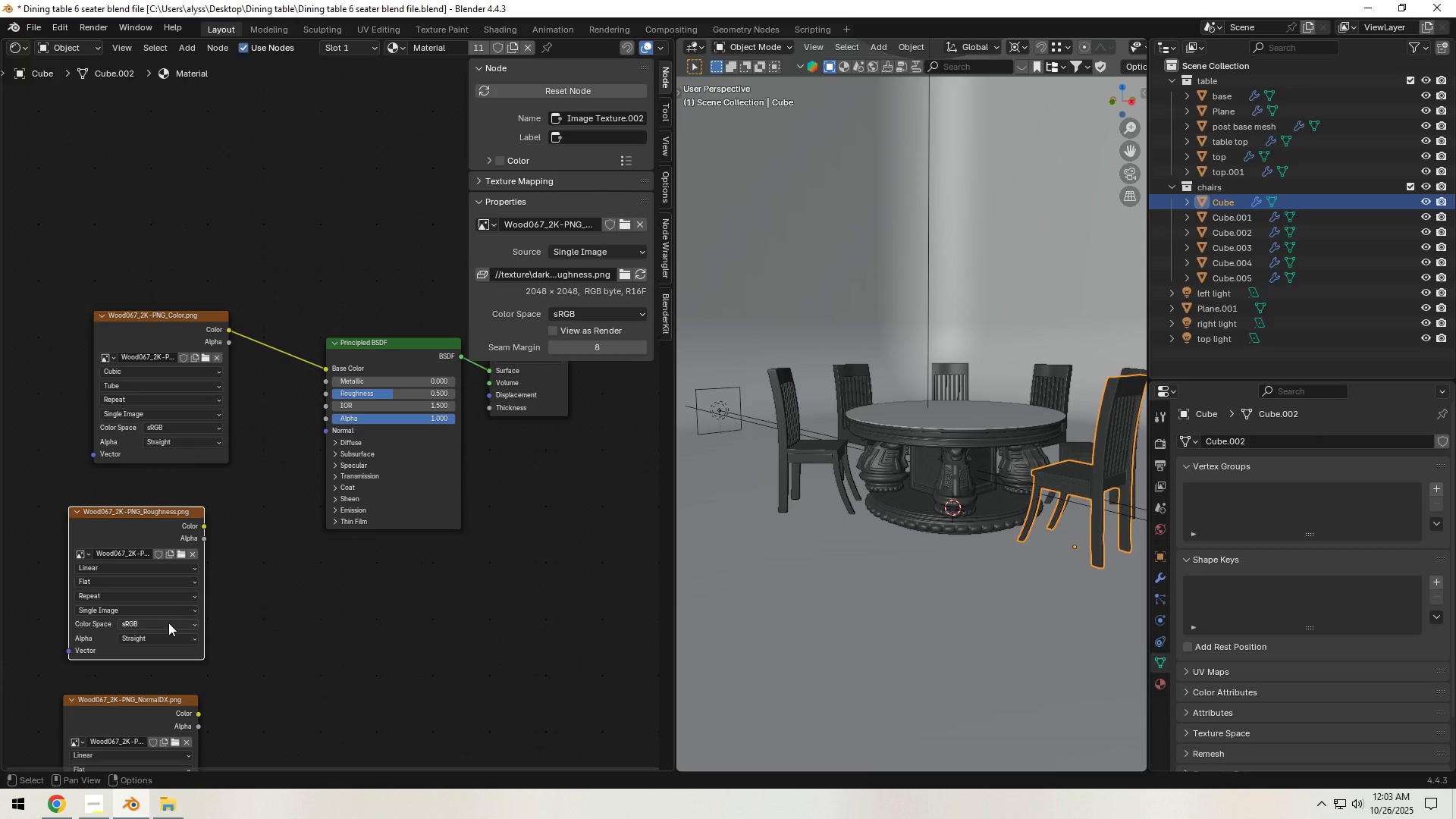 
left_click([168, 623])
 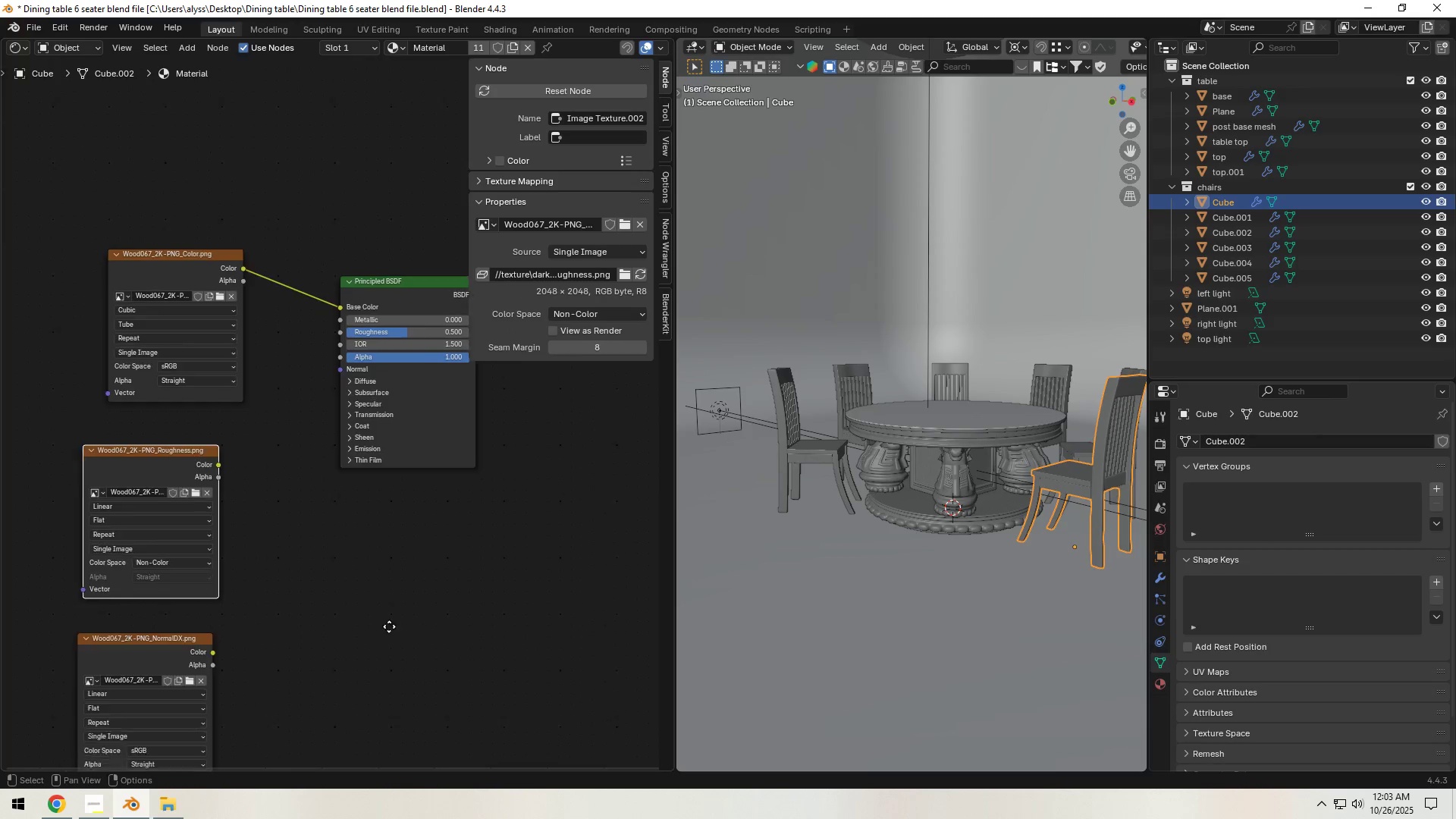 
left_click([202, 654])
 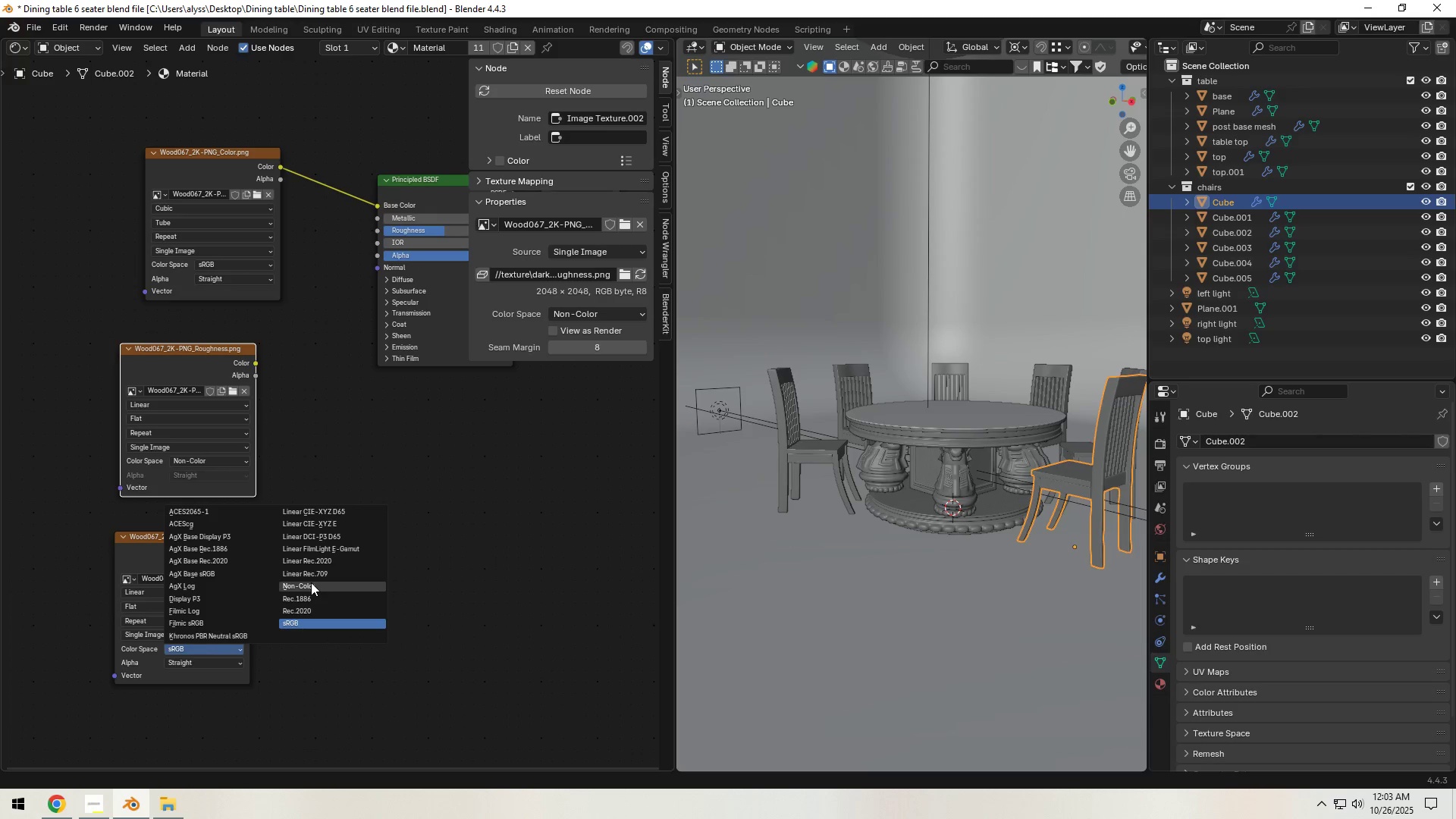 
double_click([369, 564])
 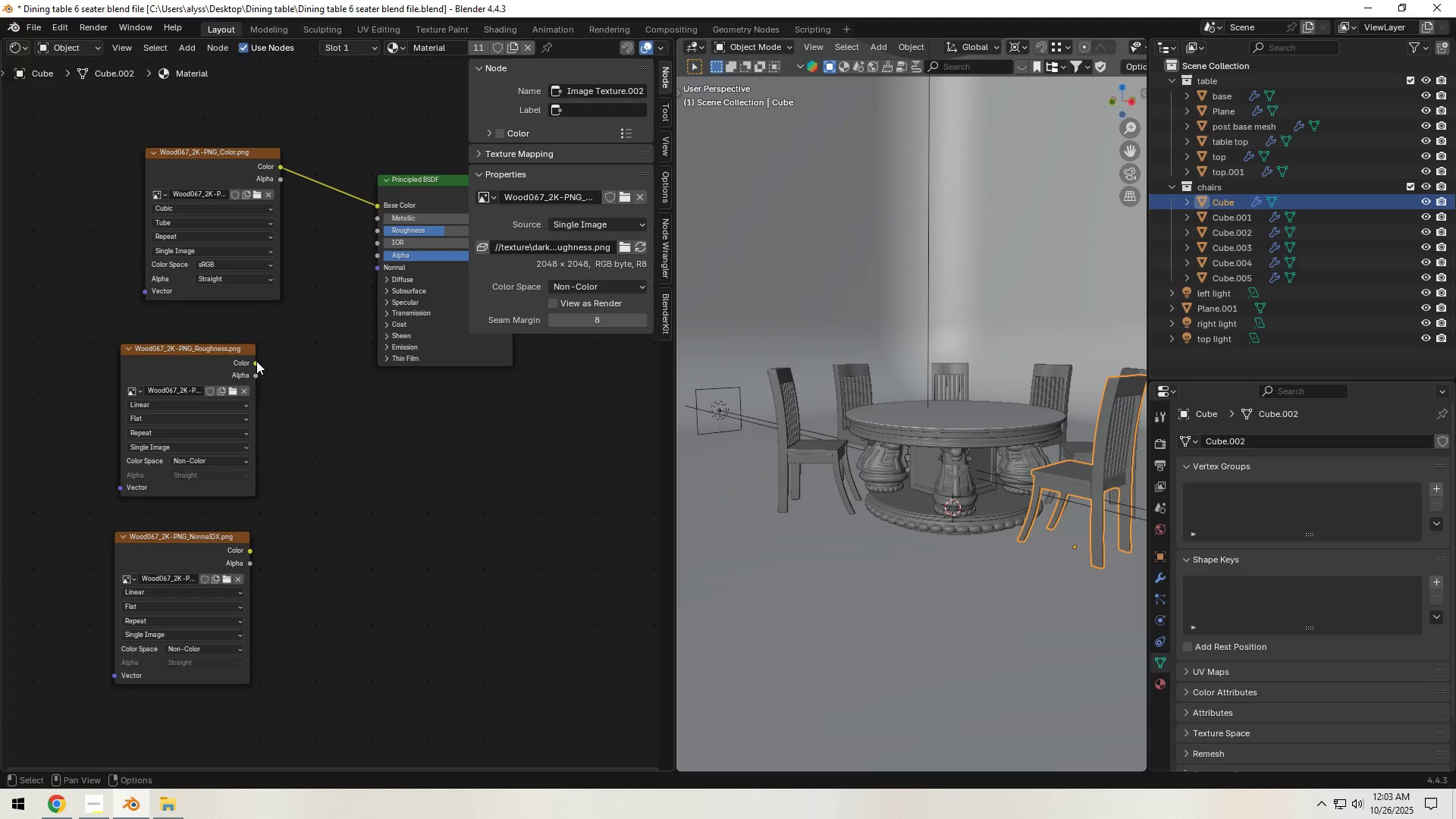 
left_click_drag(start_coordinate=[256, 361], to_coordinate=[381, 228])
 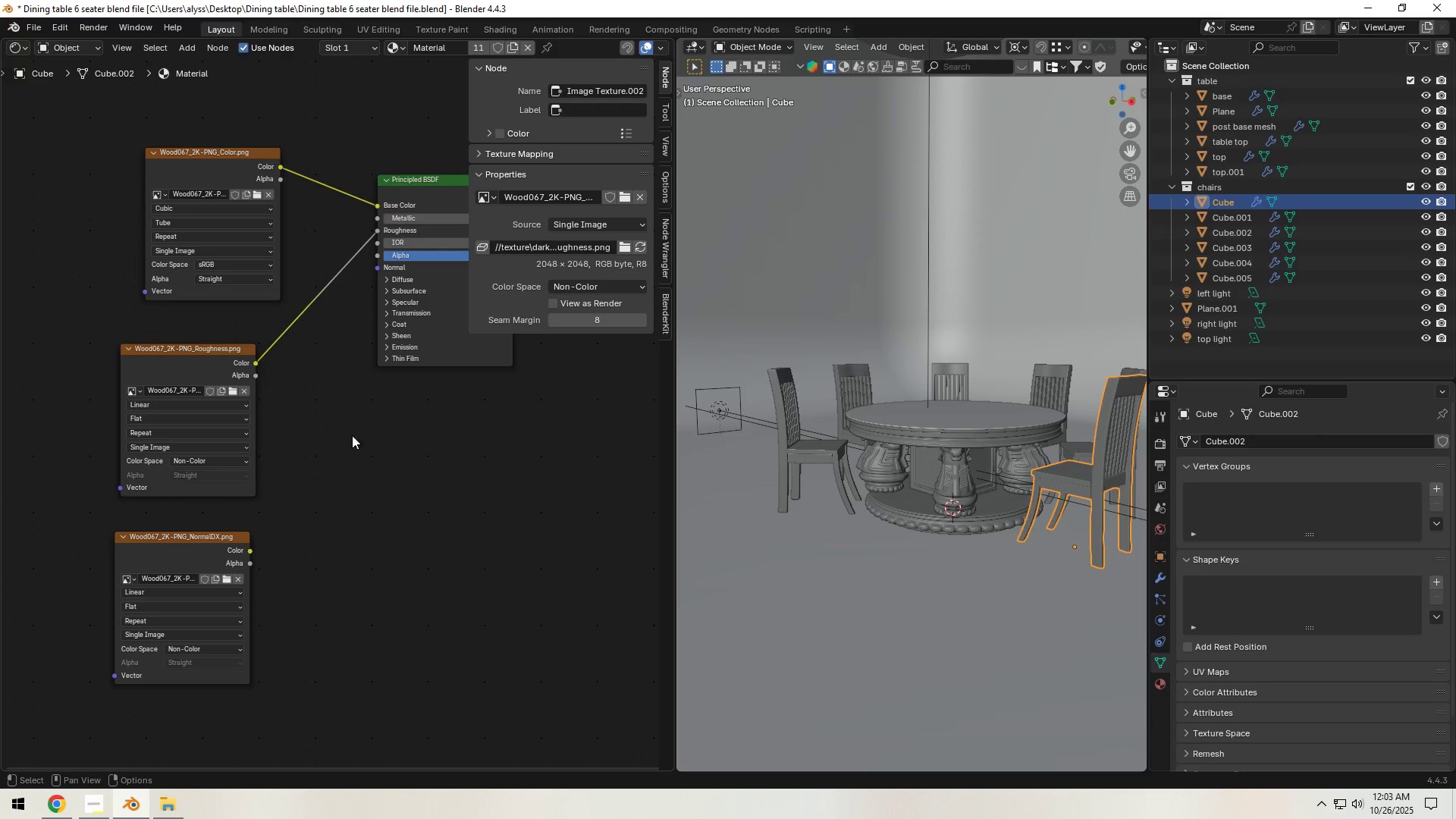 
left_click([380, 491])
 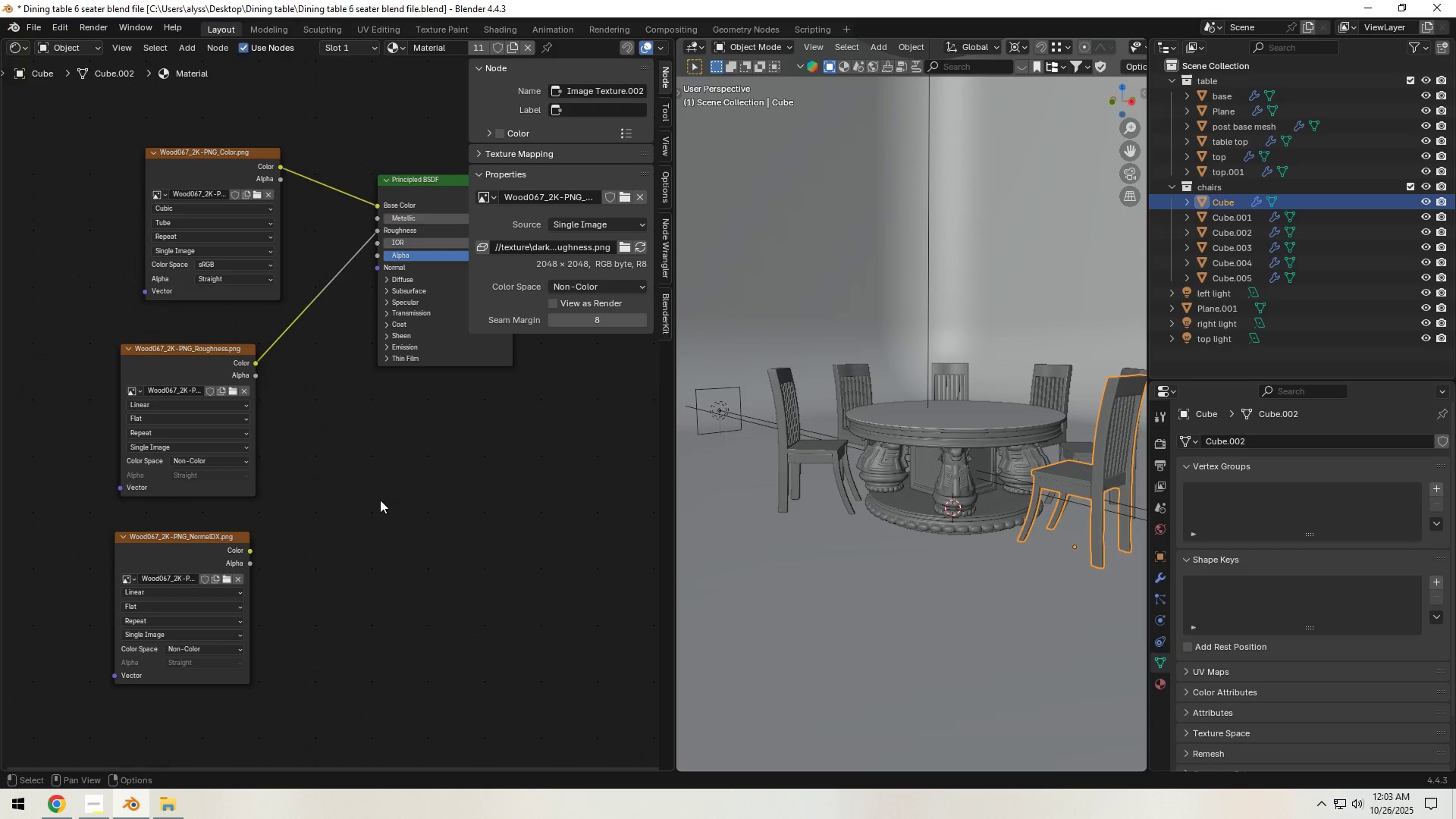 
key(Space)
 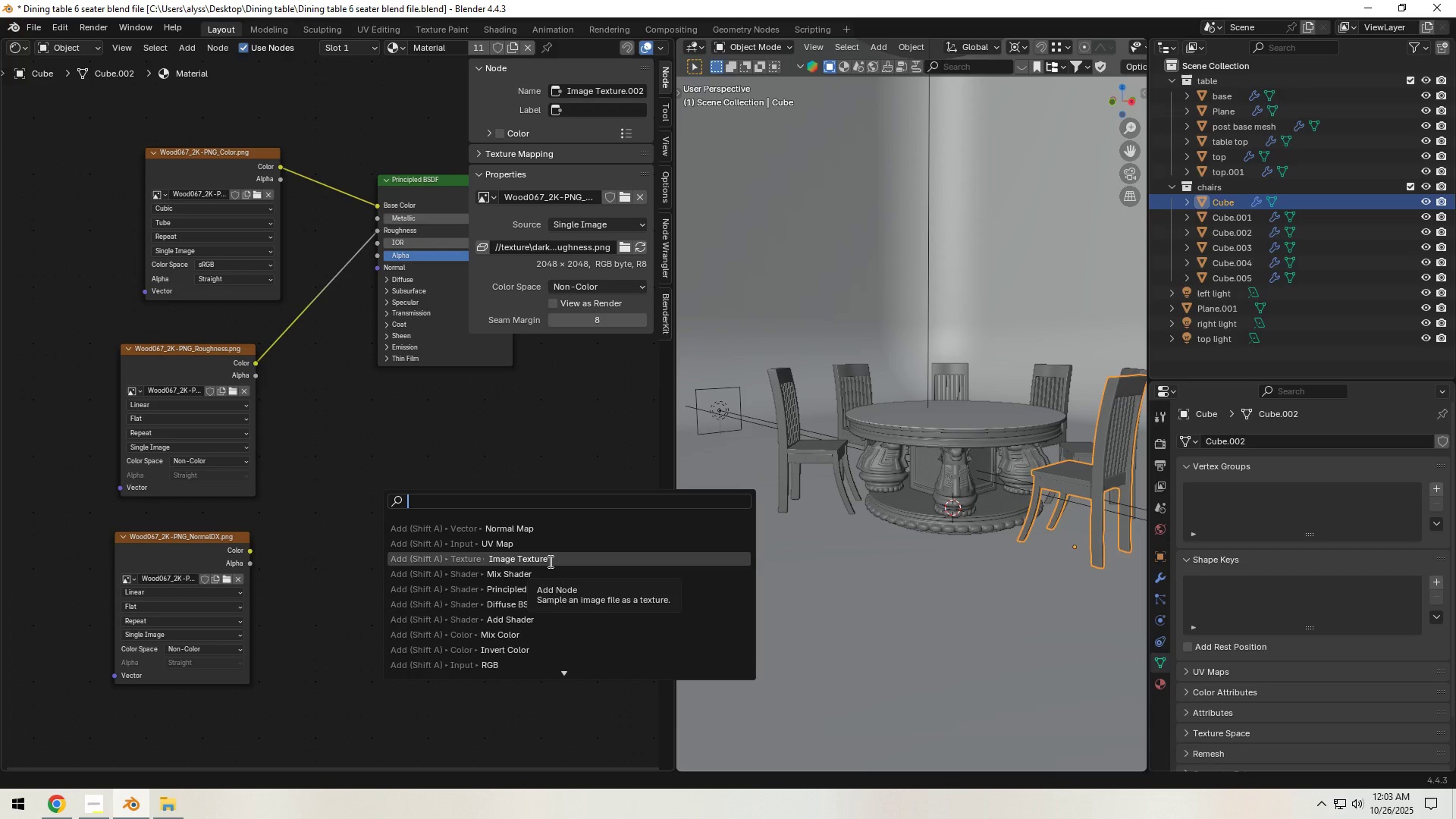 
left_click([538, 532])
 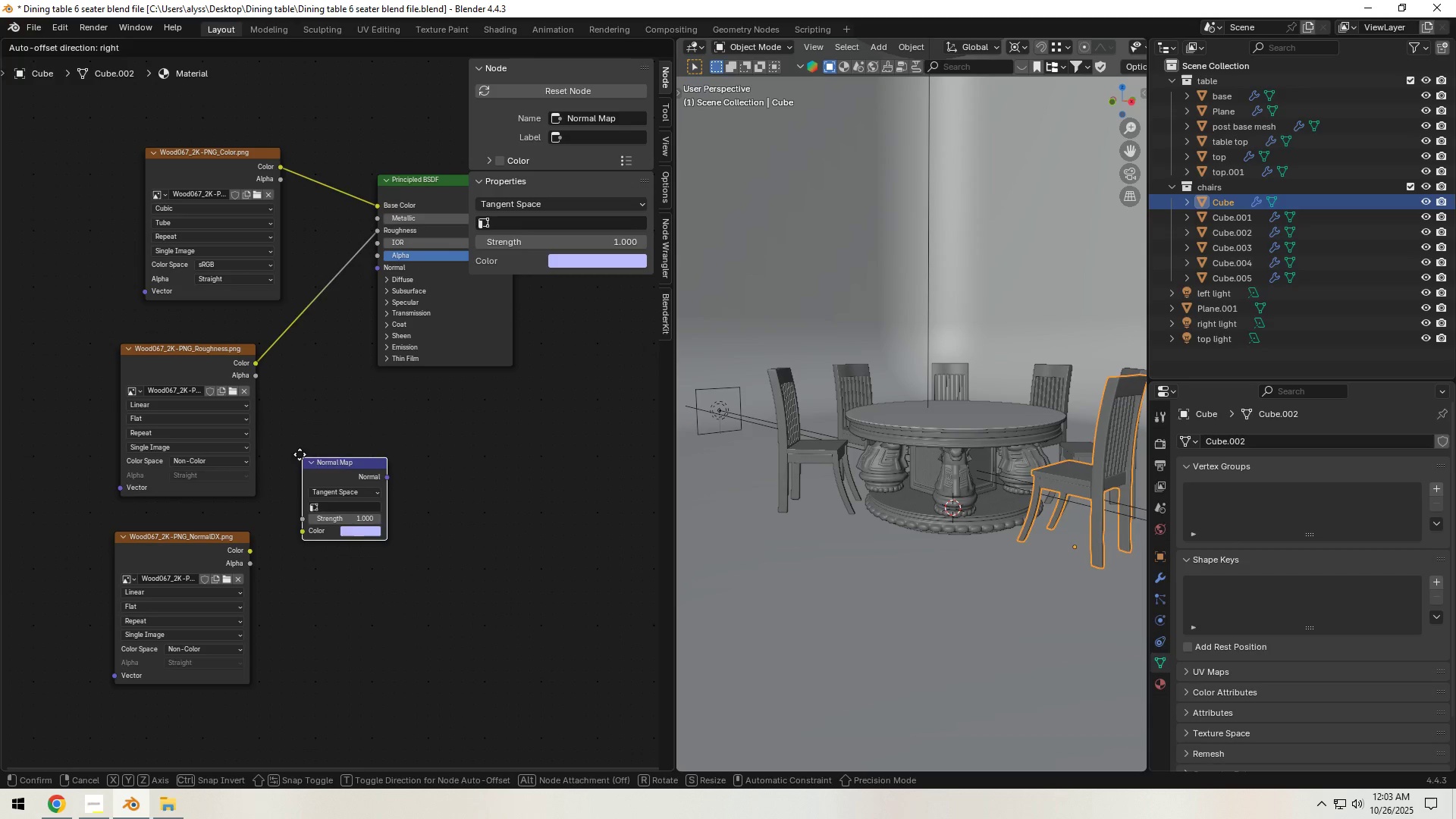 
left_click([284, 436])
 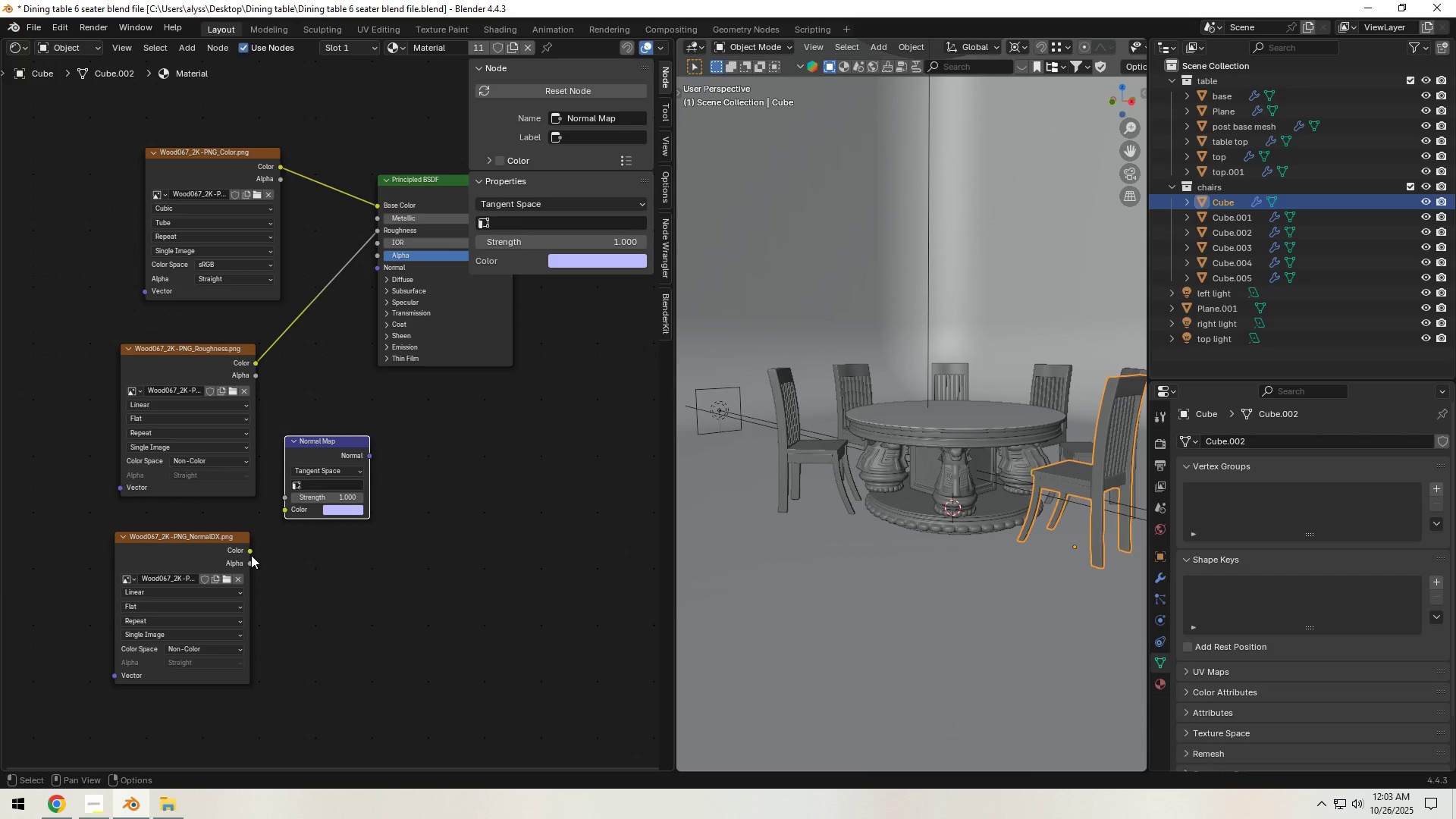 
left_click_drag(start_coordinate=[250, 550], to_coordinate=[273, 510])
 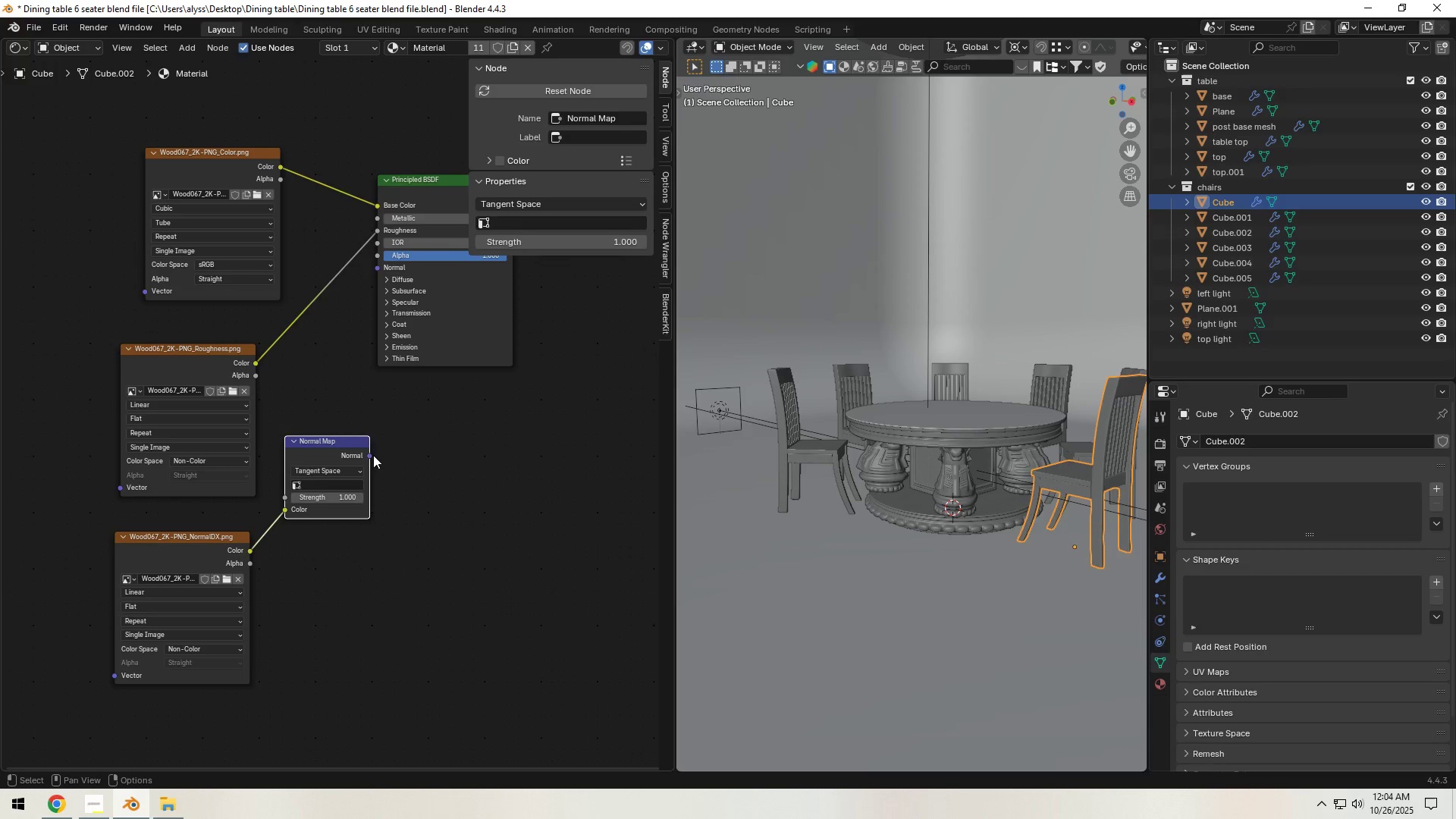 
left_click_drag(start_coordinate=[372, 451], to_coordinate=[369, 275])
 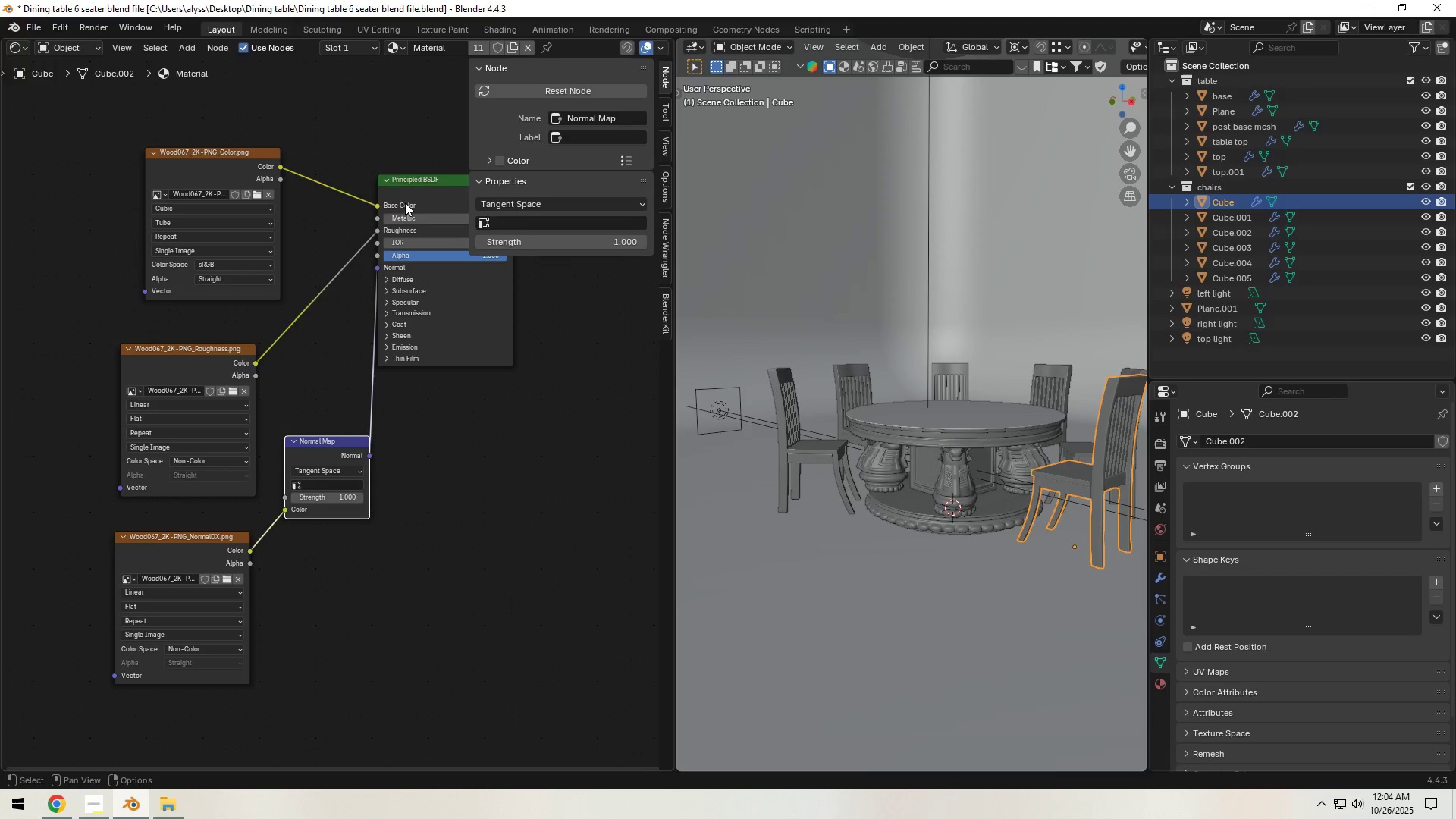 
left_click_drag(start_coordinate=[406, 194], to_coordinate=[438, 285])
 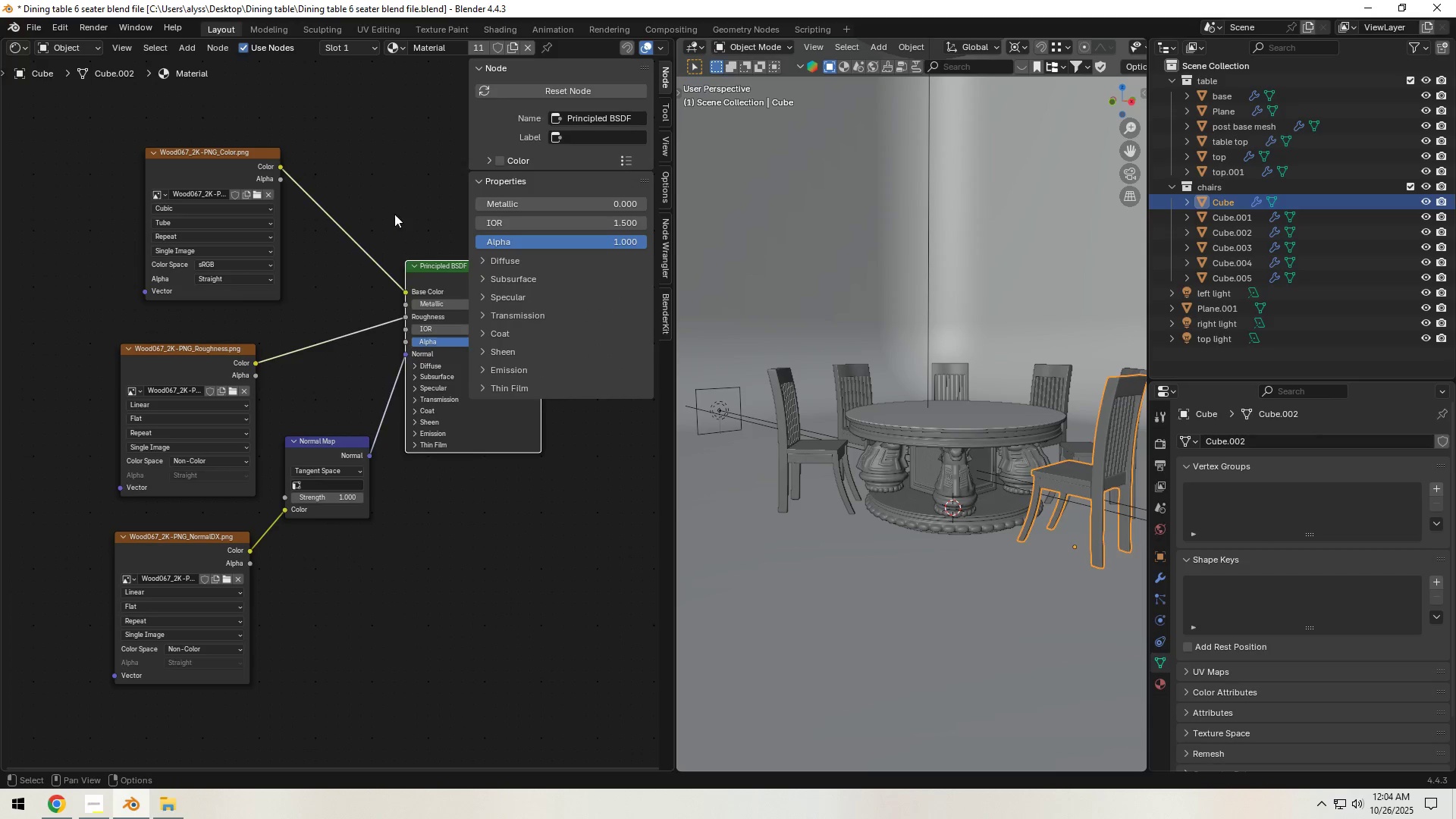 
left_click([394, 213])
 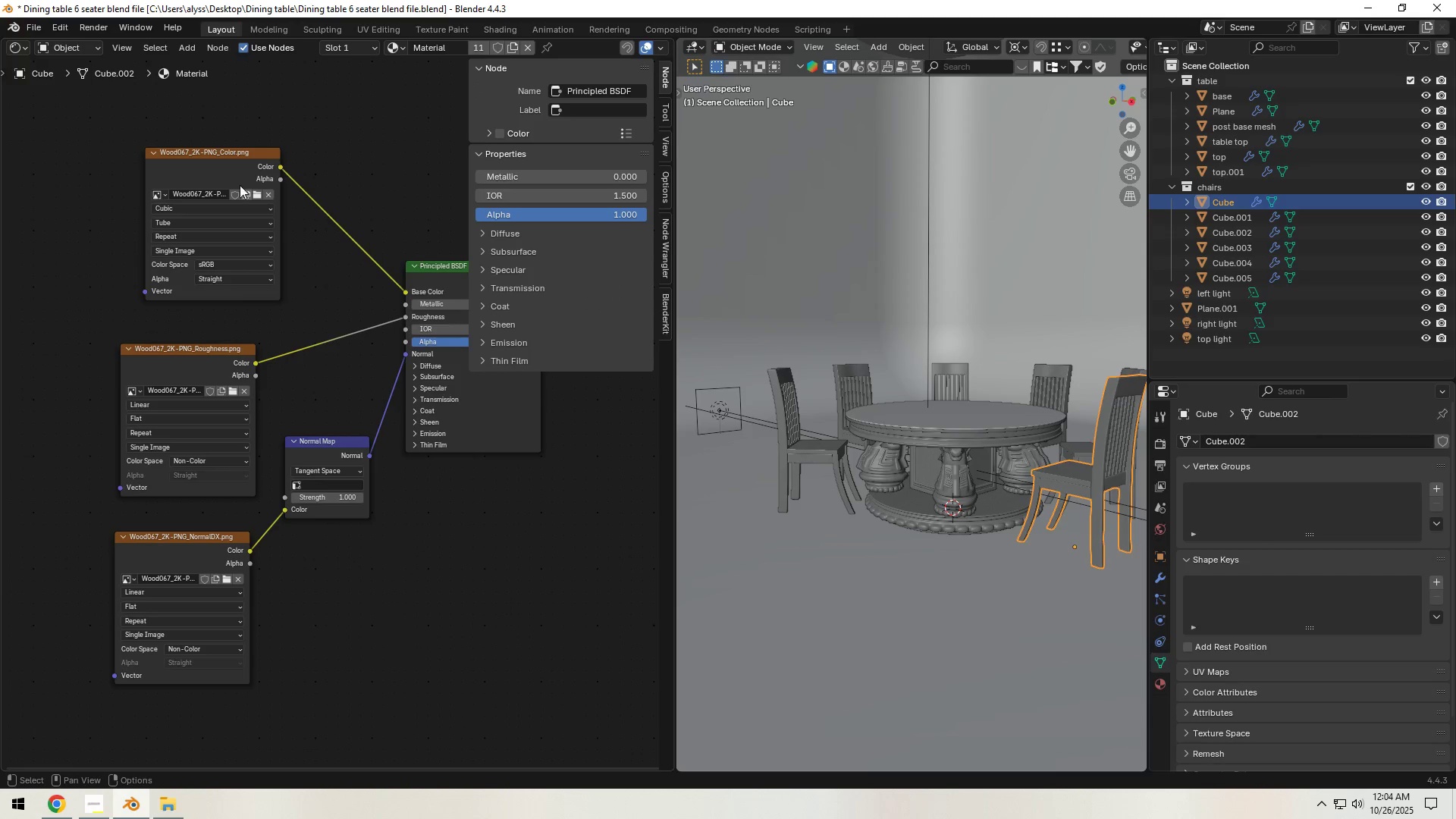 
left_click([232, 166])
 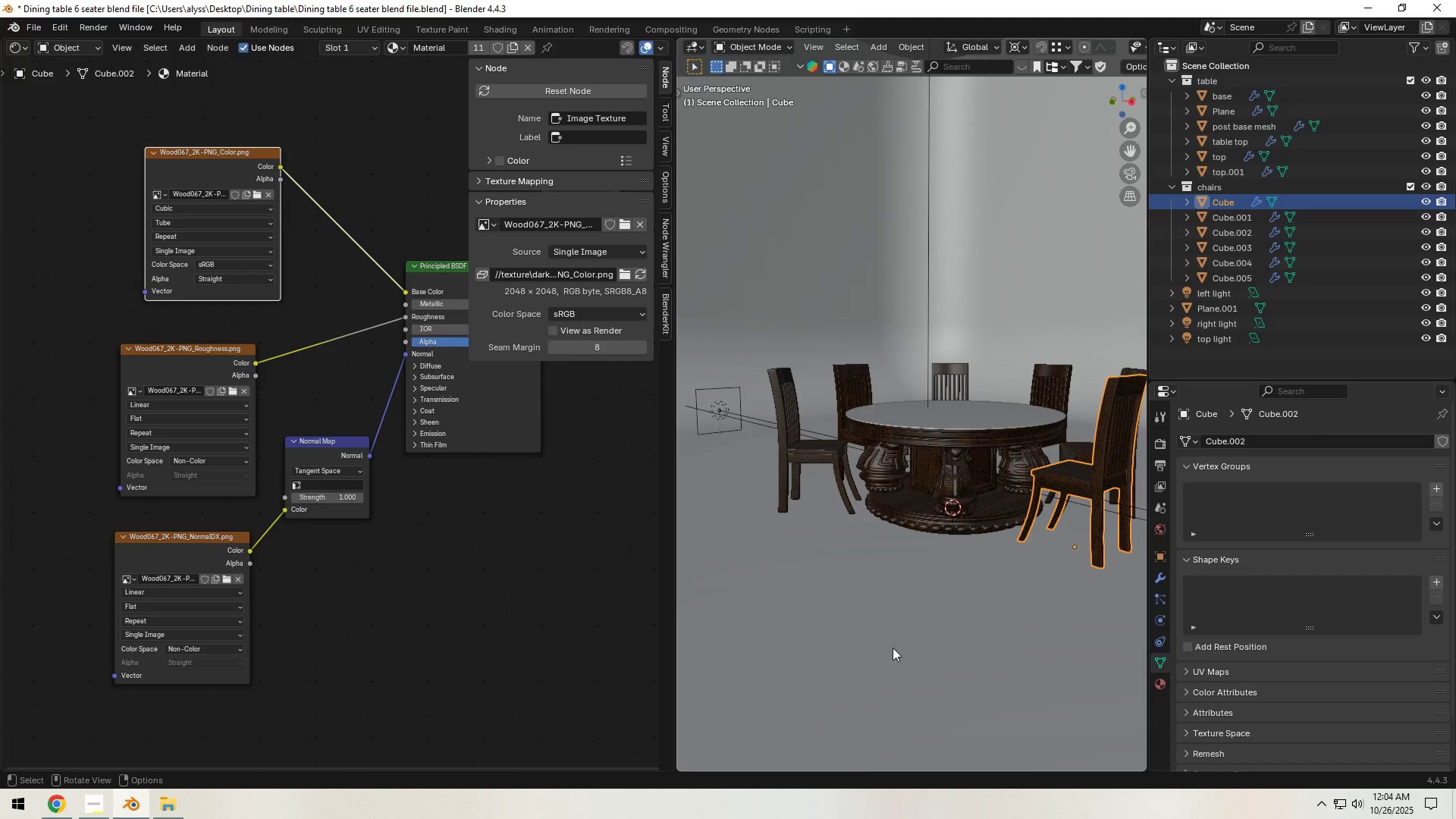 
left_click([918, 657])
 